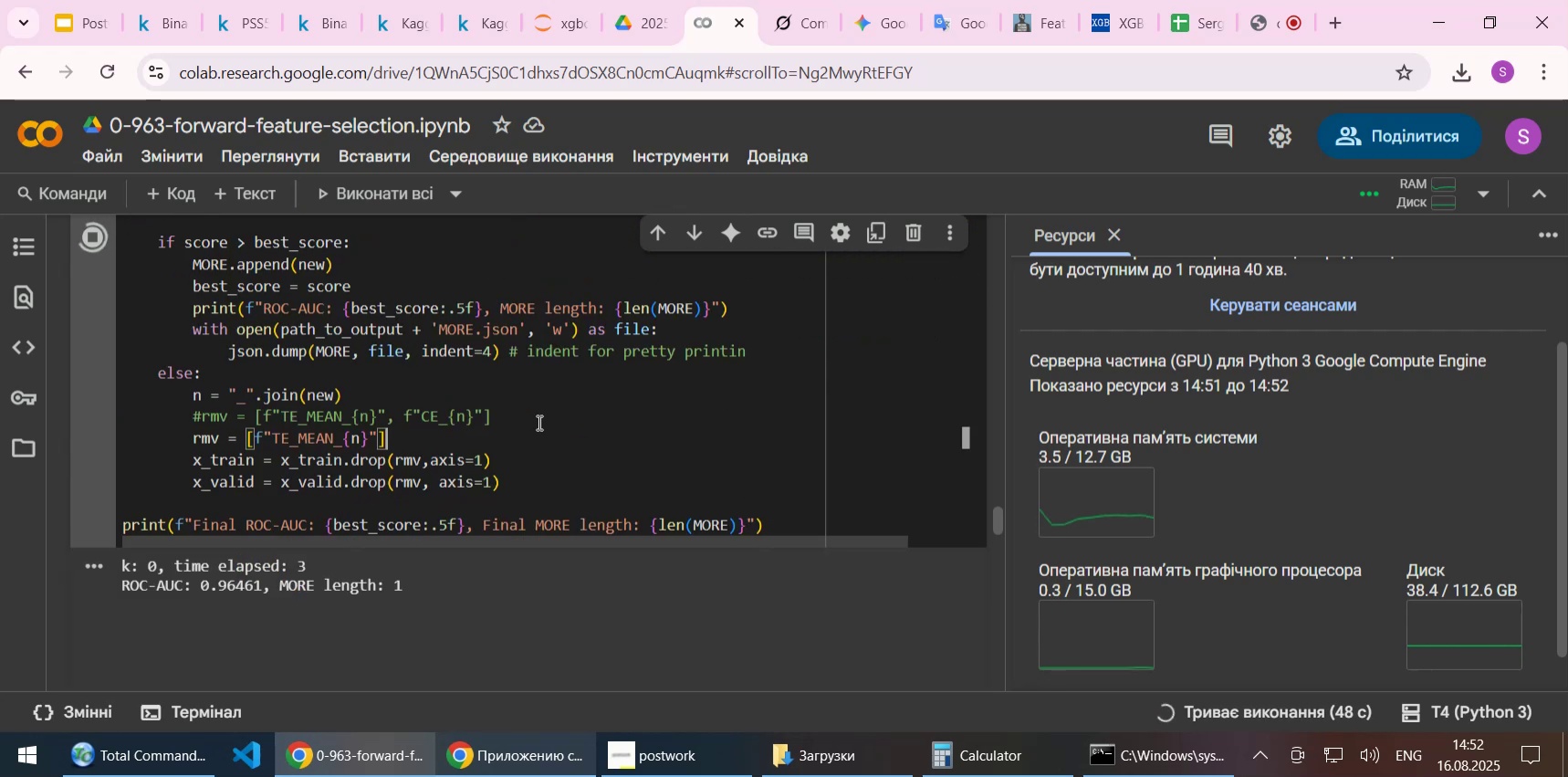 
left_click([395, 18])
 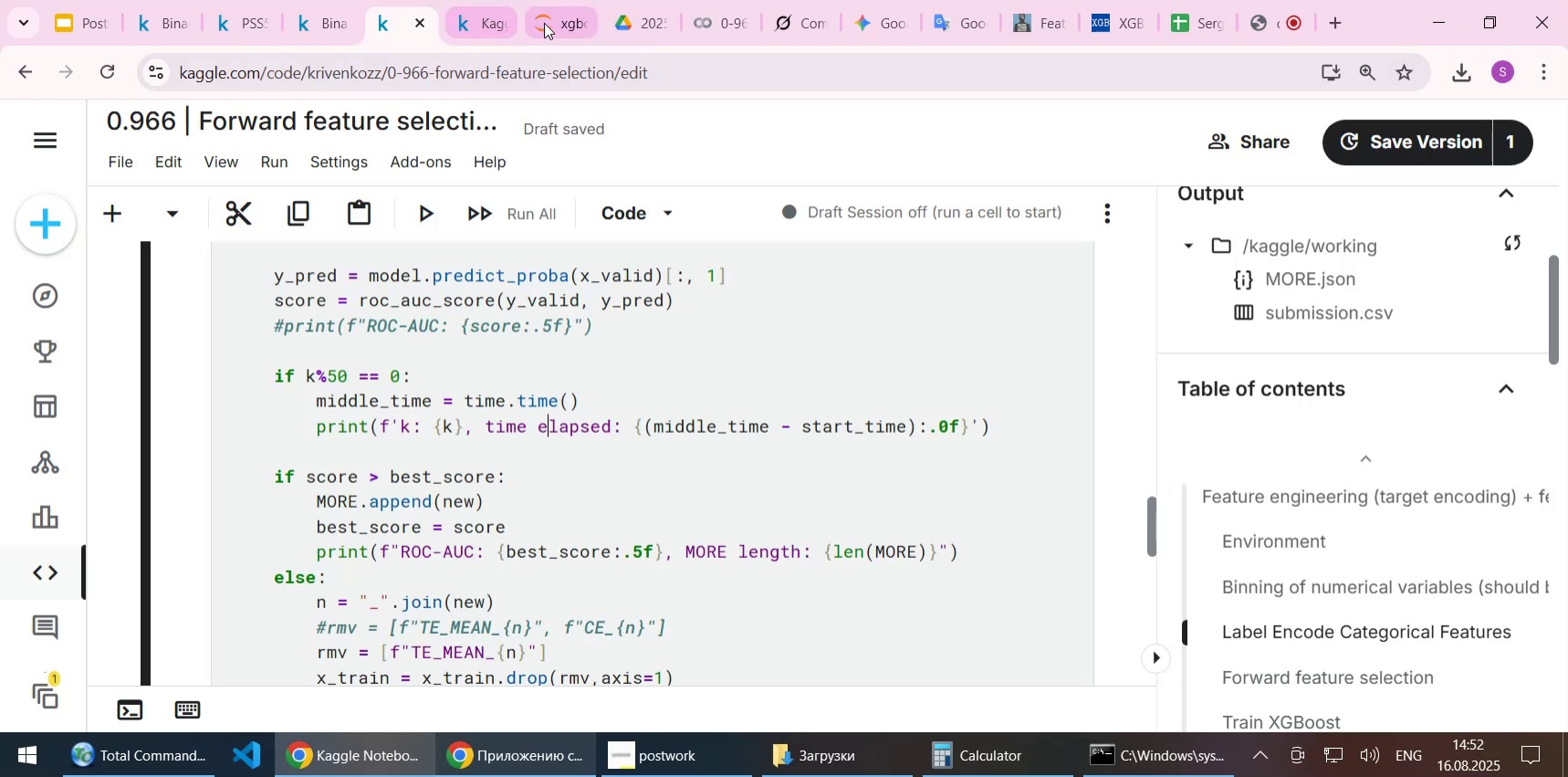 
left_click([547, 22])
 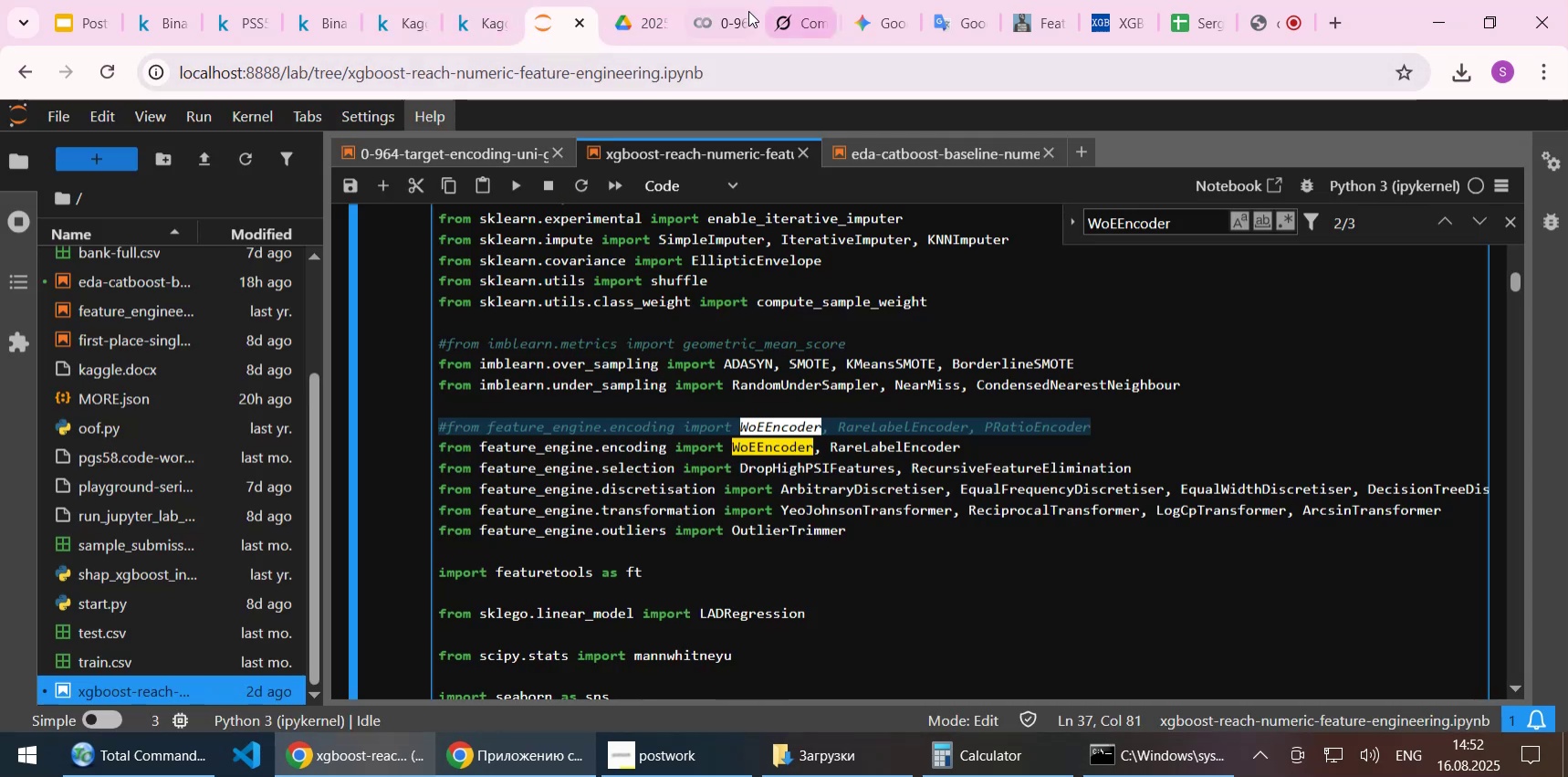 
left_click([720, 13])
 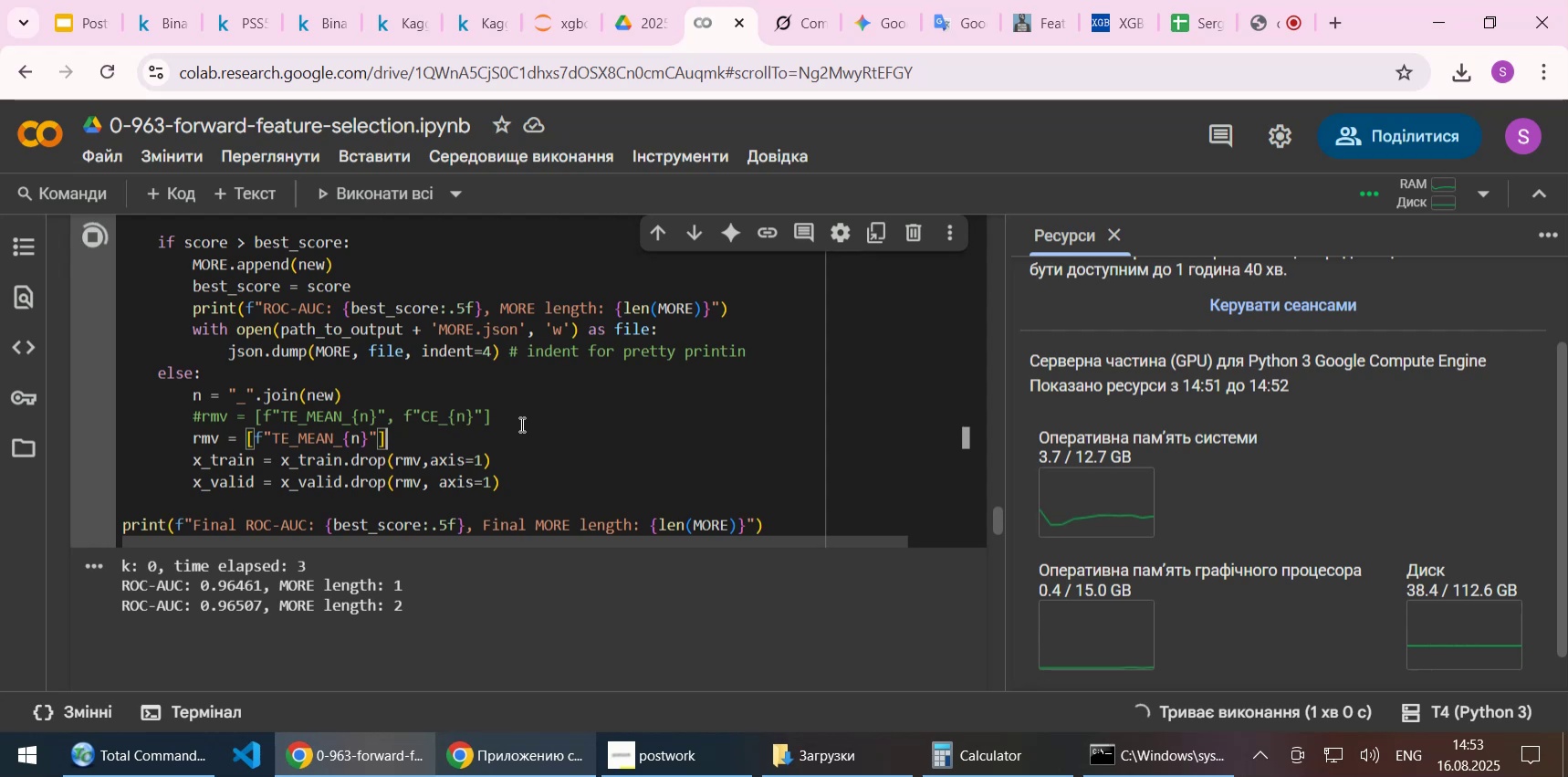 
wait(6.88)
 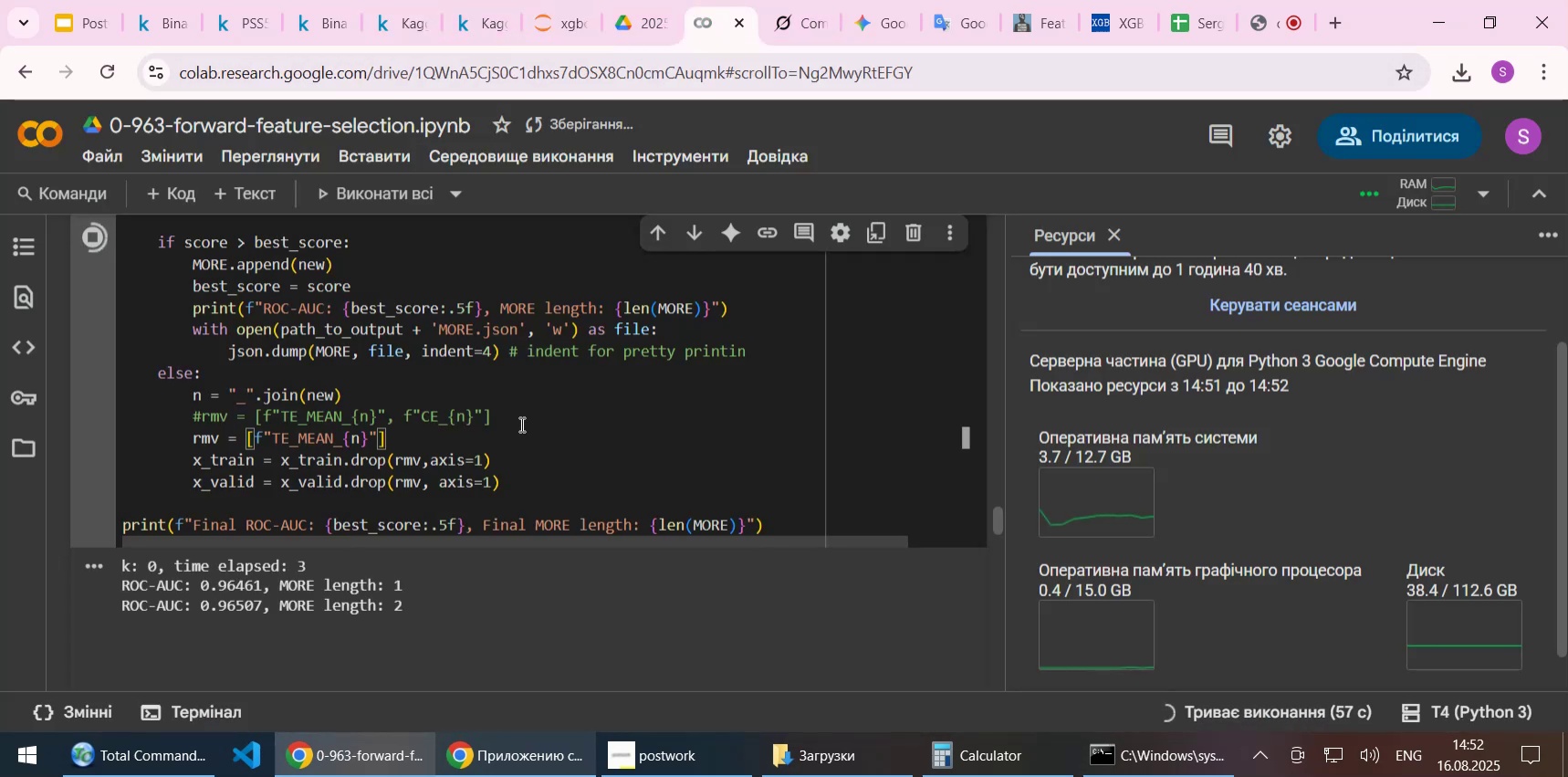 
left_click([401, 26])
 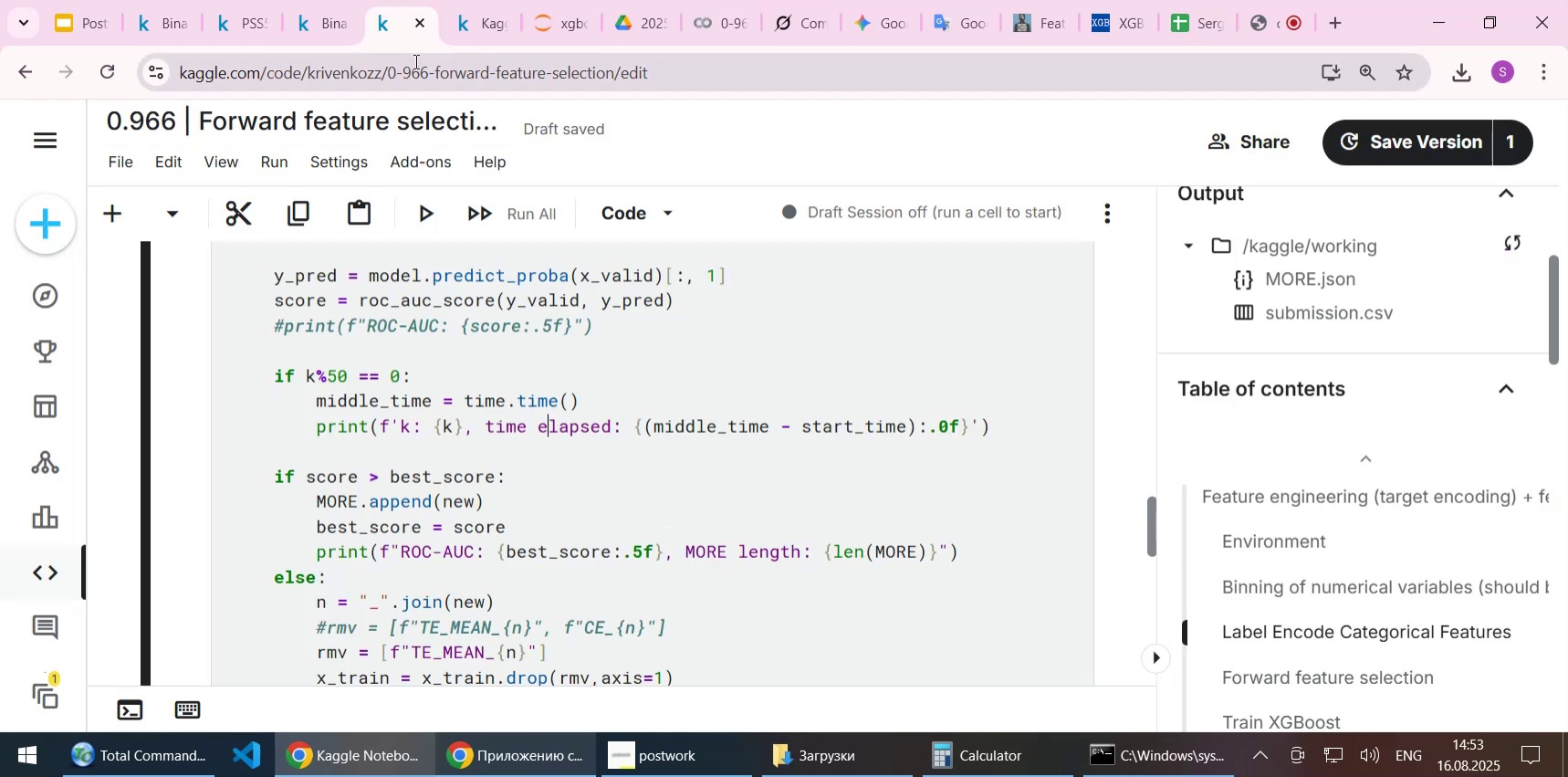 
left_click([476, 24])
 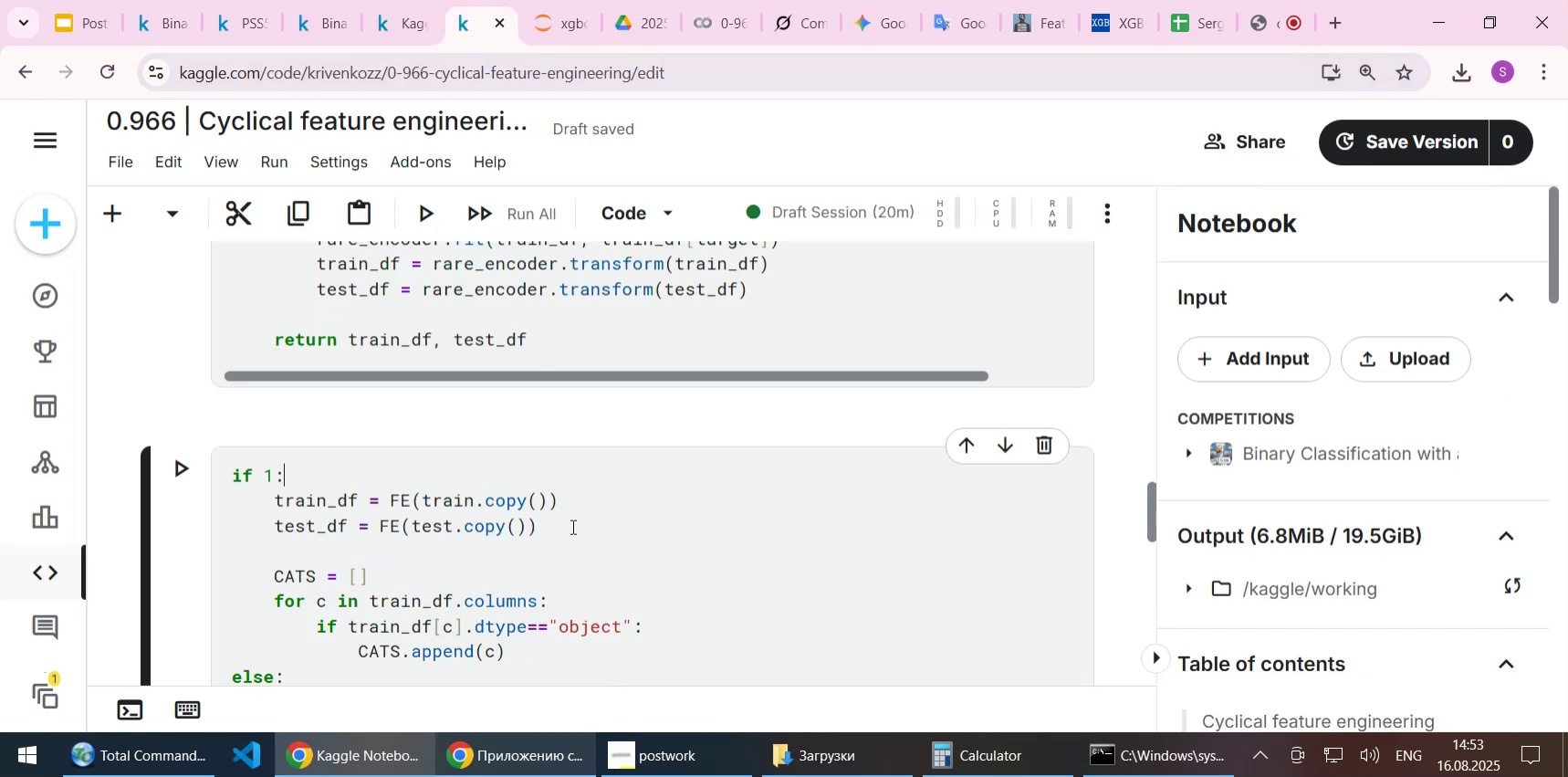 
scroll: coordinate [574, 530], scroll_direction: down, amount: 3.0
 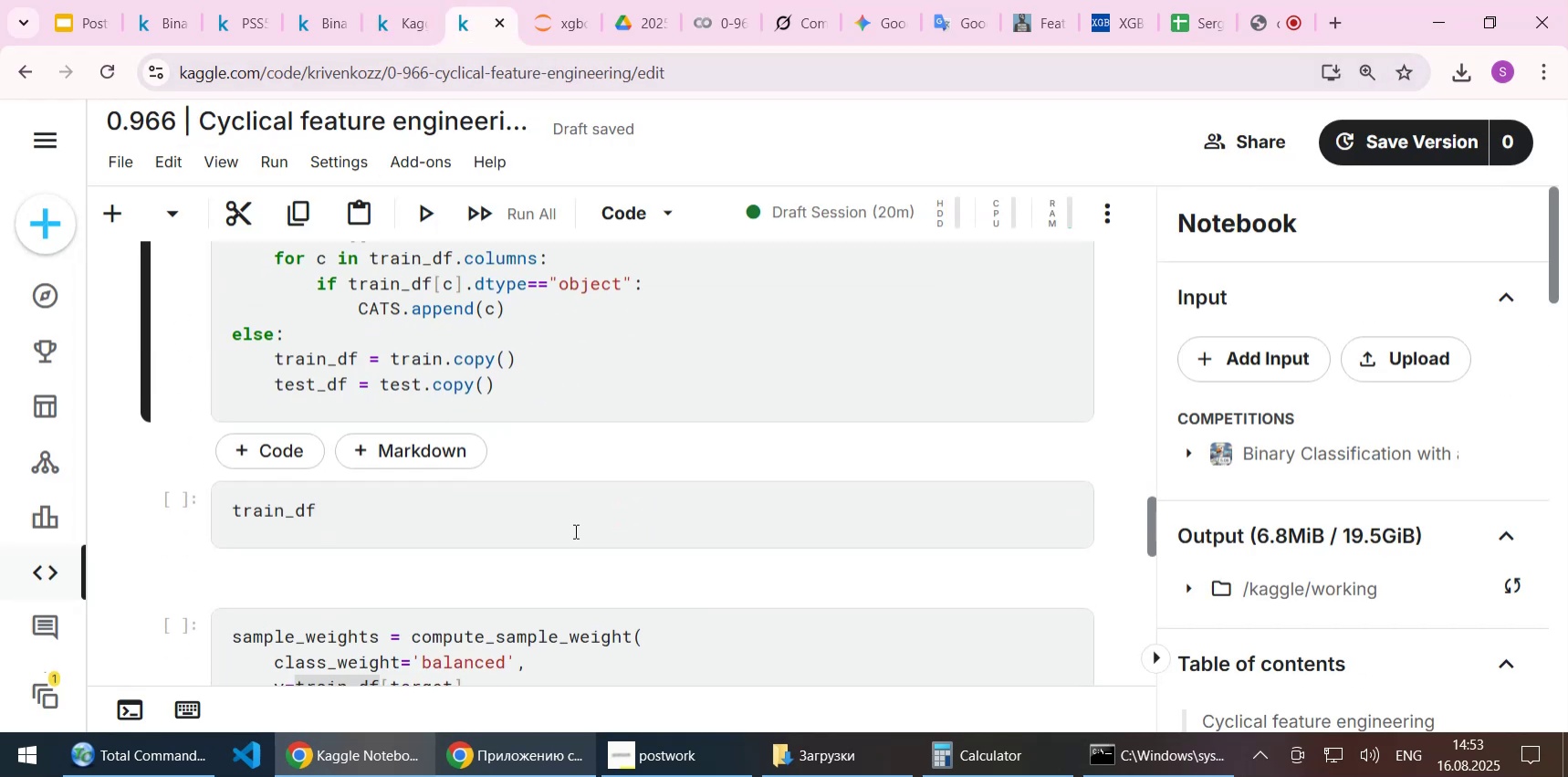 
scroll: coordinate [574, 530], scroll_direction: up, amount: 3.0
 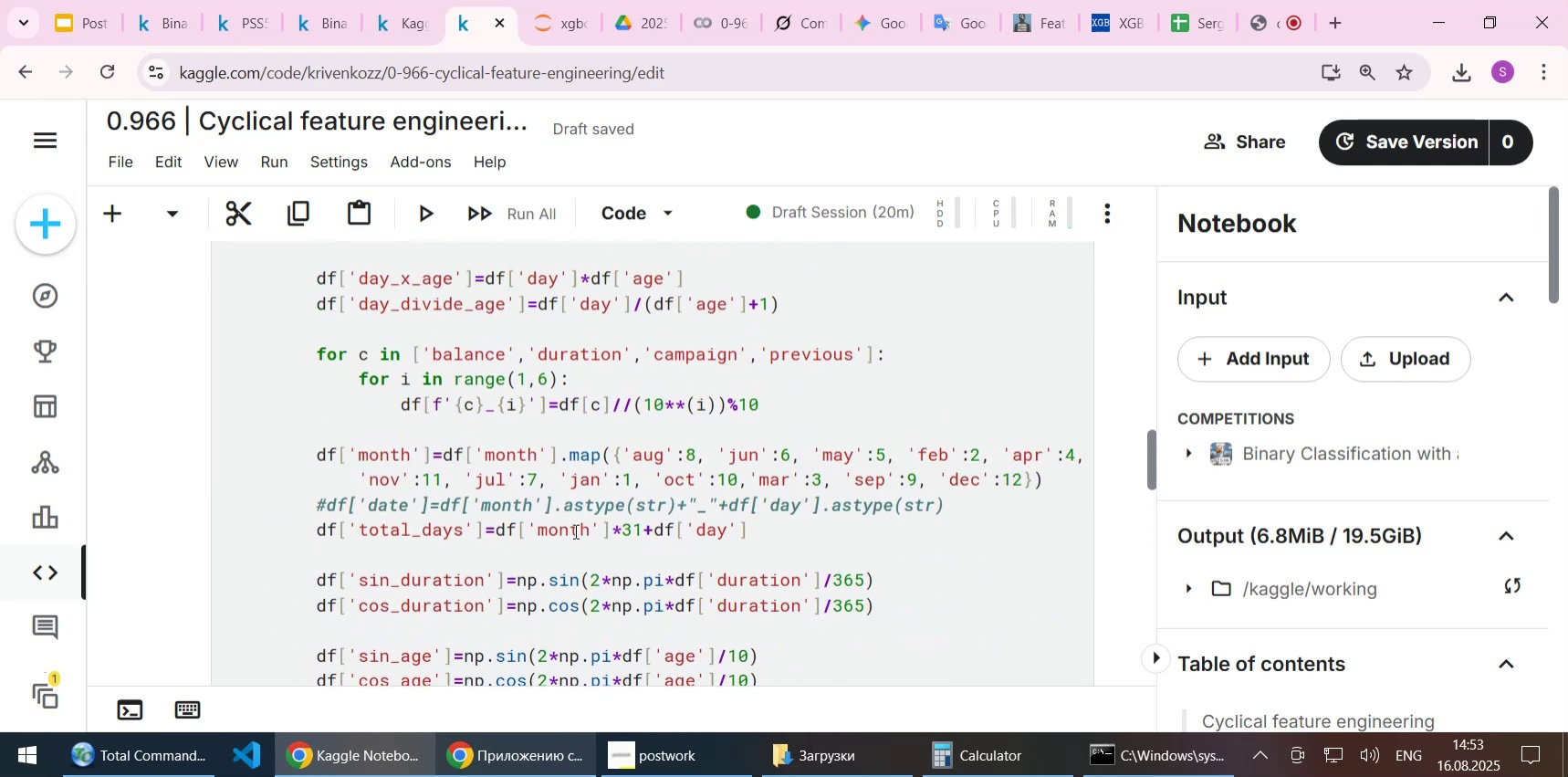 
scroll: coordinate [573, 531], scroll_direction: down, amount: 12.0
 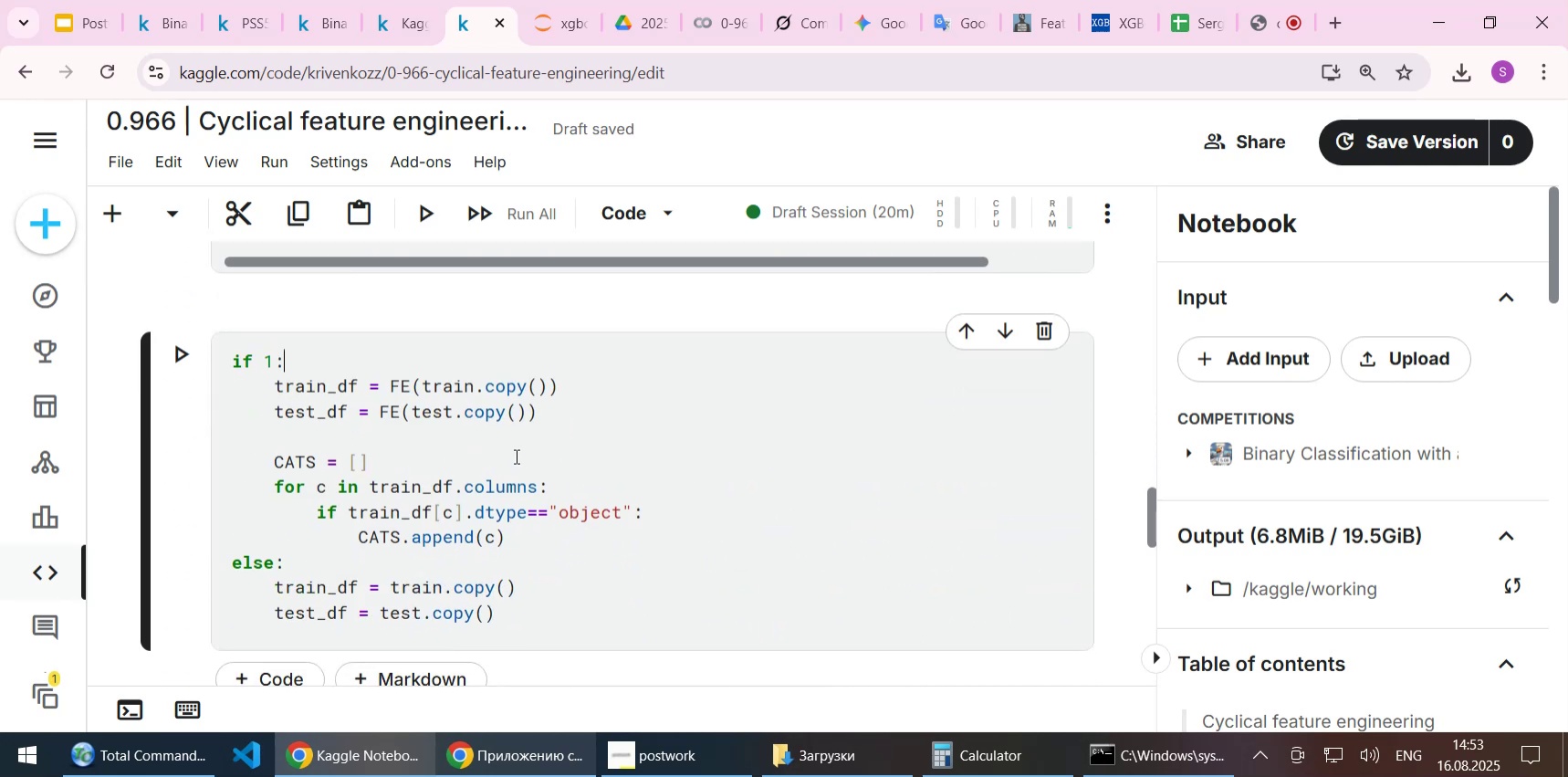 
left_click([515, 456])
 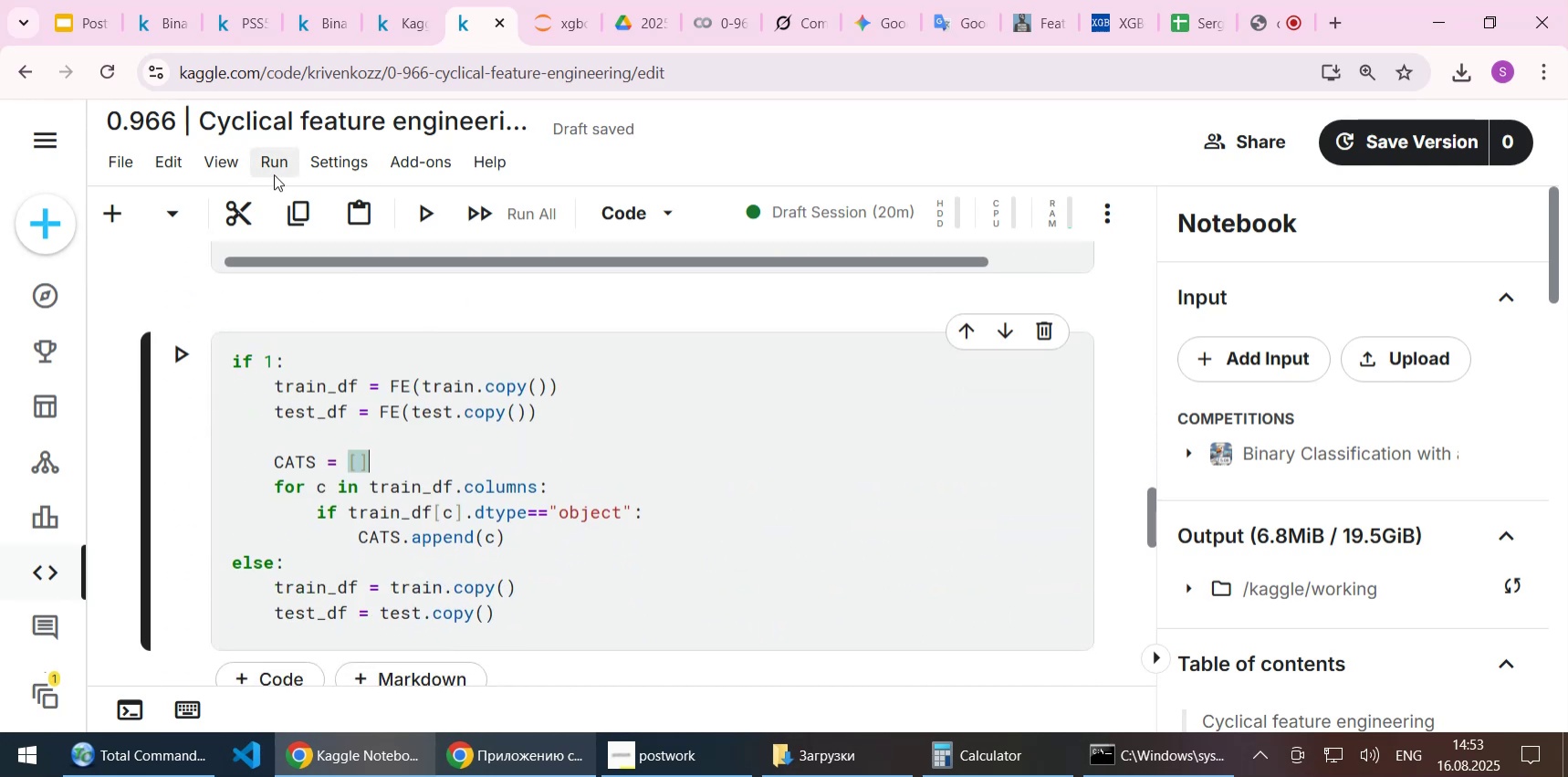 
left_click([273, 174])
 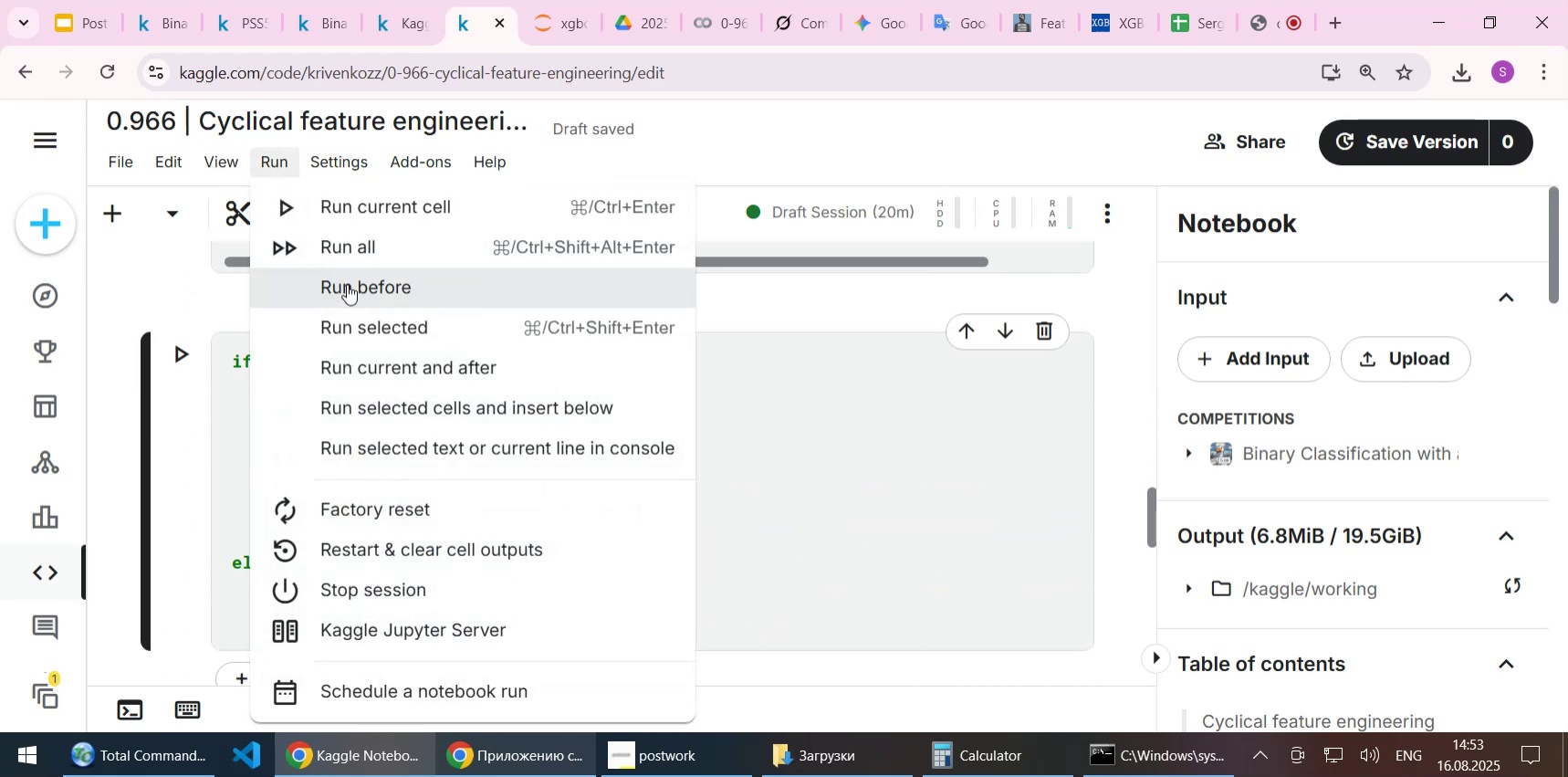 
left_click([347, 284])
 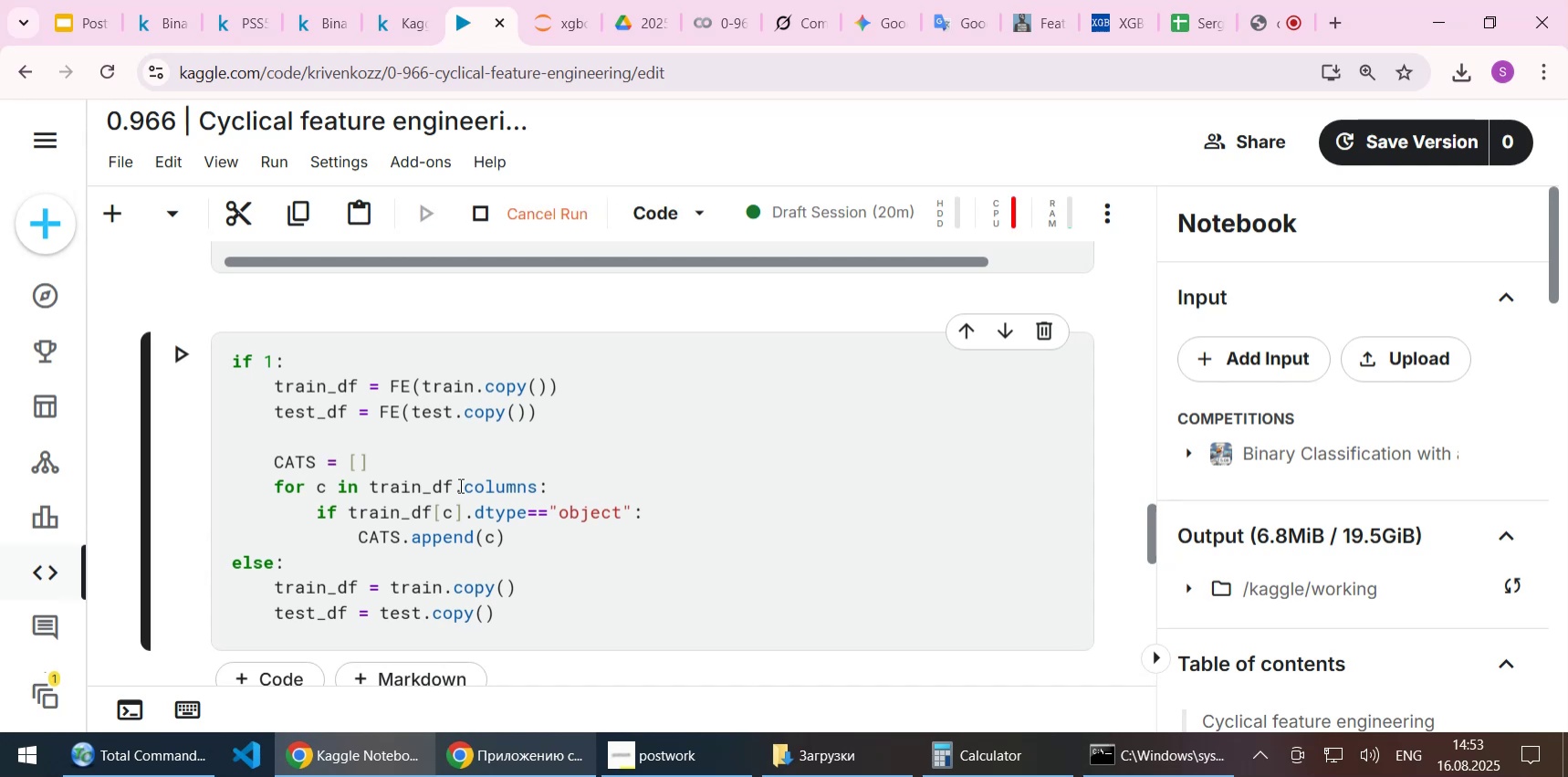 
wait(10.69)
 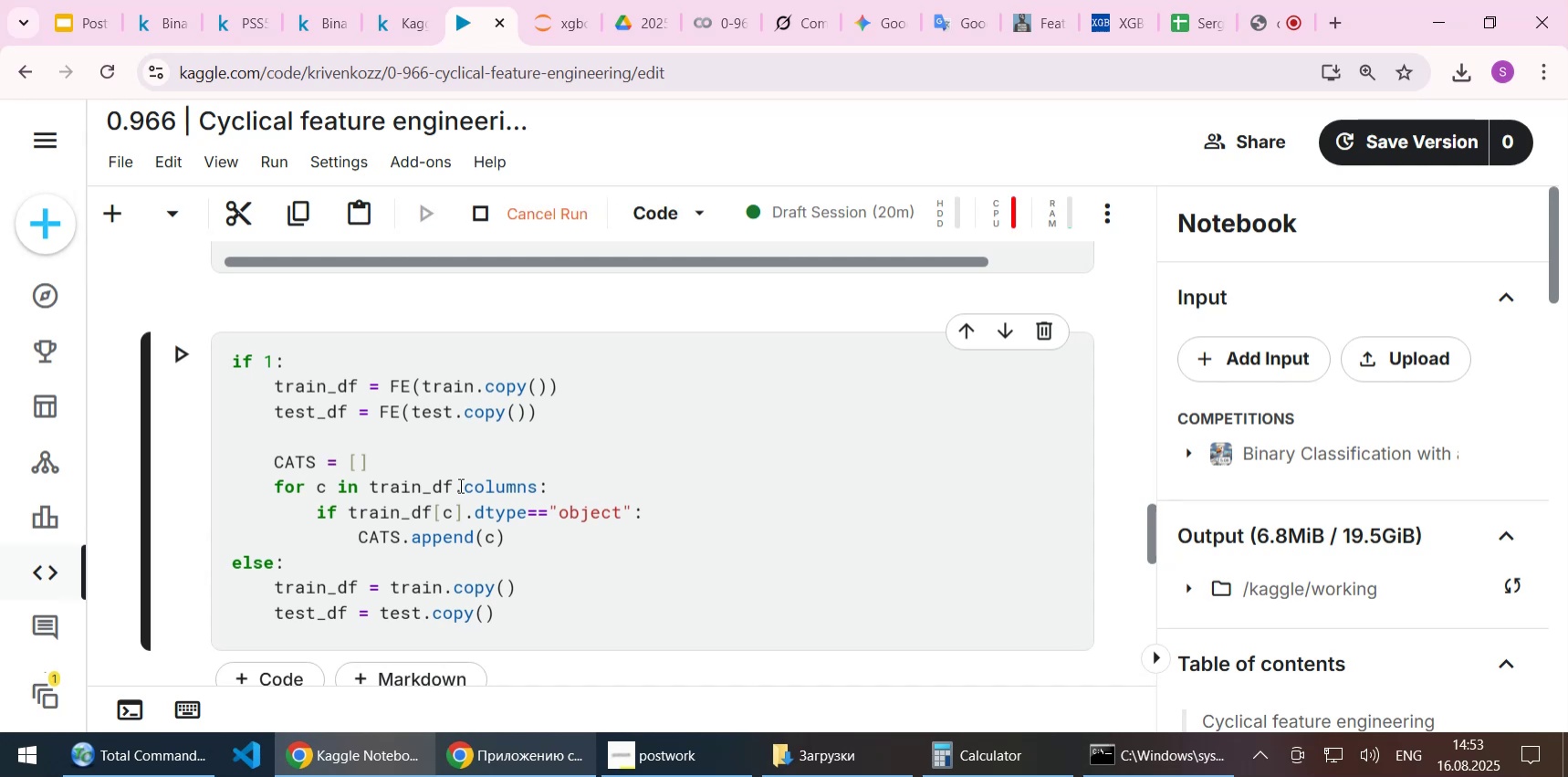 
scroll: coordinate [453, 478], scroll_direction: up, amount: 6.0
 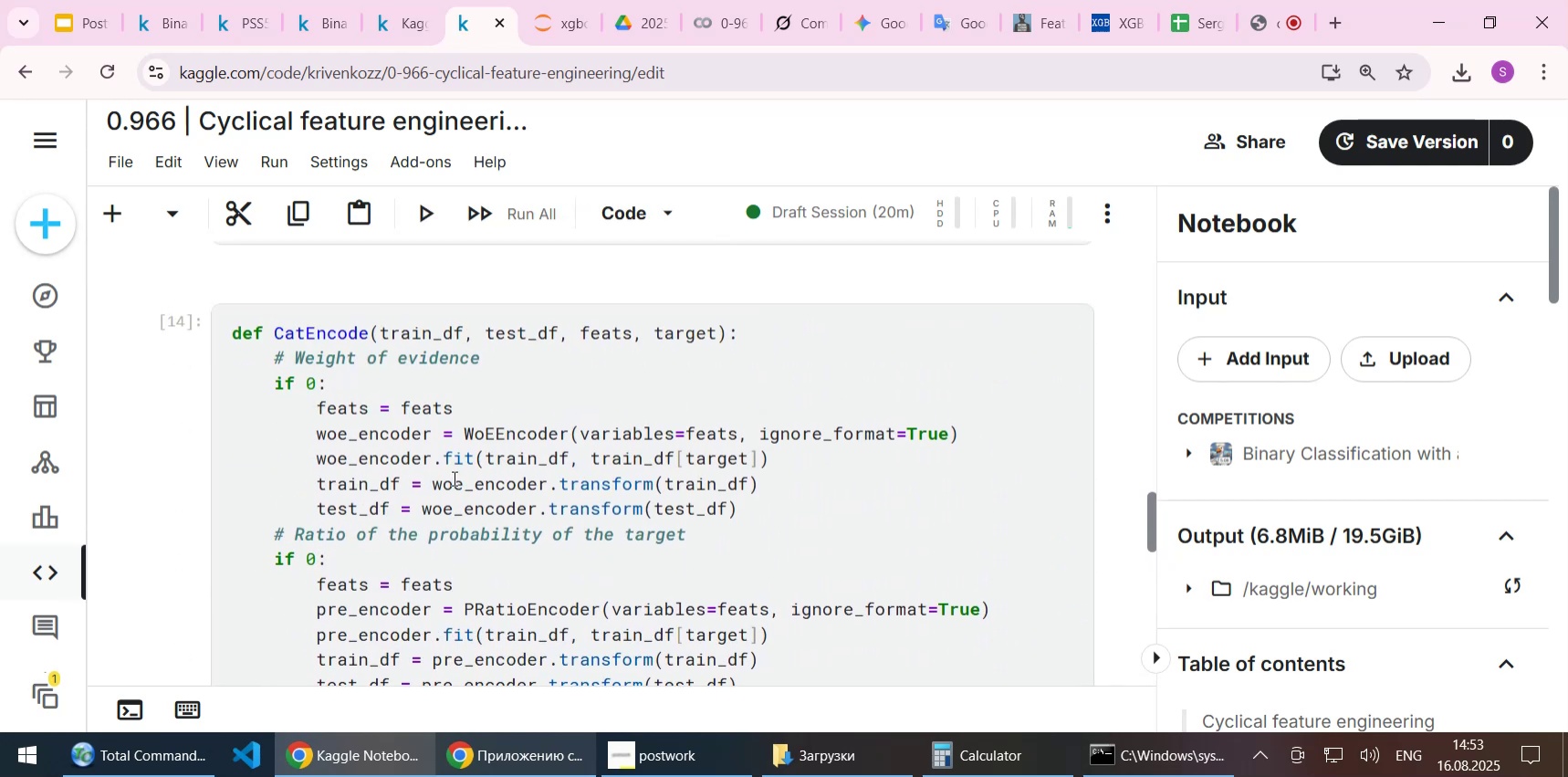 
scroll: coordinate [453, 478], scroll_direction: down, amount: 6.0
 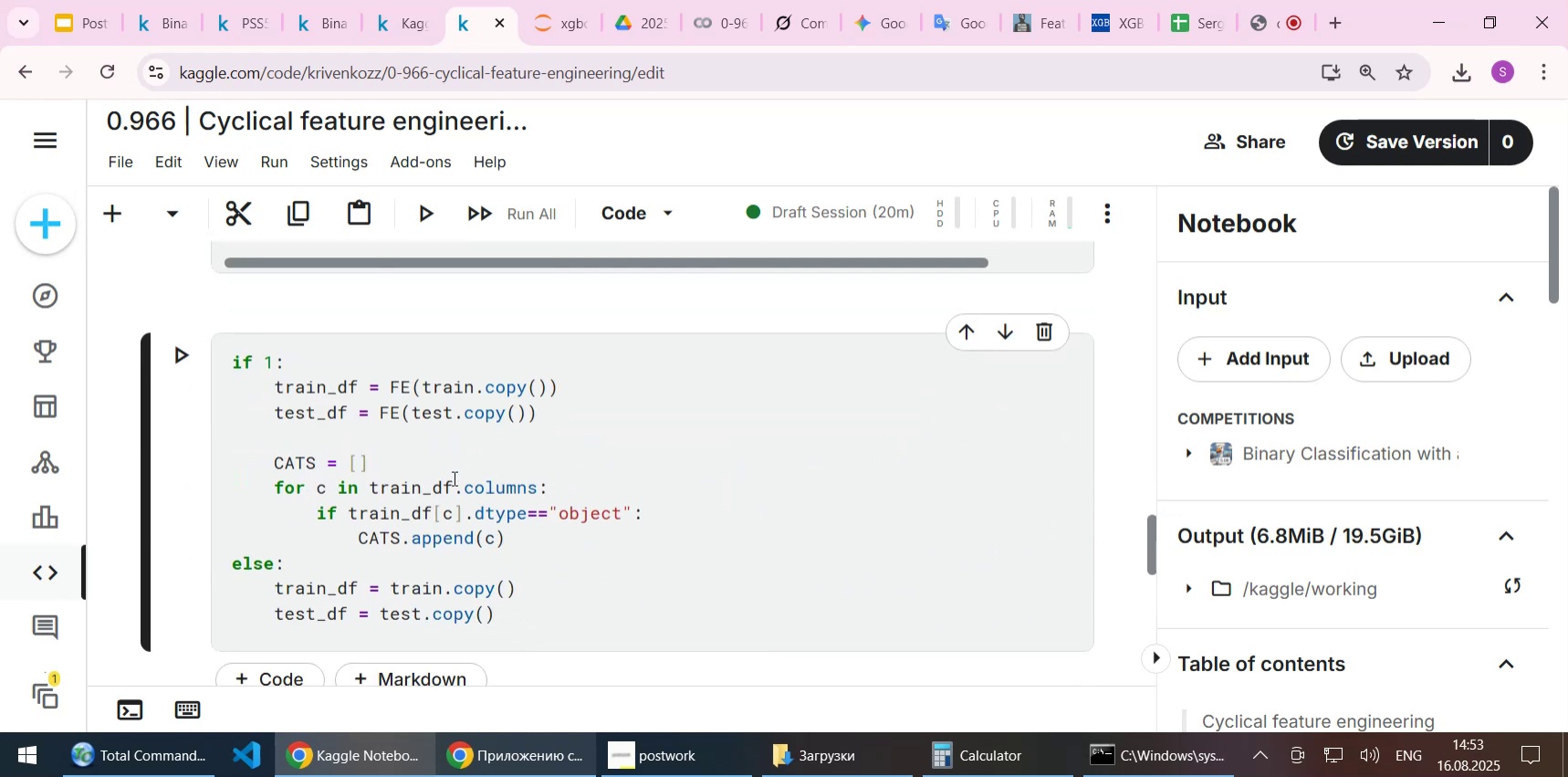 
key(Shift+Enter)
 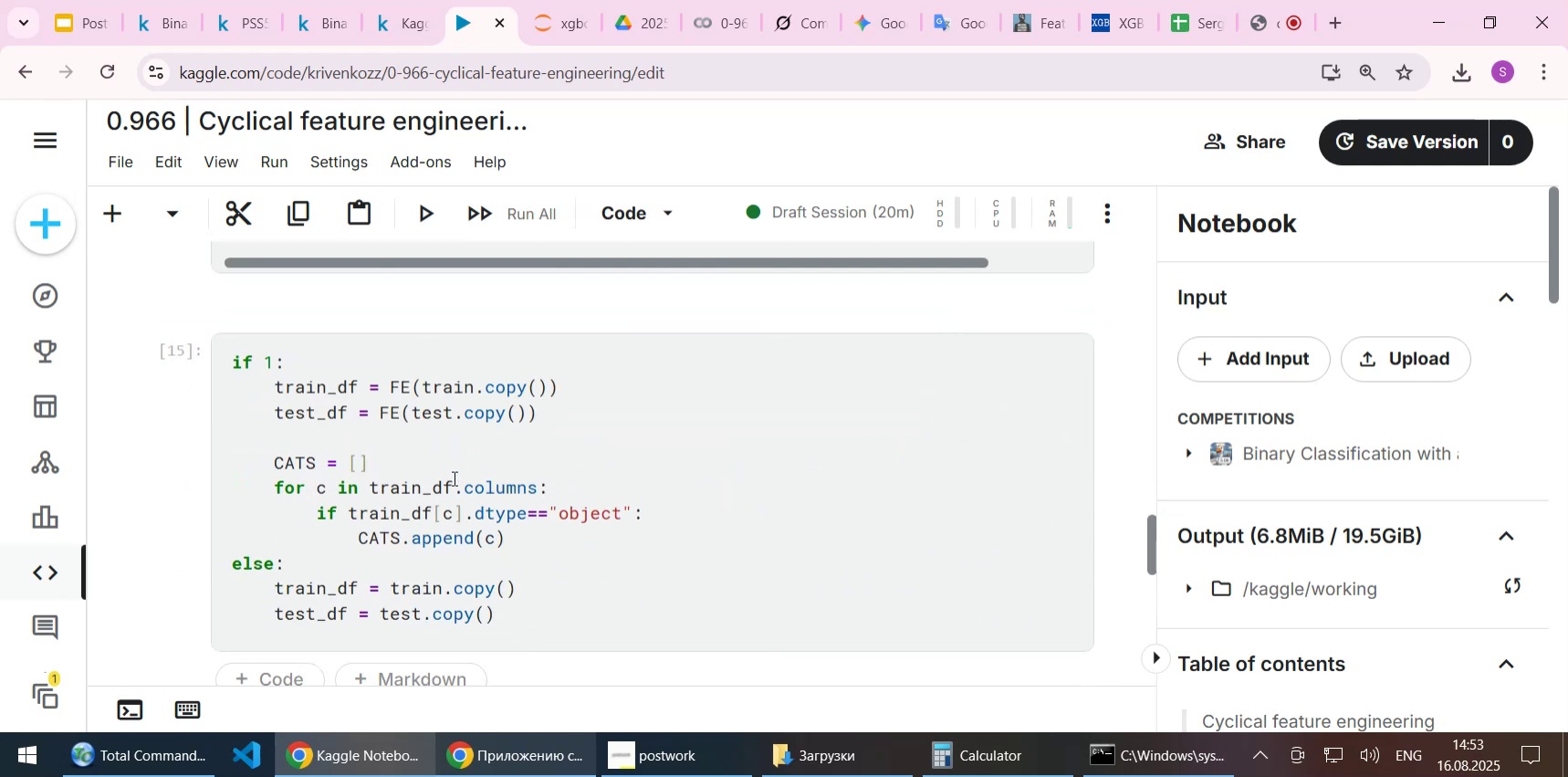 
scroll: coordinate [444, 493], scroll_direction: down, amount: 2.0
 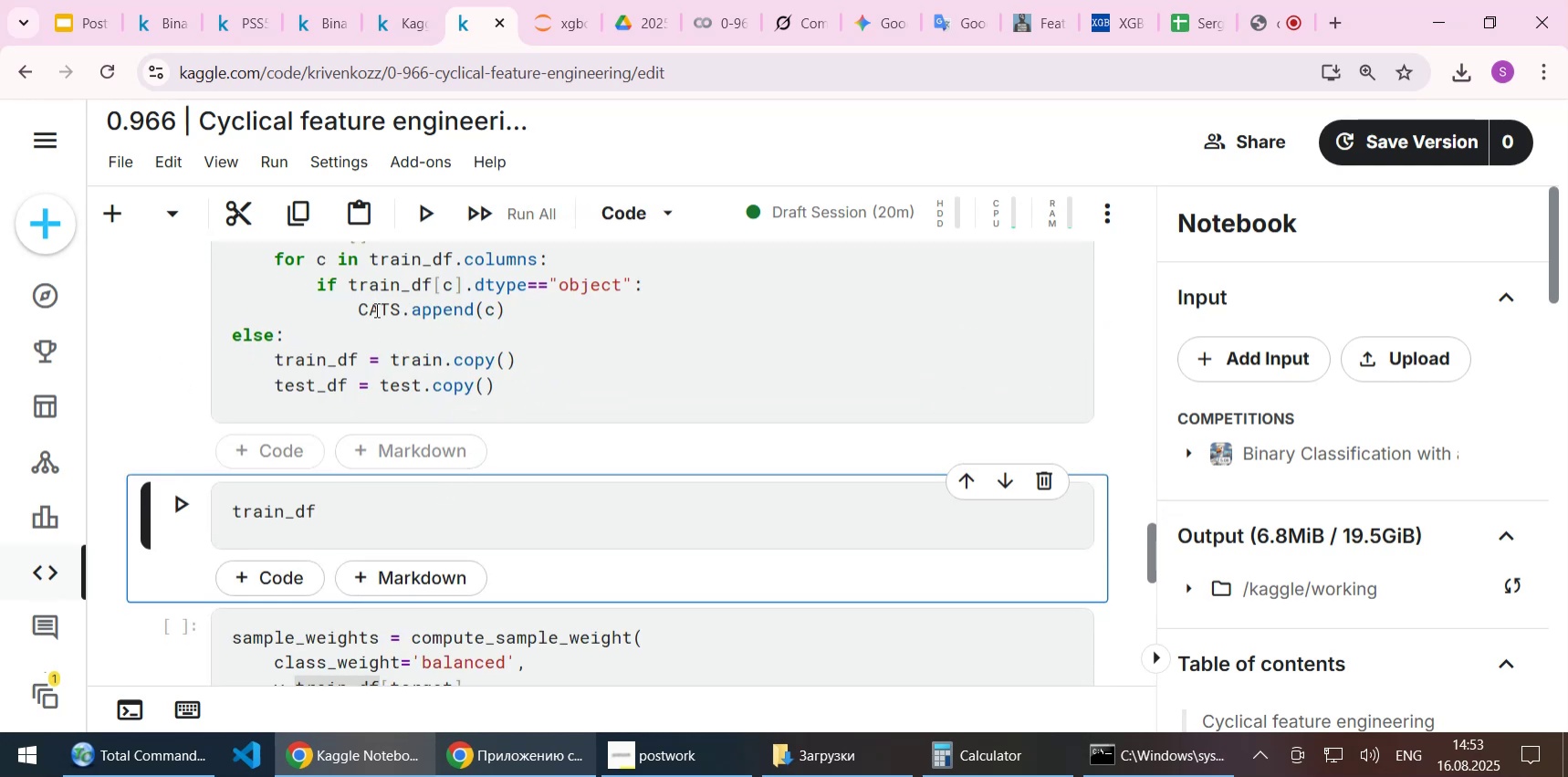 
double_click([375, 310])
 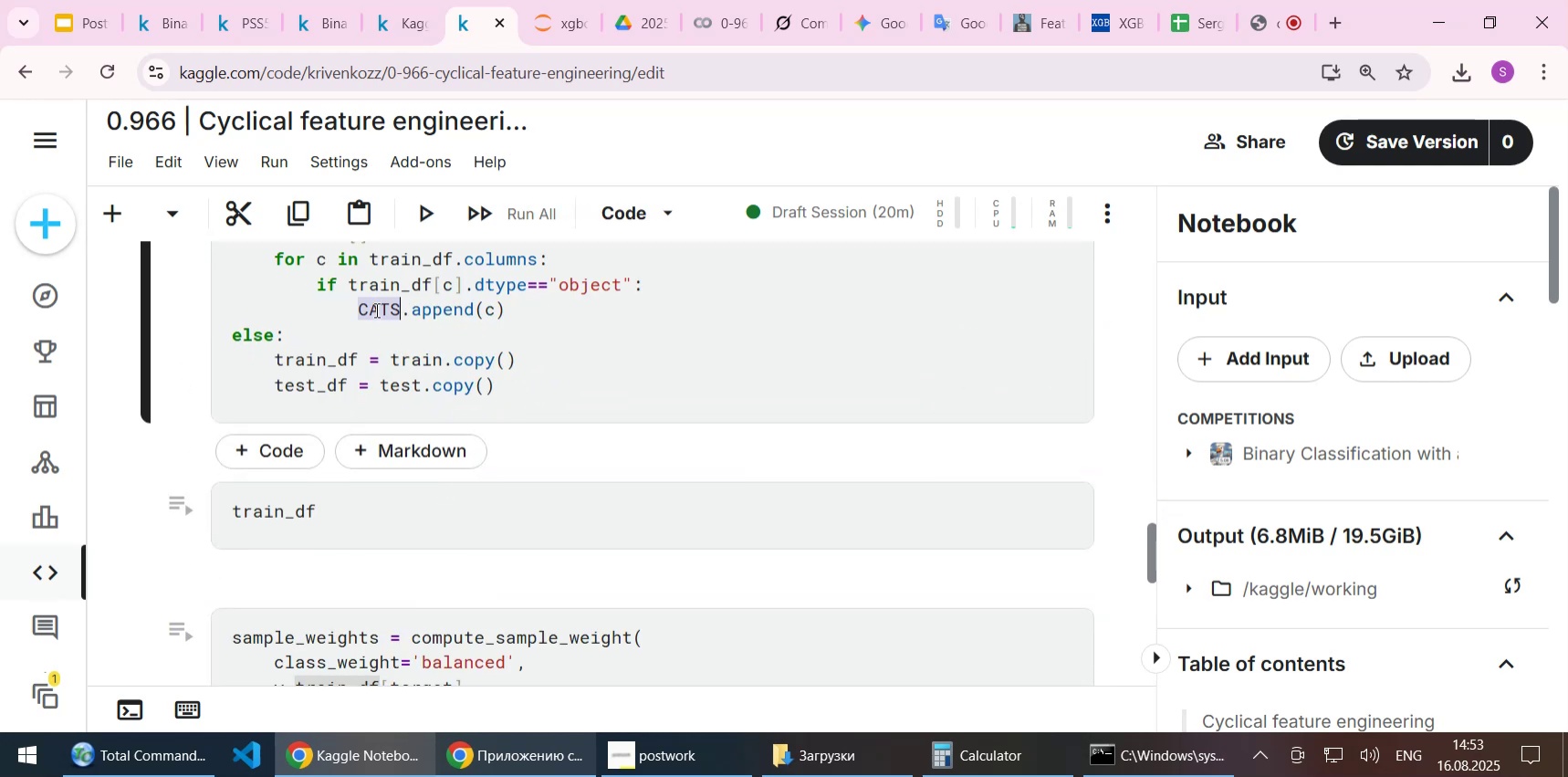 
key(Control+C)
 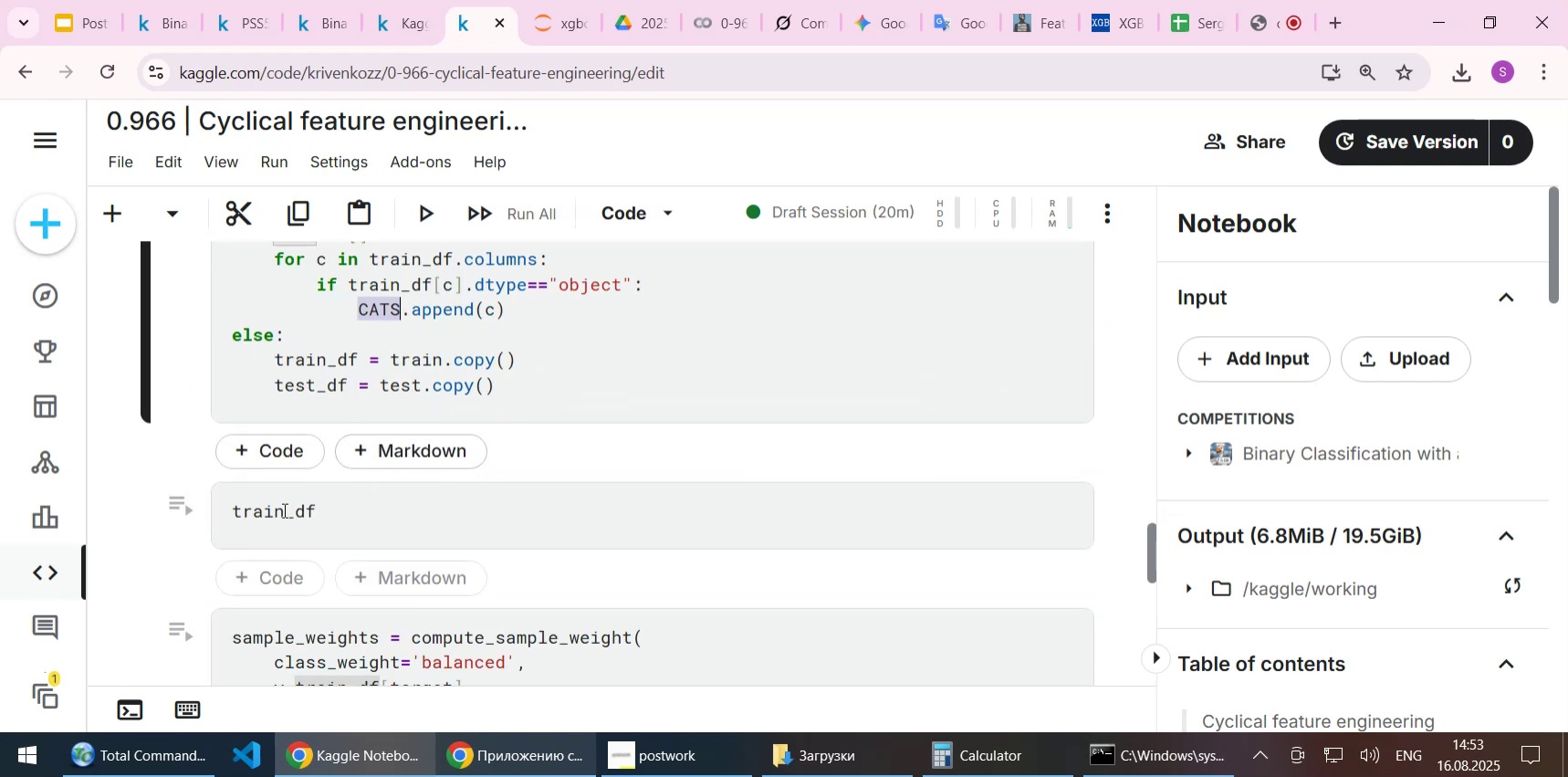 
double_click([283, 509])
 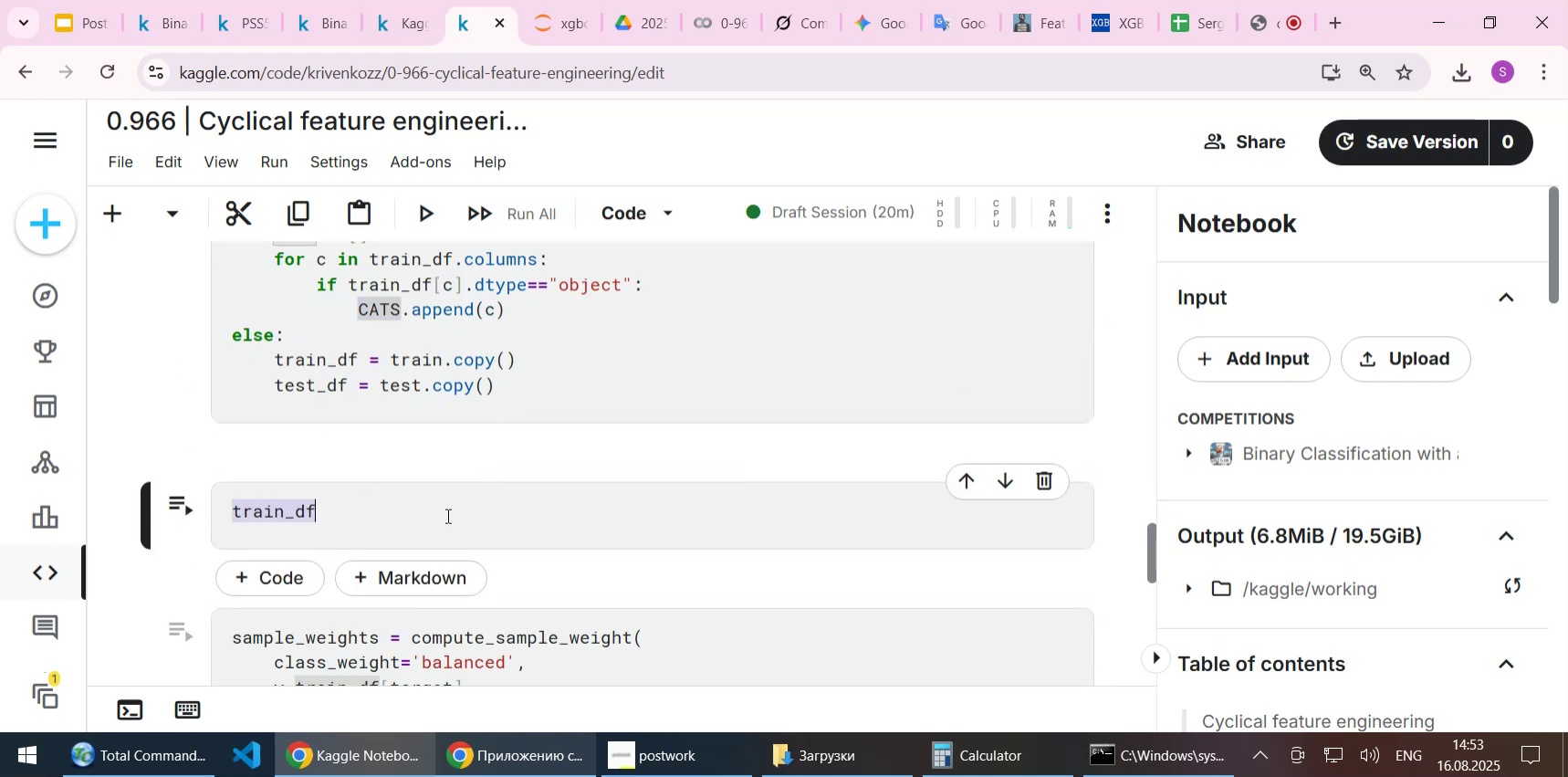 
key(Control+ControlLeft)
 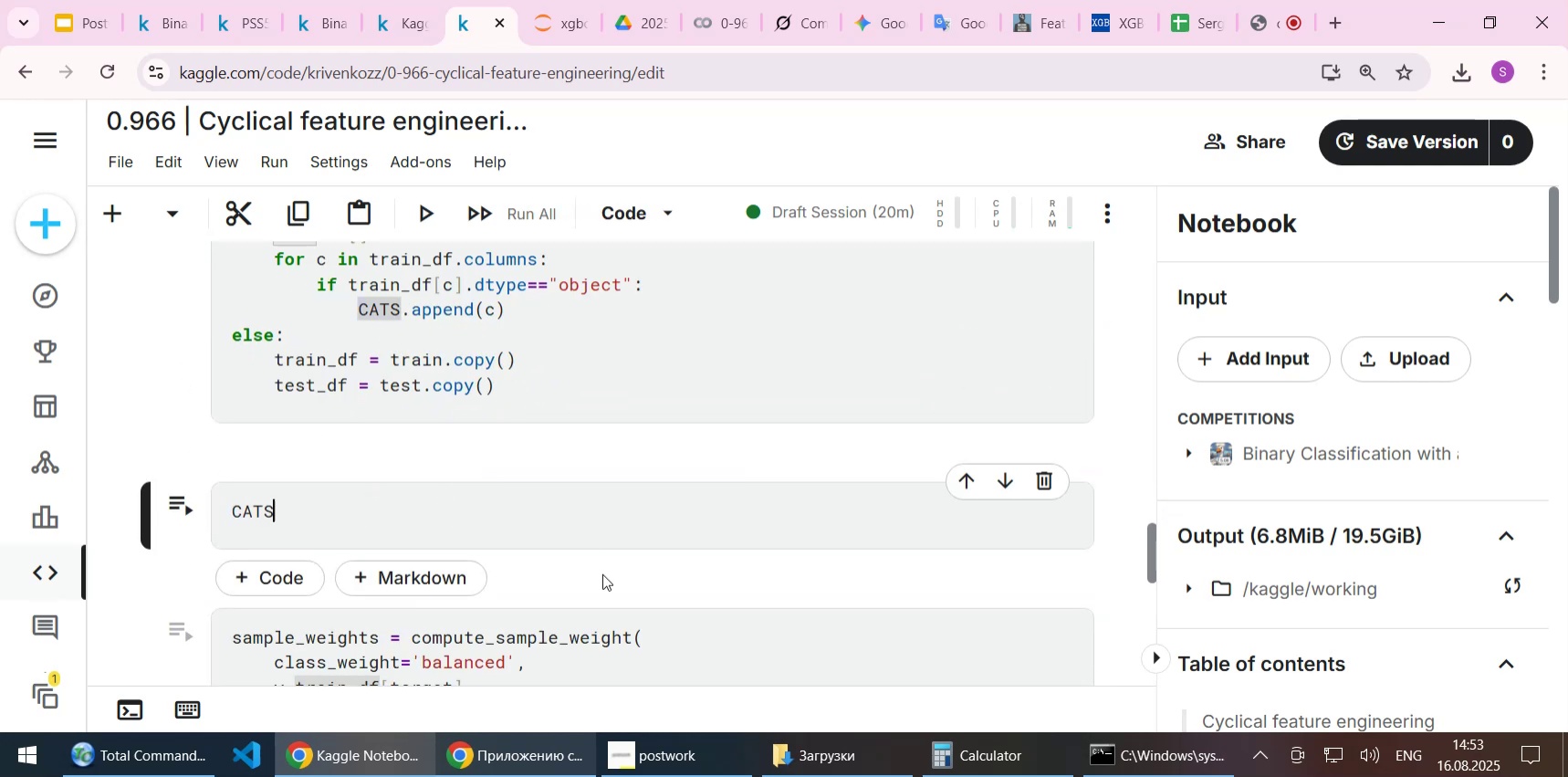 
key(Control+V)
 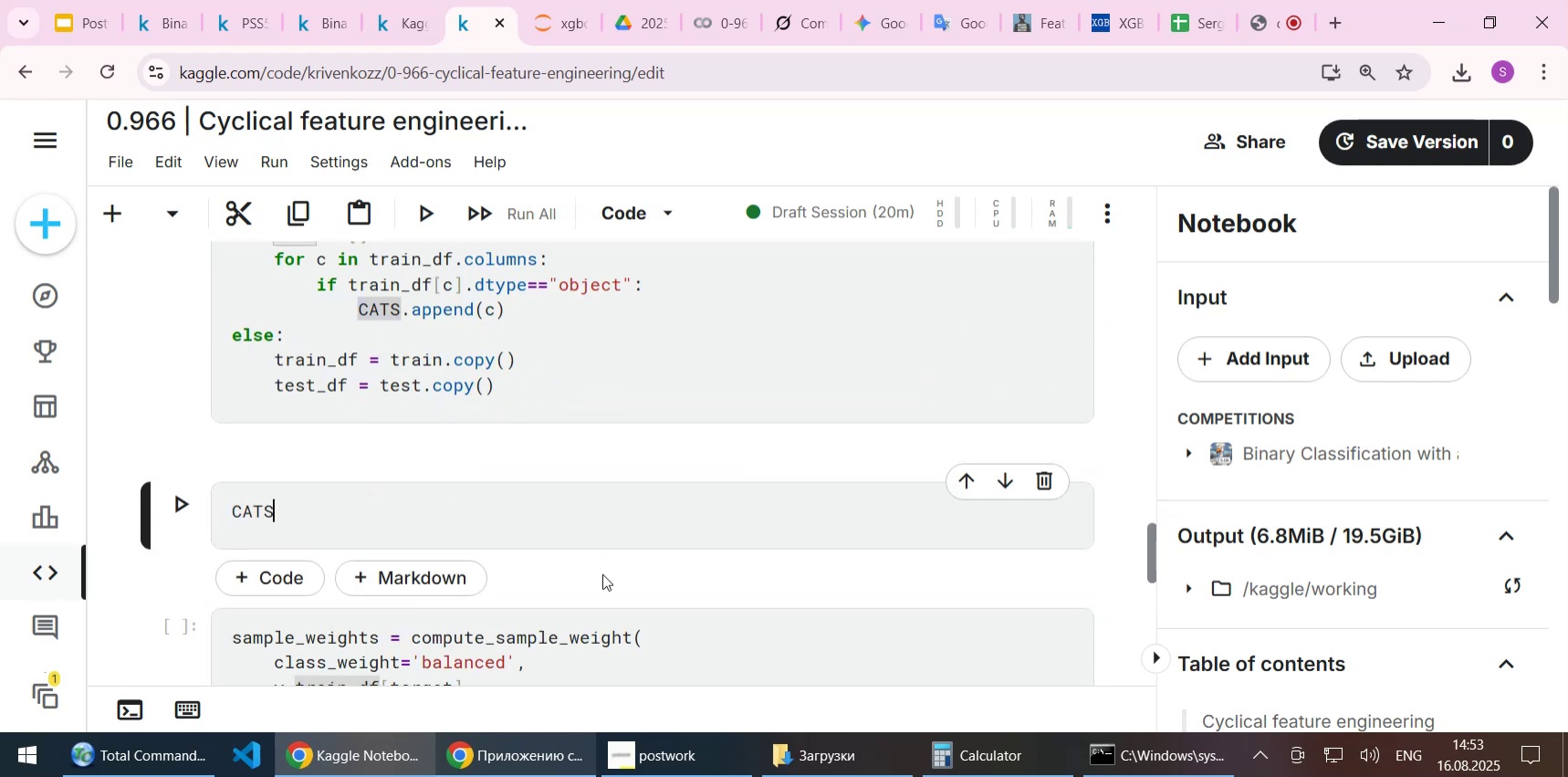 
key(Shift+Enter)
 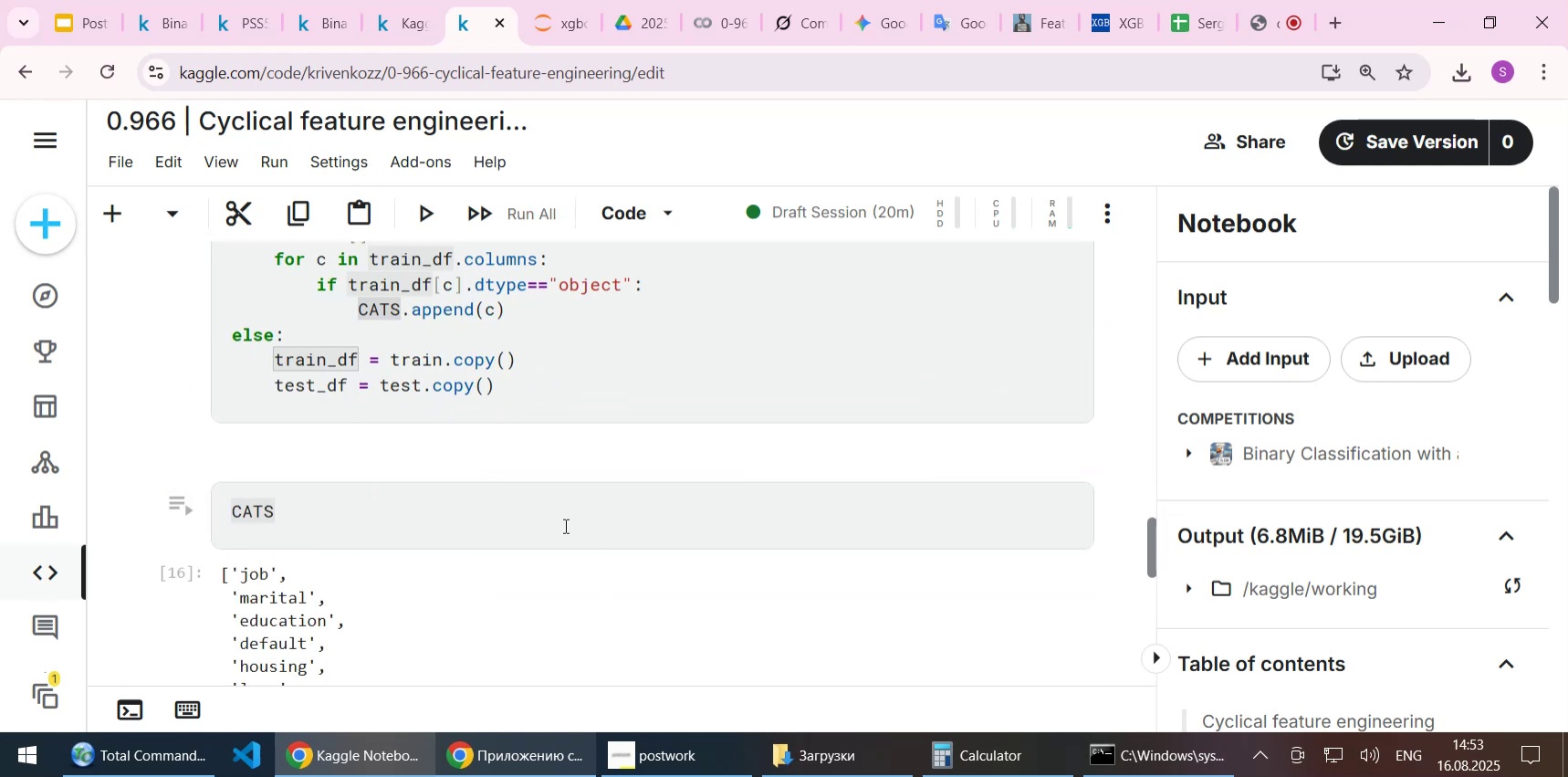 
scroll: coordinate [551, 514], scroll_direction: down, amount: 1.0
 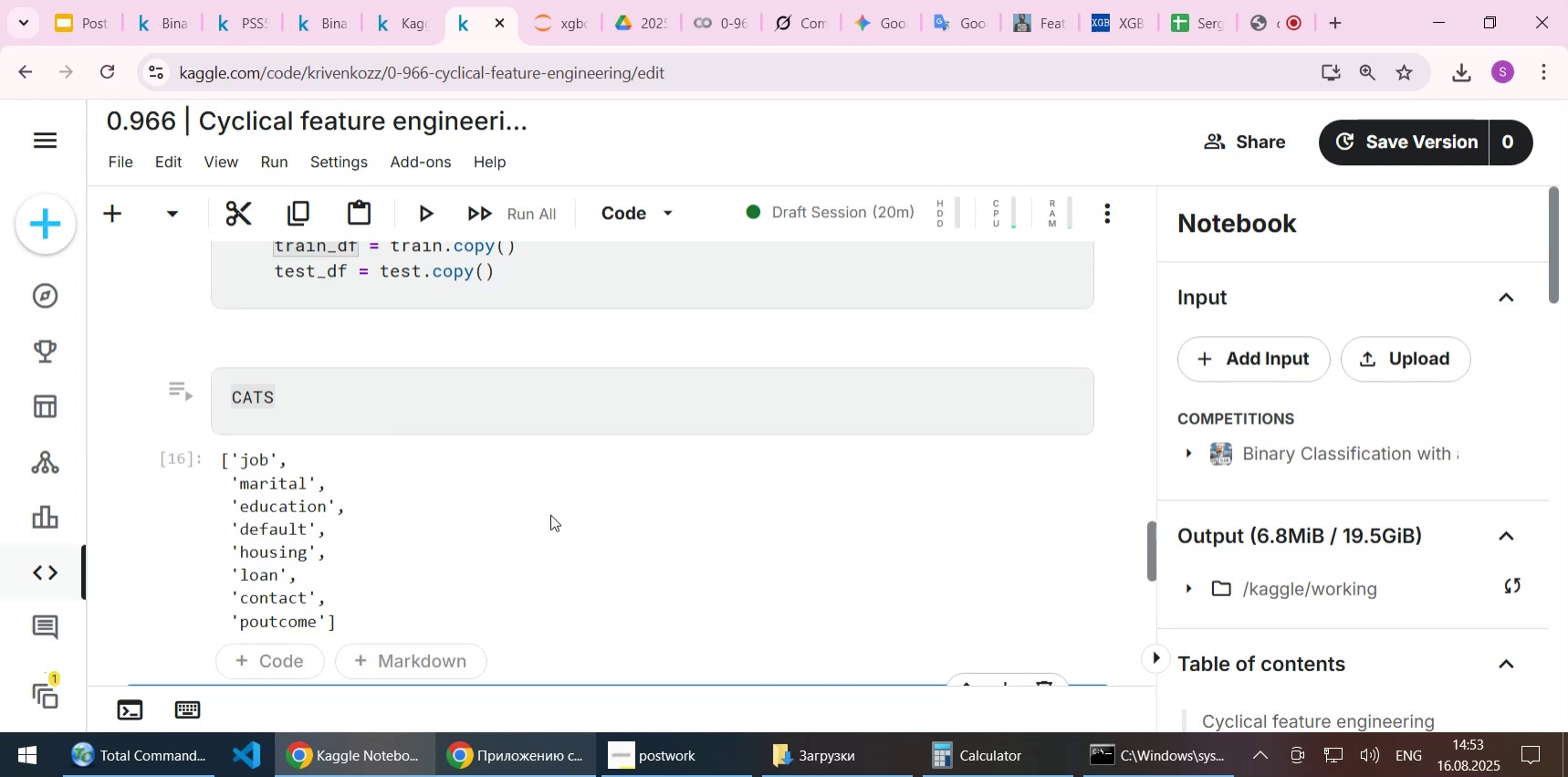 
scroll: coordinate [550, 514], scroll_direction: up, amount: 1.0
 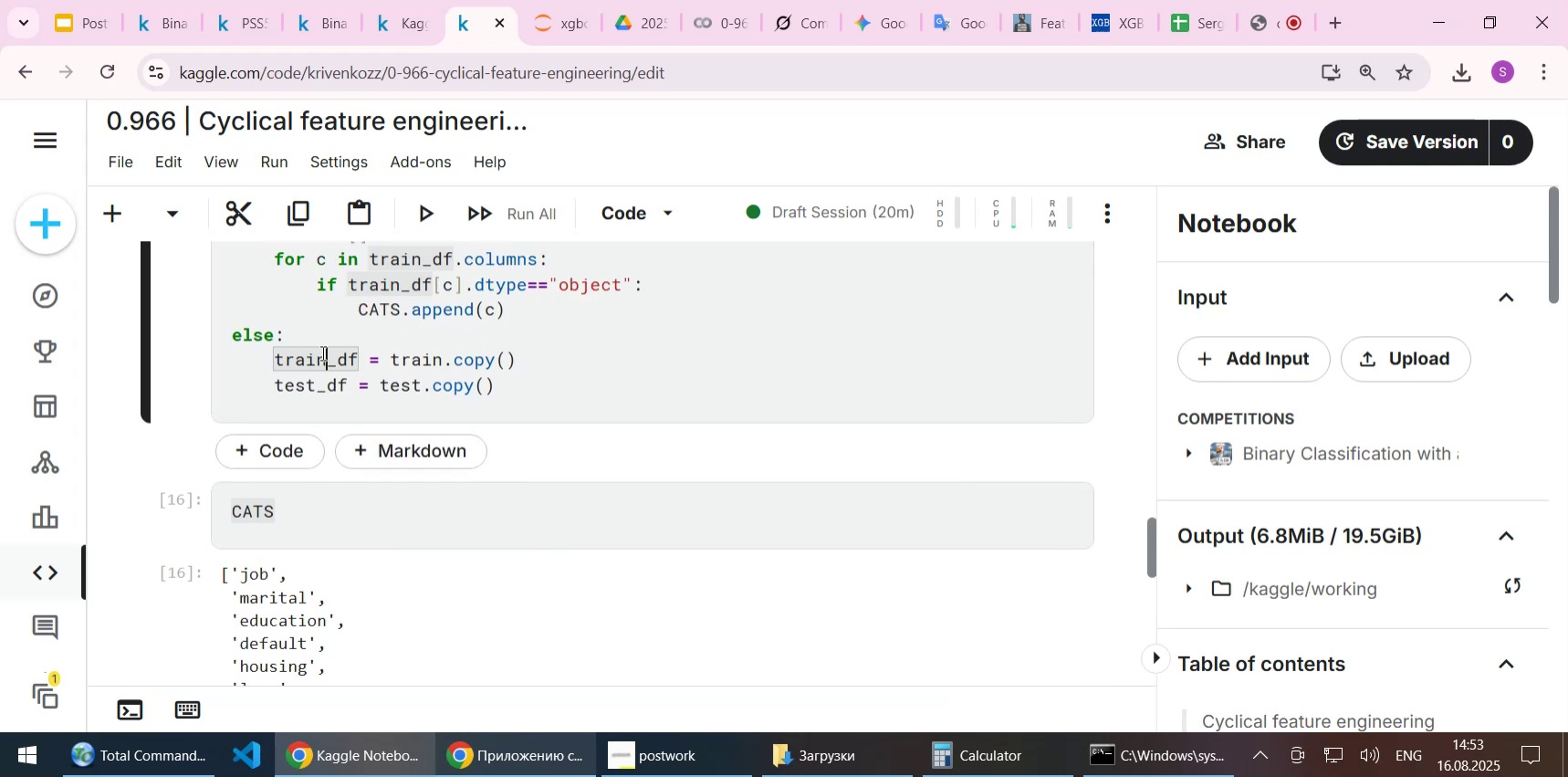 
double_click([318, 352])
 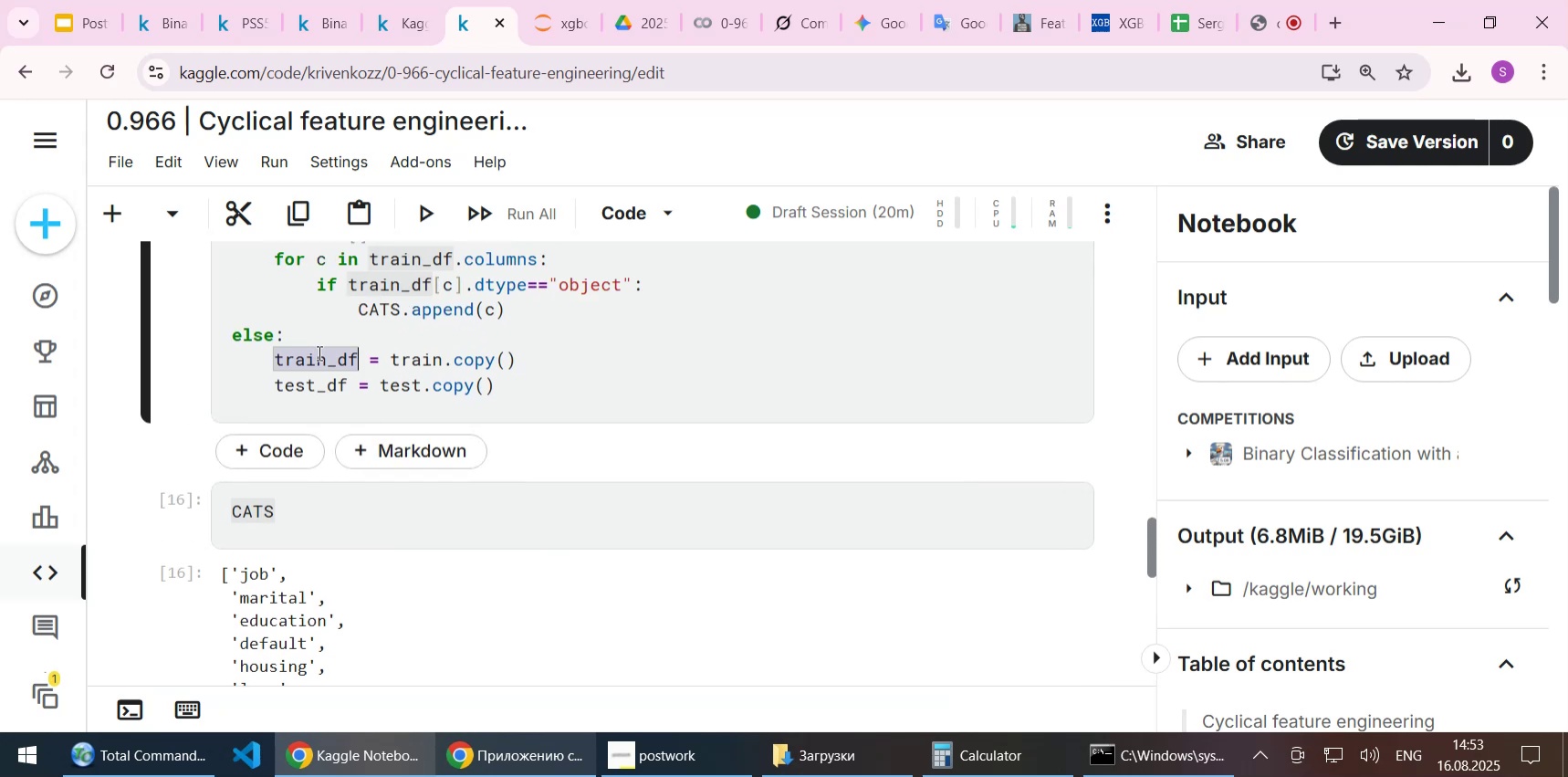 
triple_click([318, 352])
 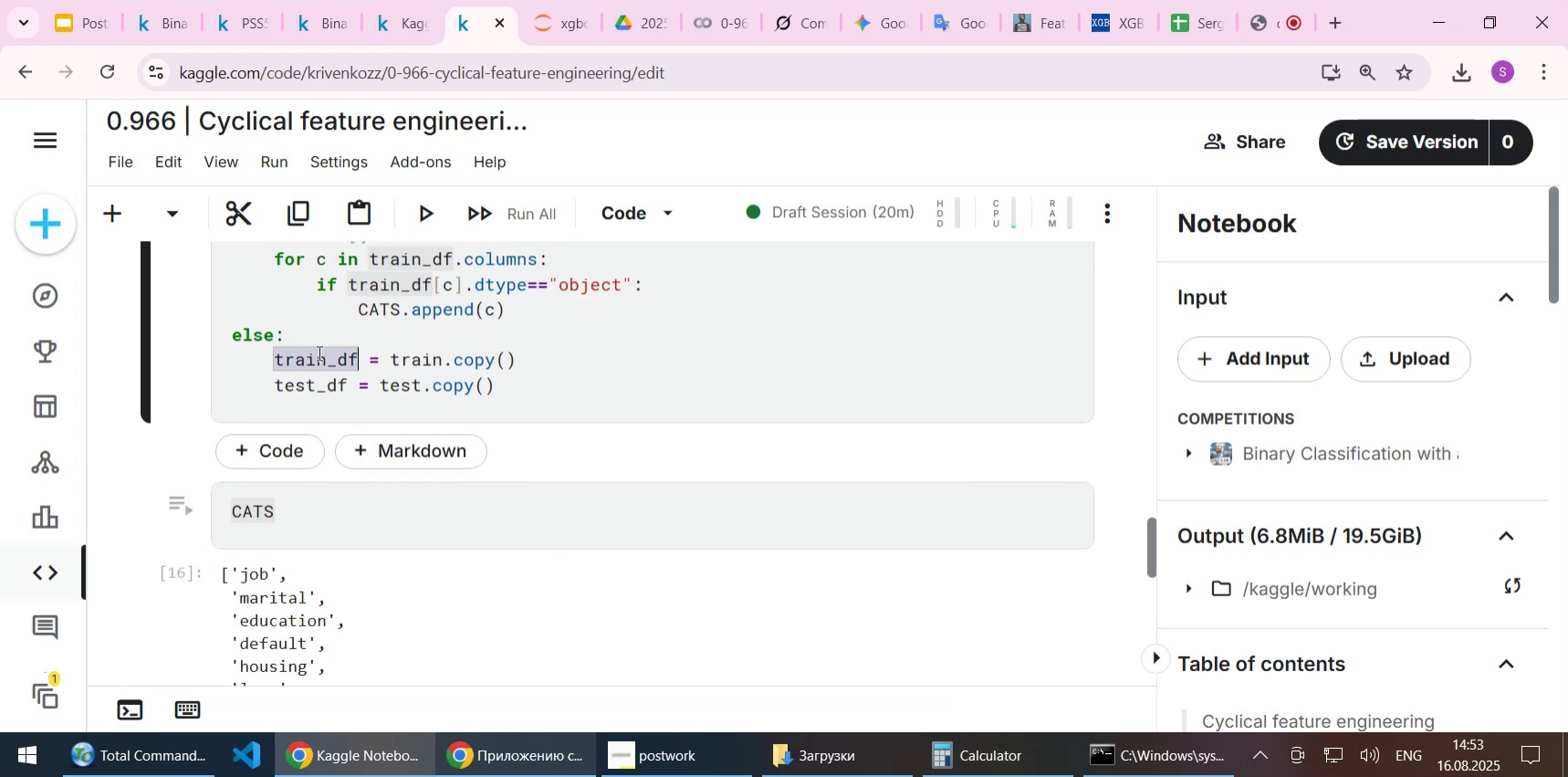 
key(Control+C)
 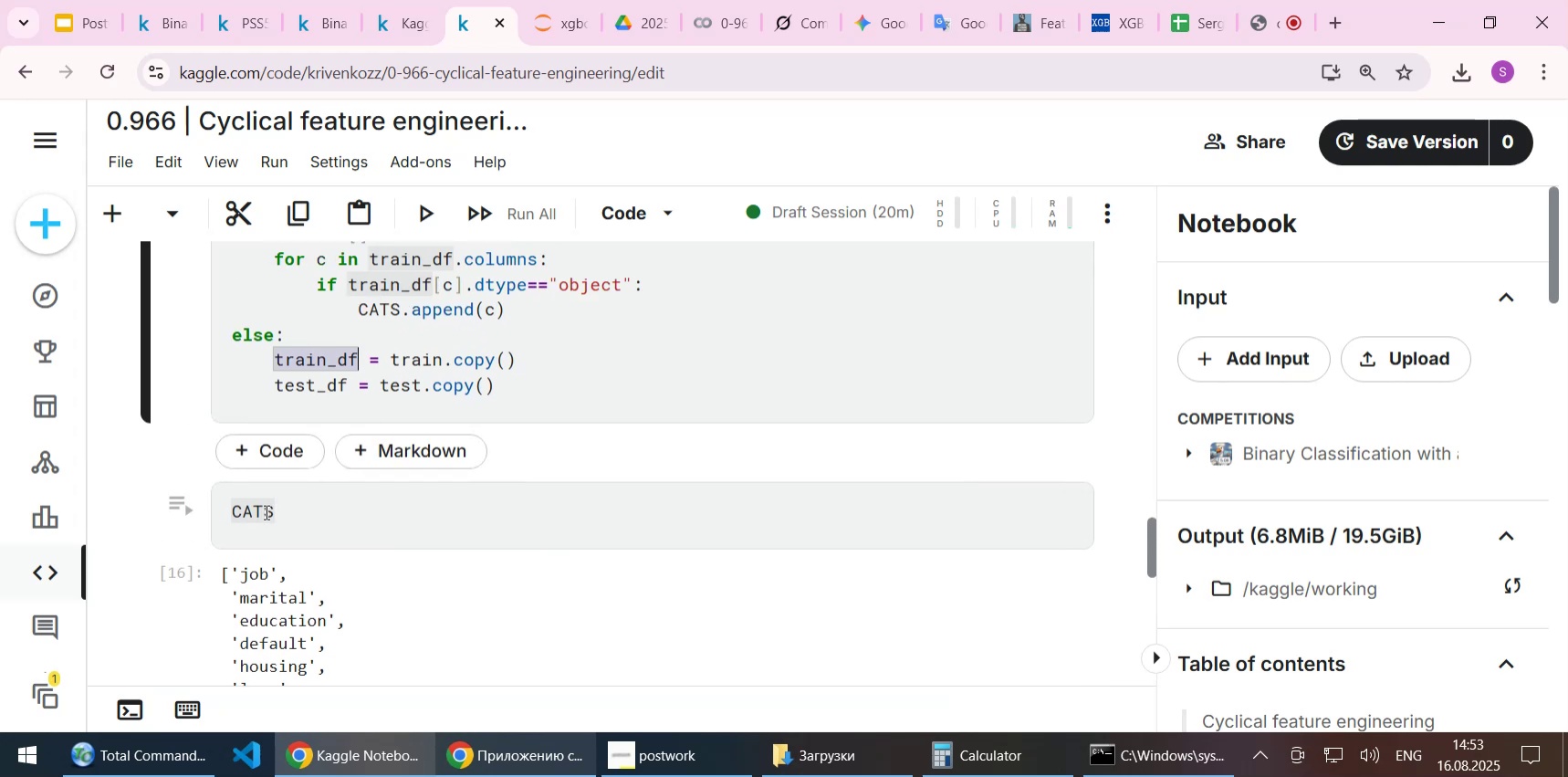 
double_click([265, 511])
 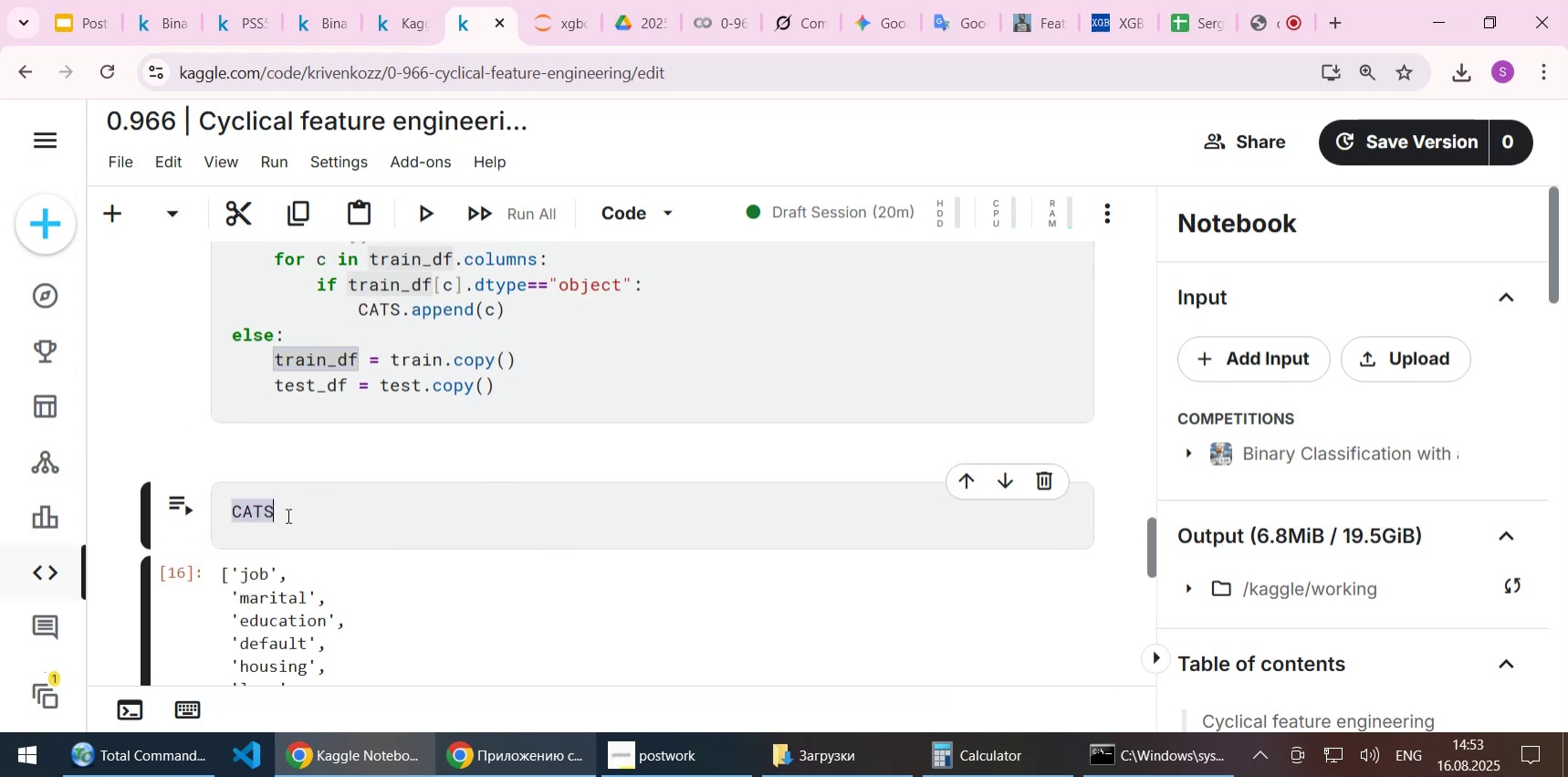 
key(Control+ControlLeft)
 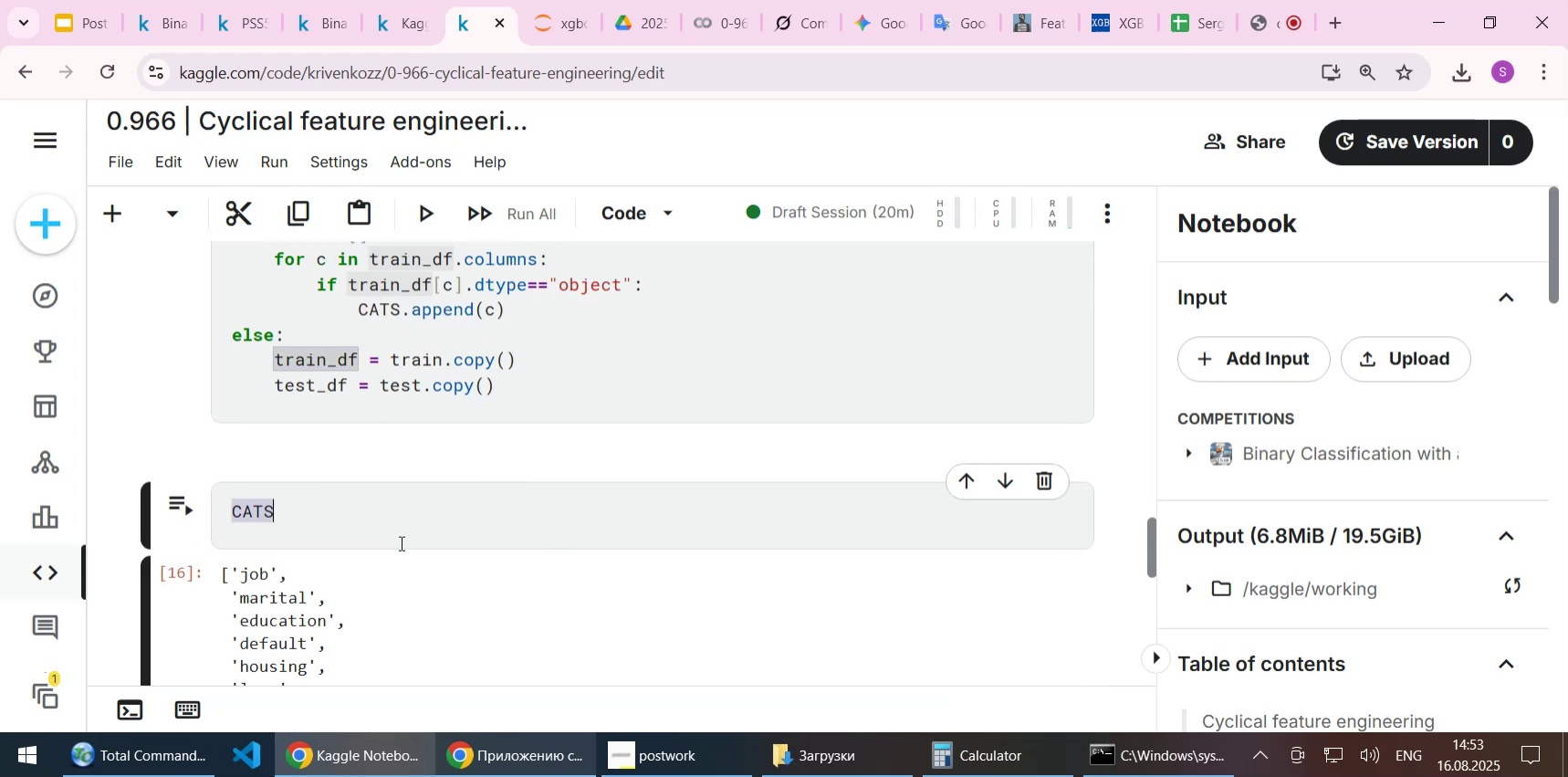 
key(Control+V)
 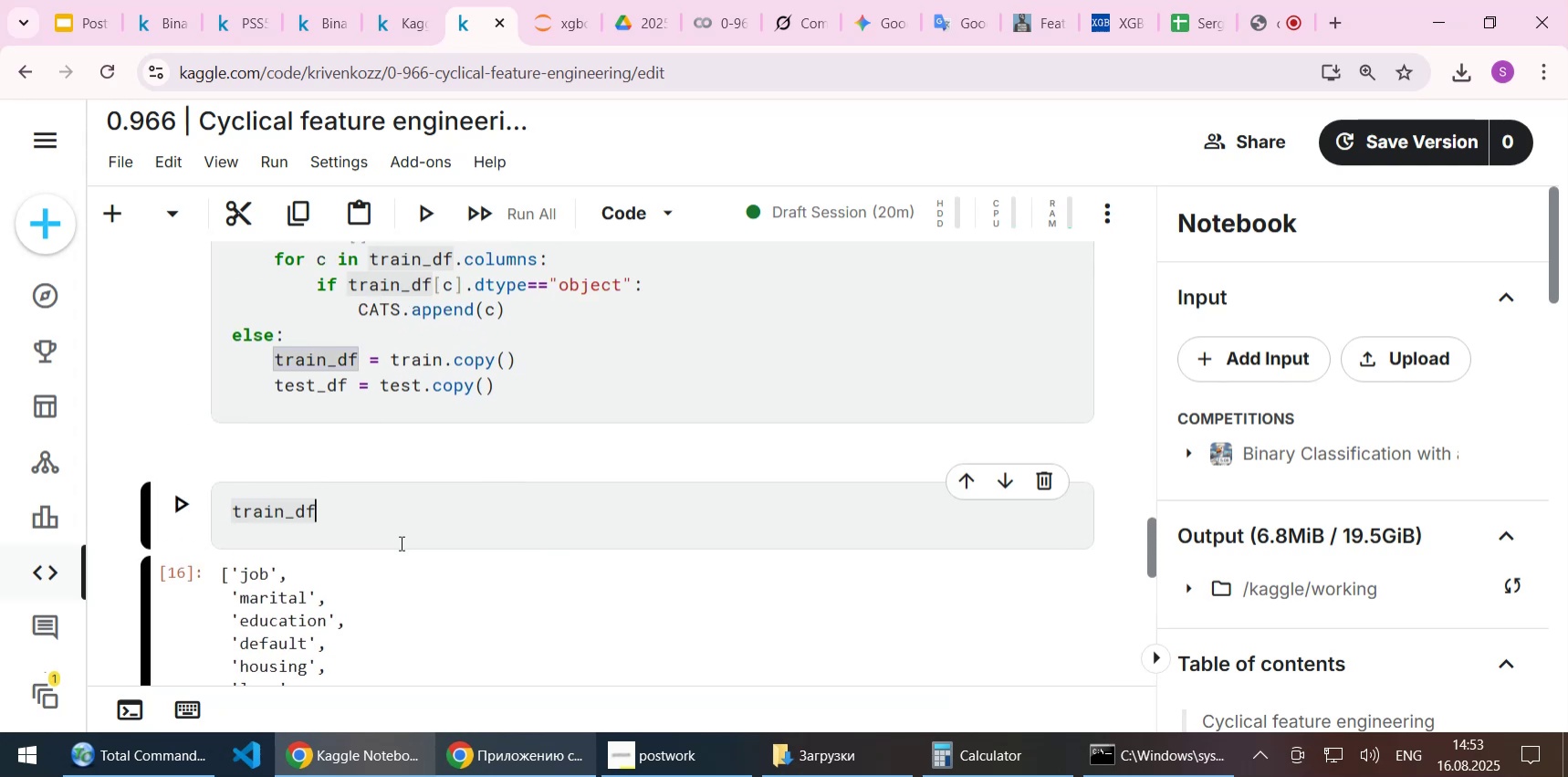 
key(Shift+ShiftLeft)
 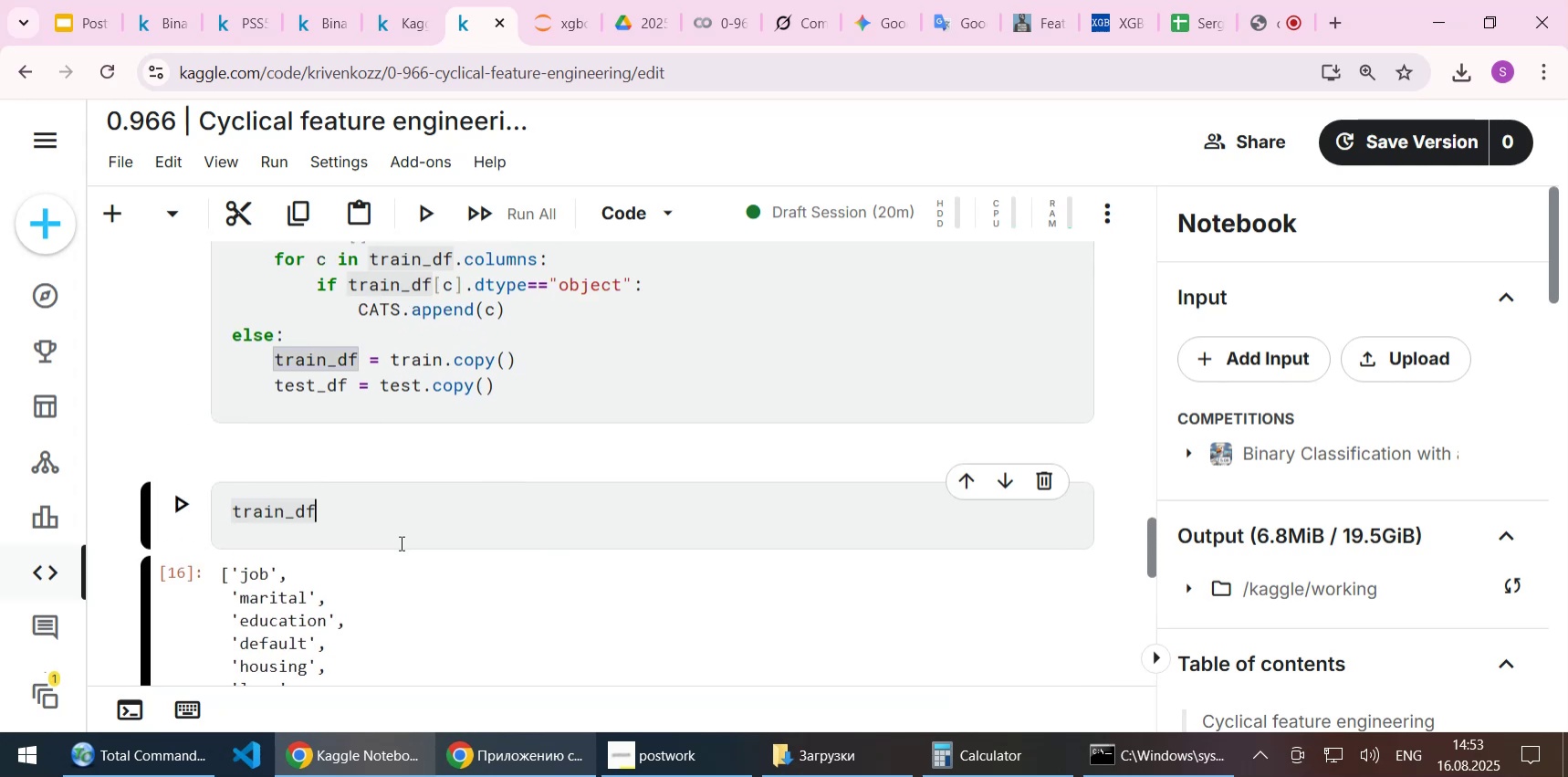 
key(Shift+Enter)
 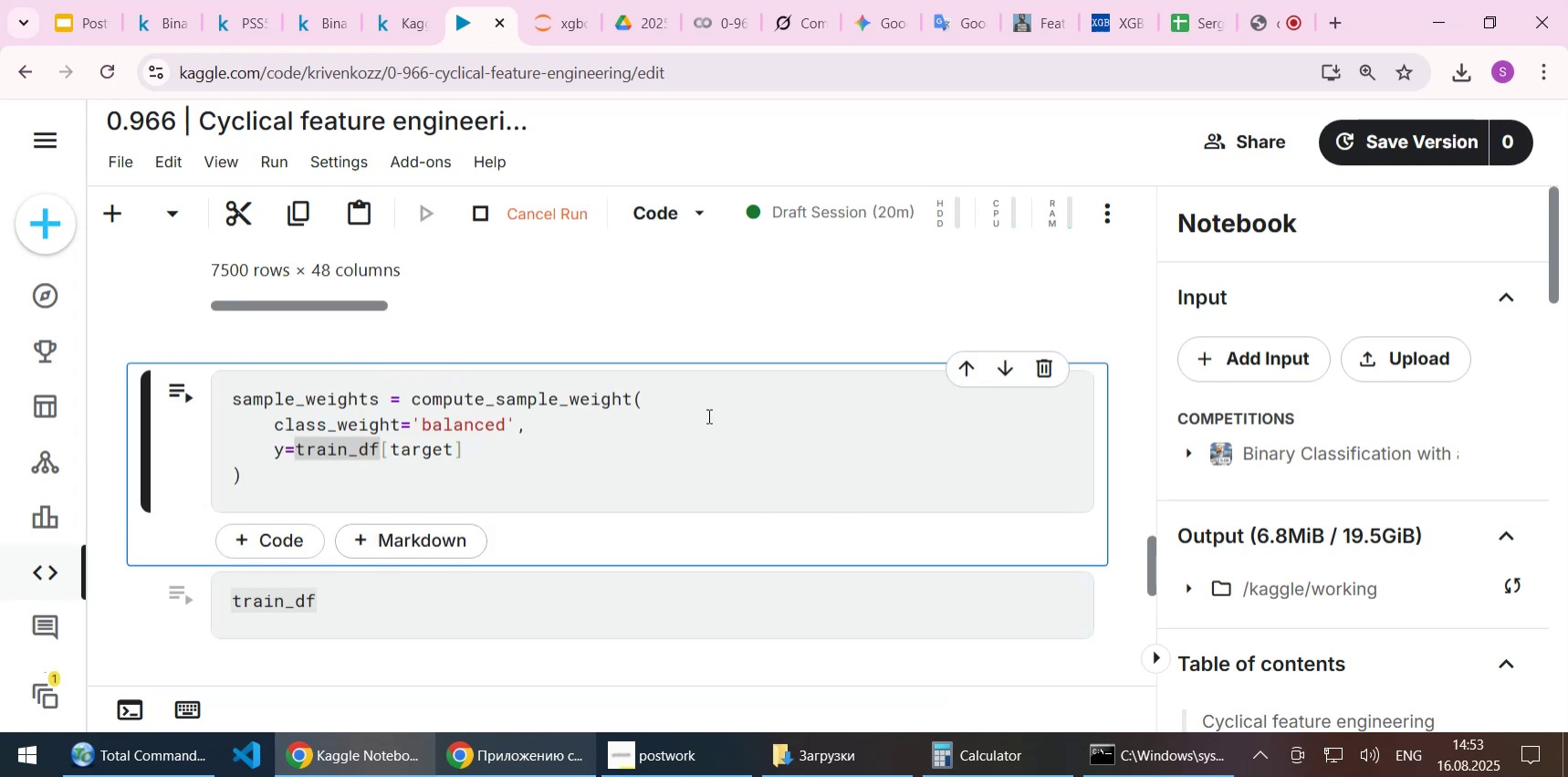 
scroll: coordinate [639, 371], scroll_direction: up, amount: 6.0
 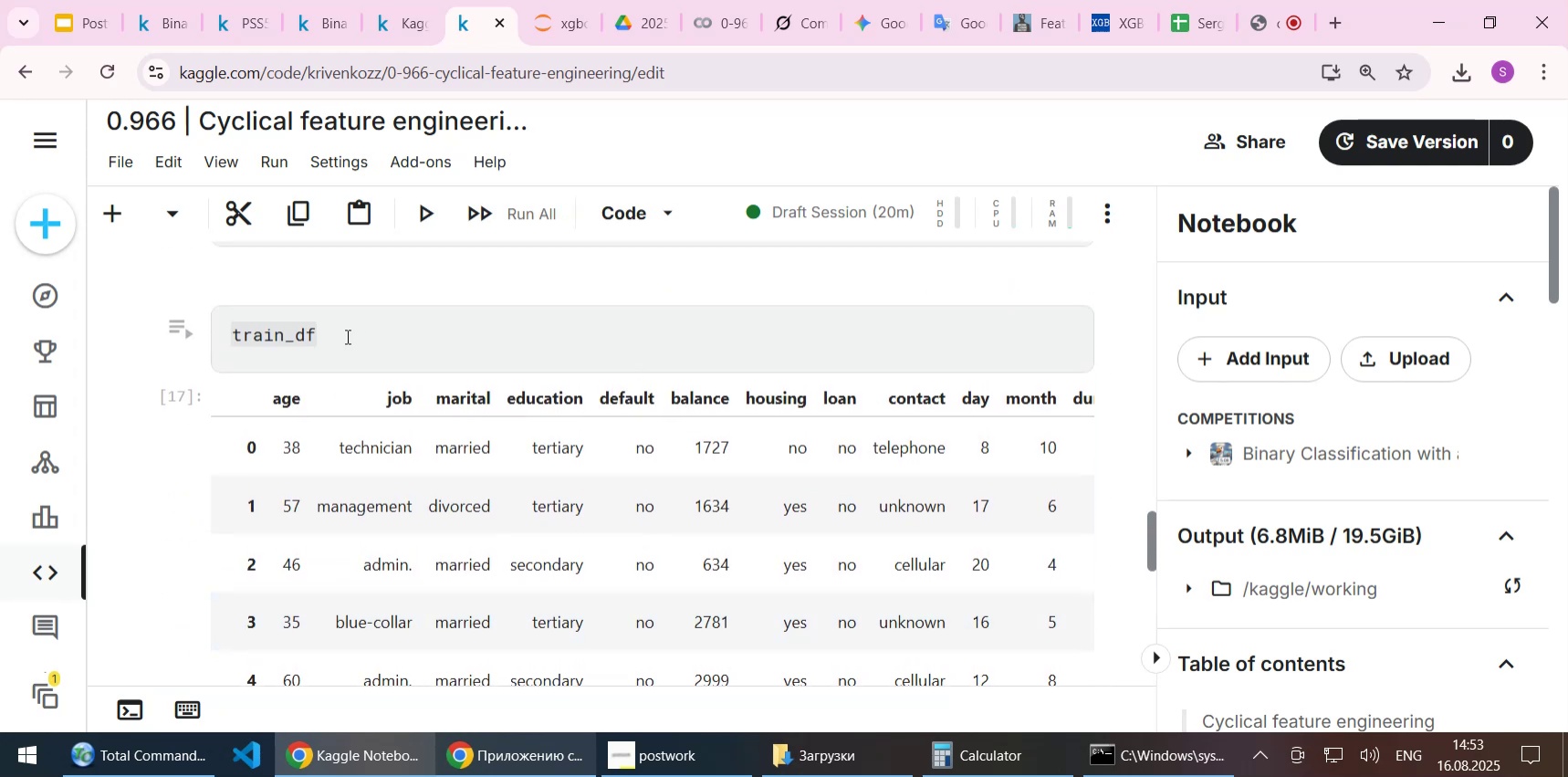 
left_click([346, 336])
 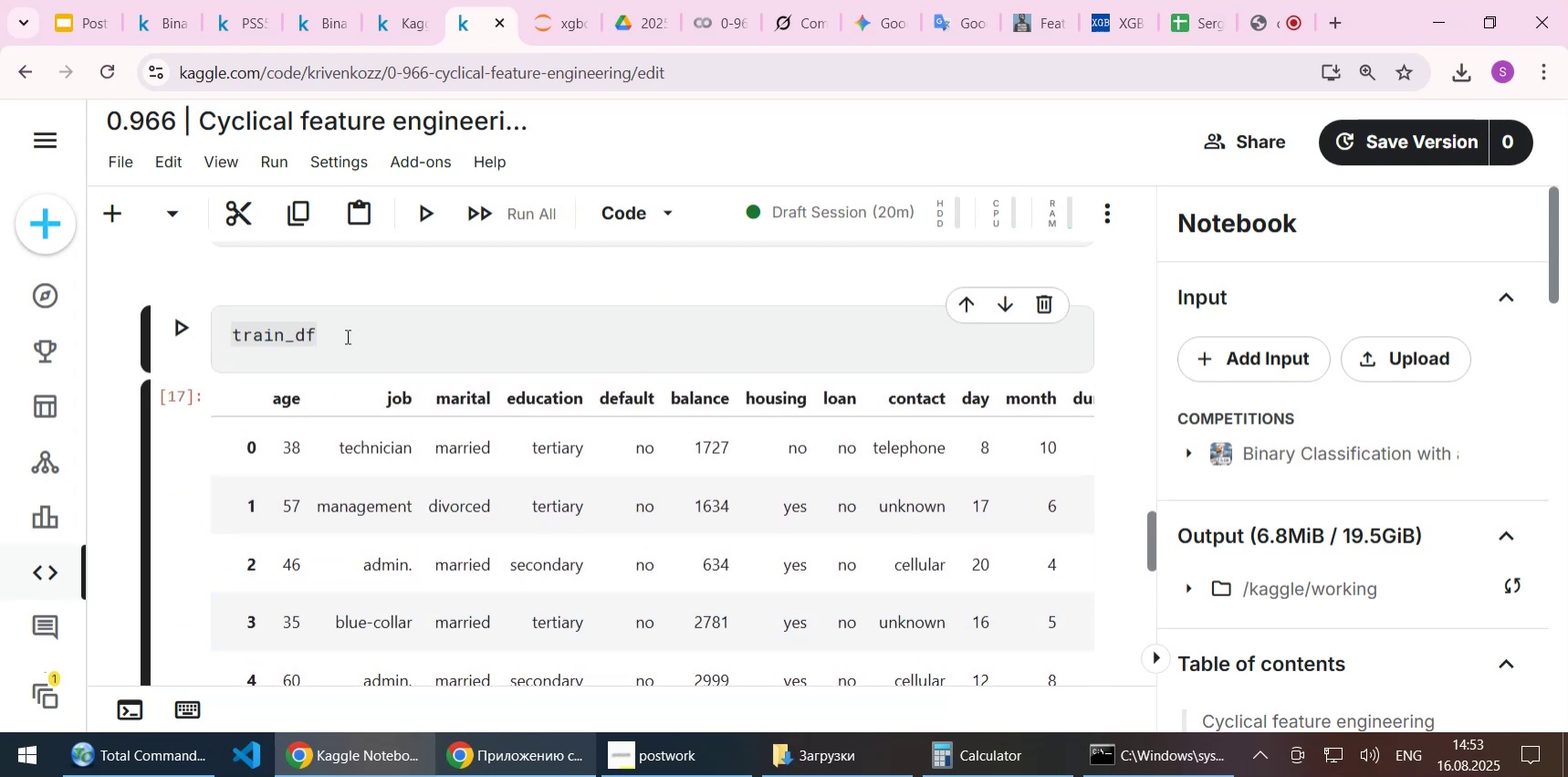 
key(Backspace)
 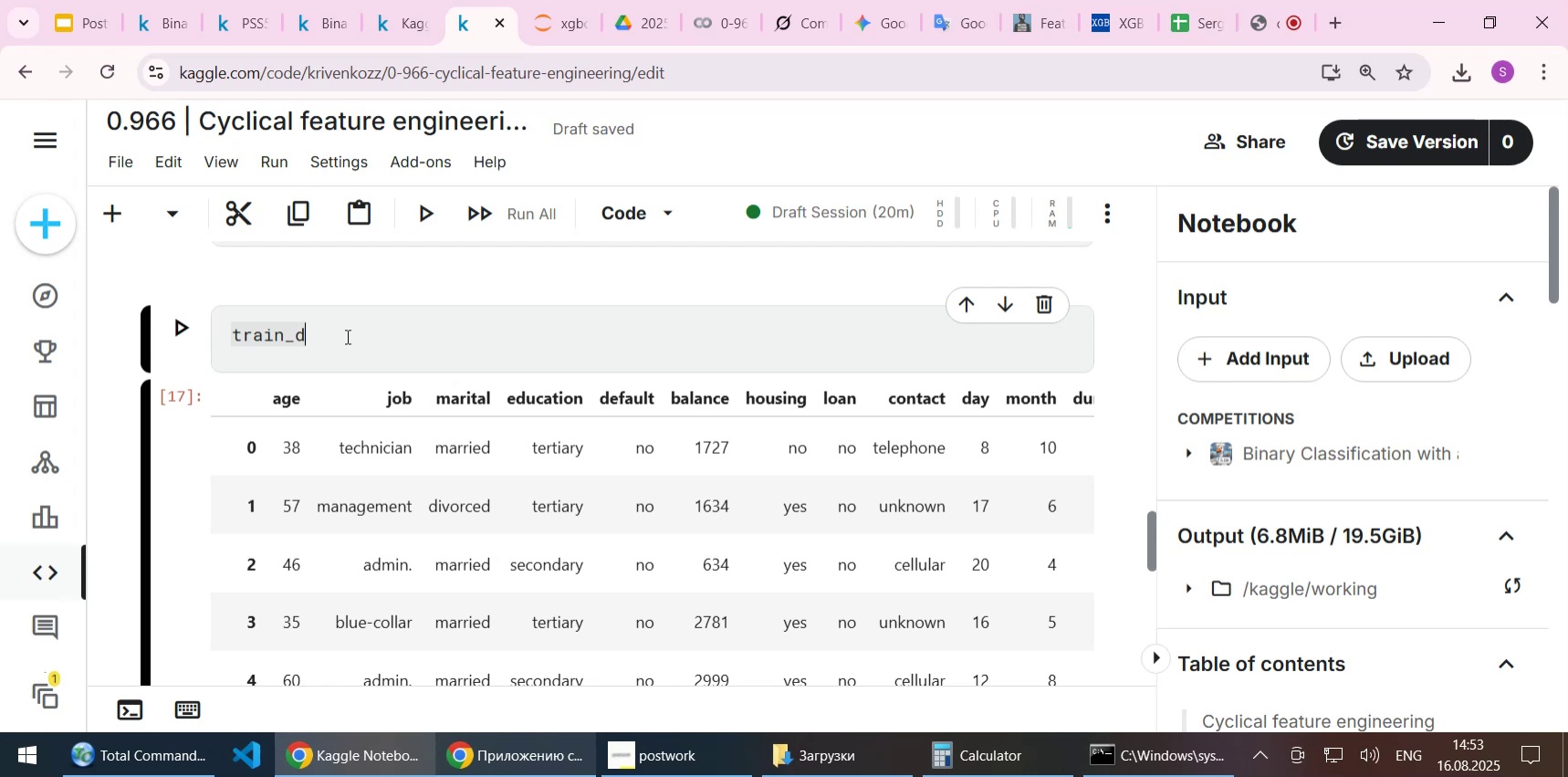 
key(Backspace)
 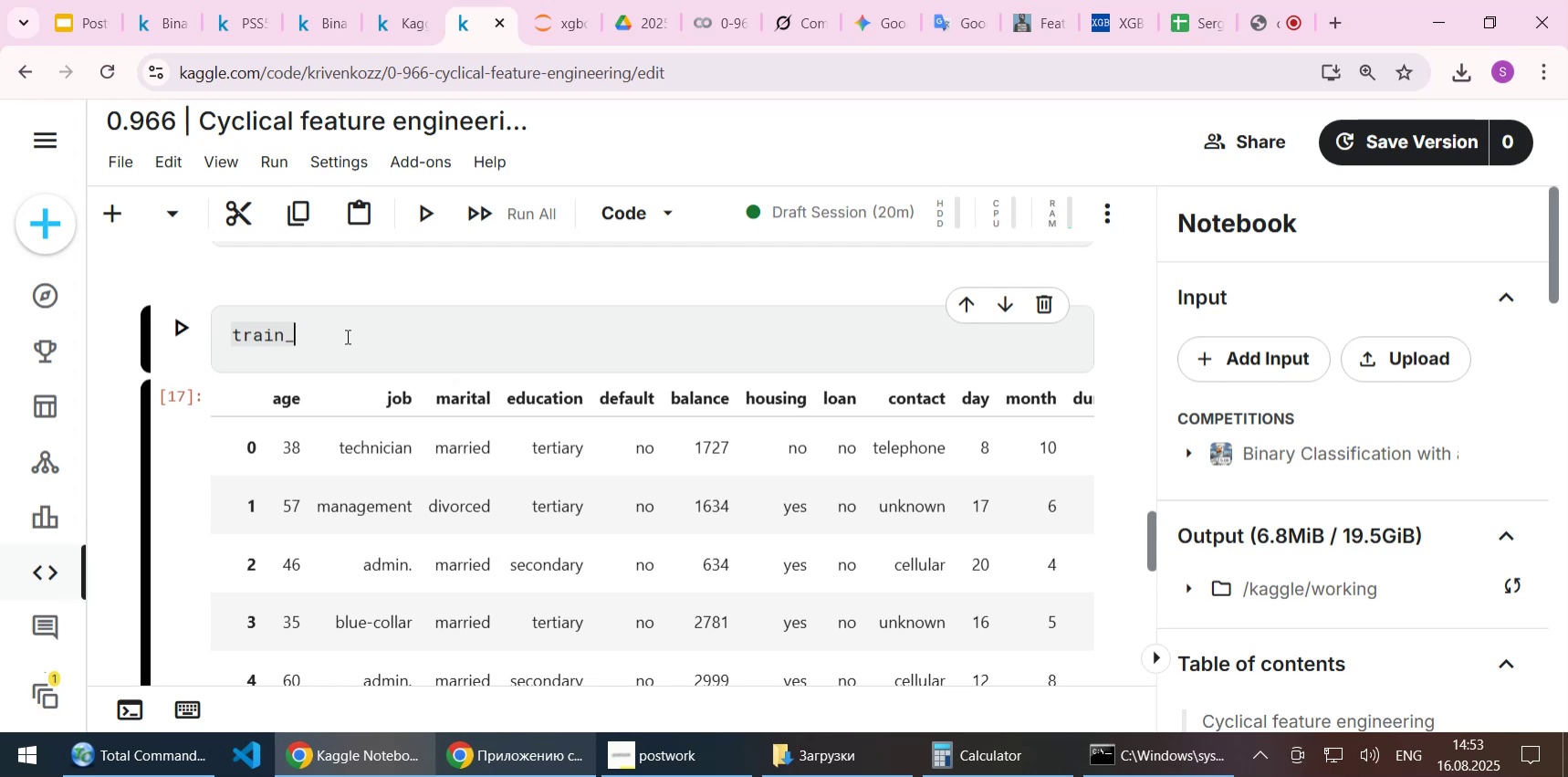 
key(Backspace)
 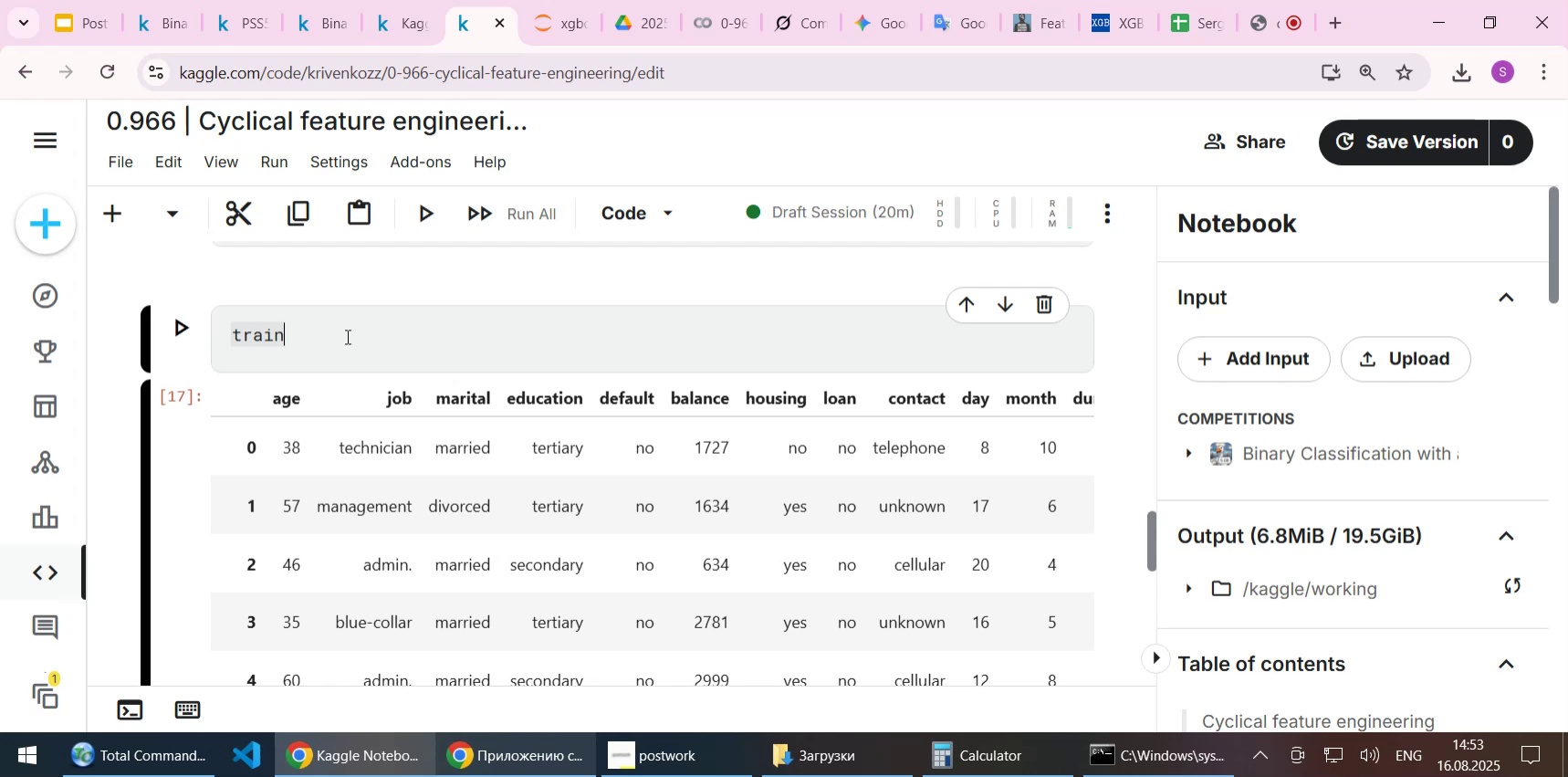 
key(Shift+ShiftLeft)
 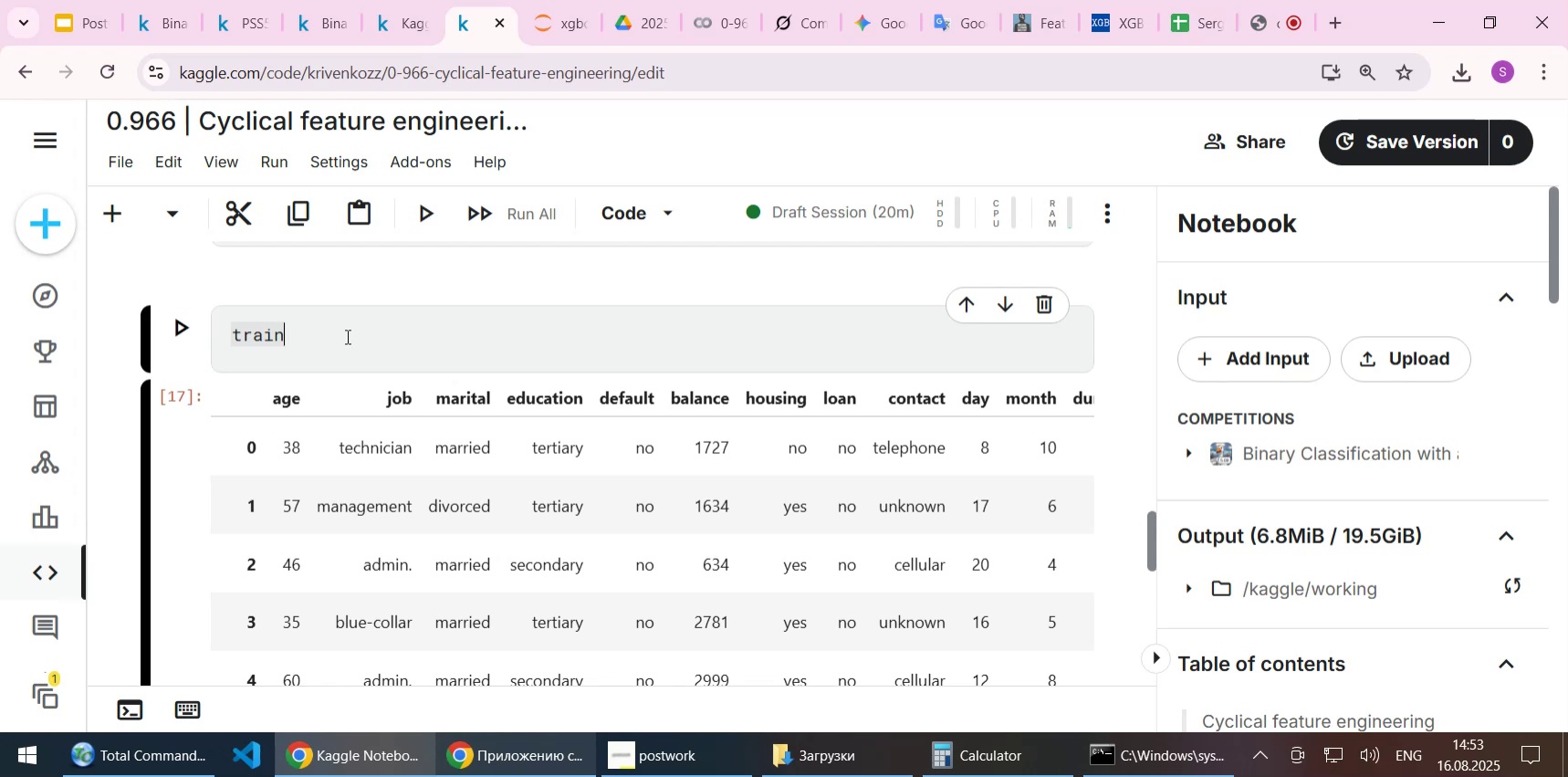 
key(Shift+Enter)
 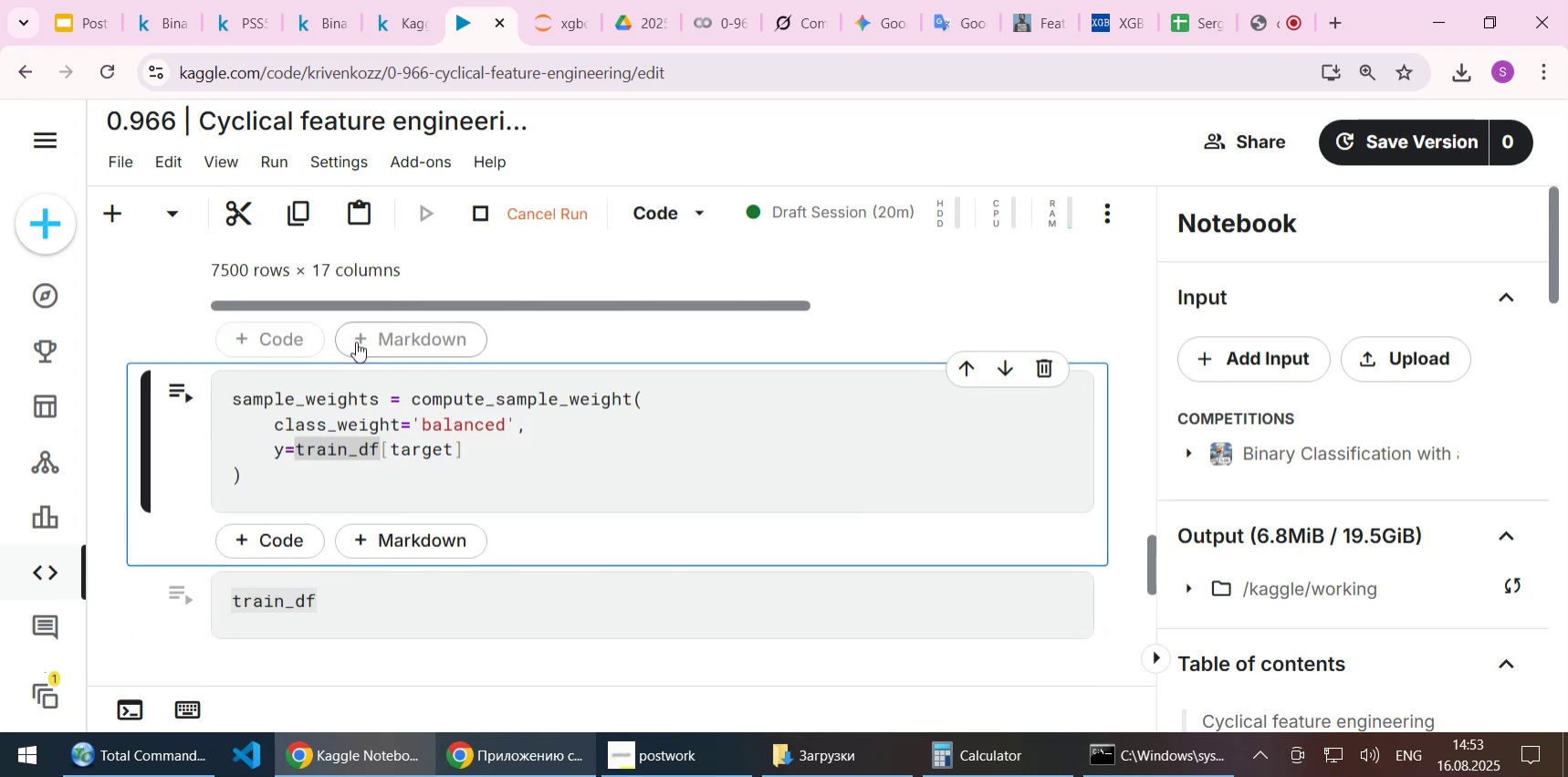 
scroll: coordinate [455, 377], scroll_direction: up, amount: 5.0
 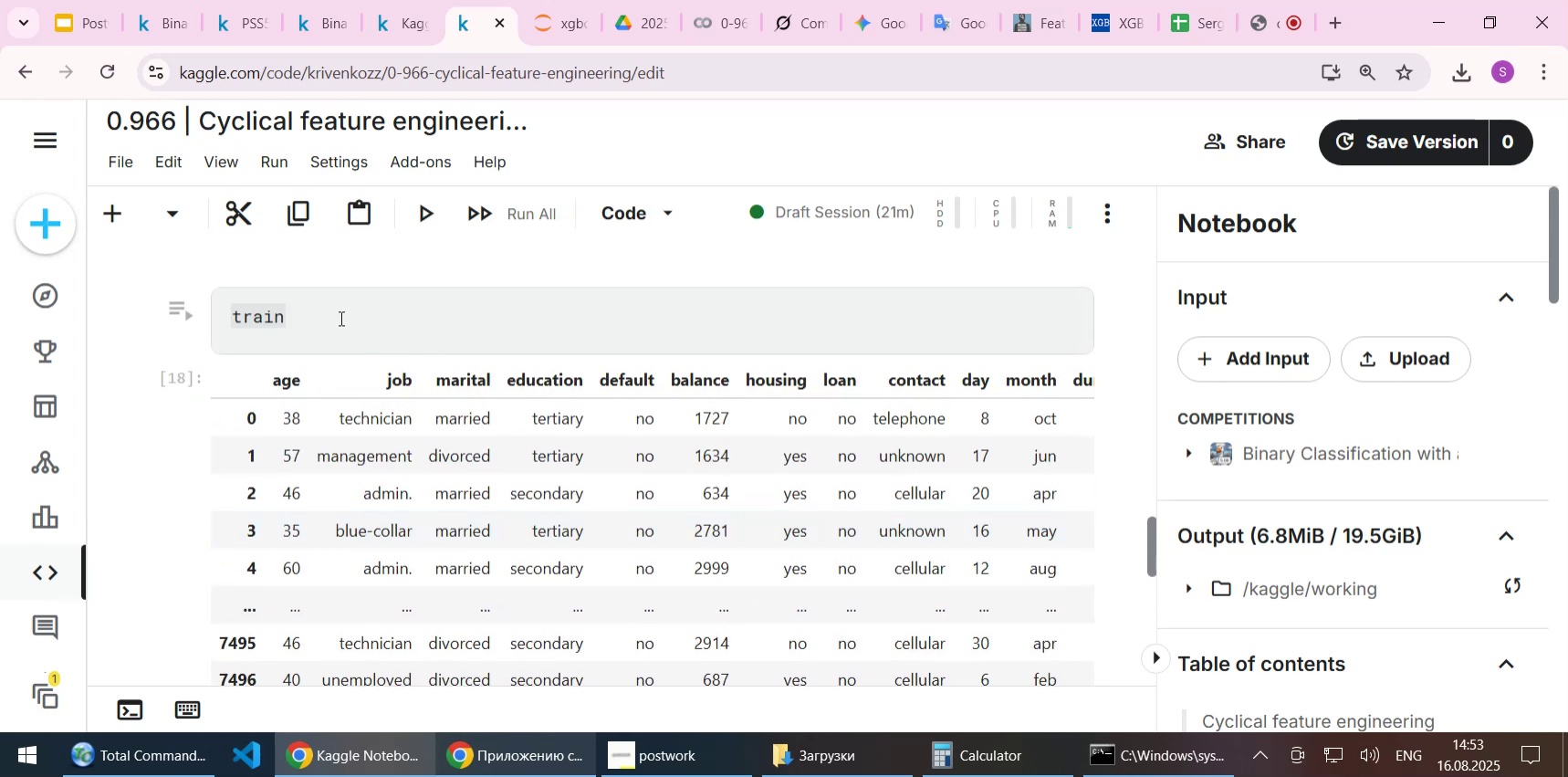 
left_click([322, 320])
 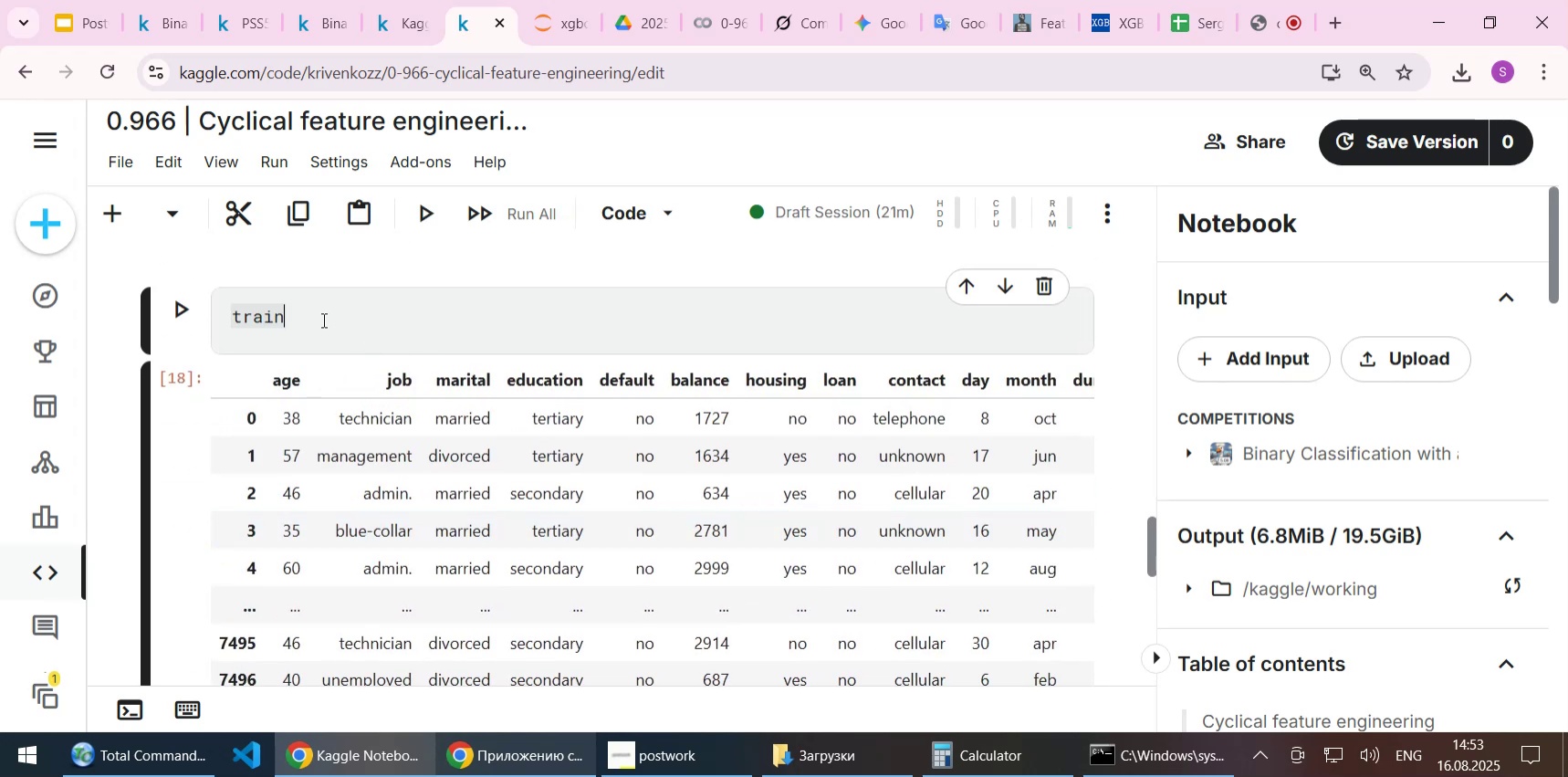 
type(_df)
 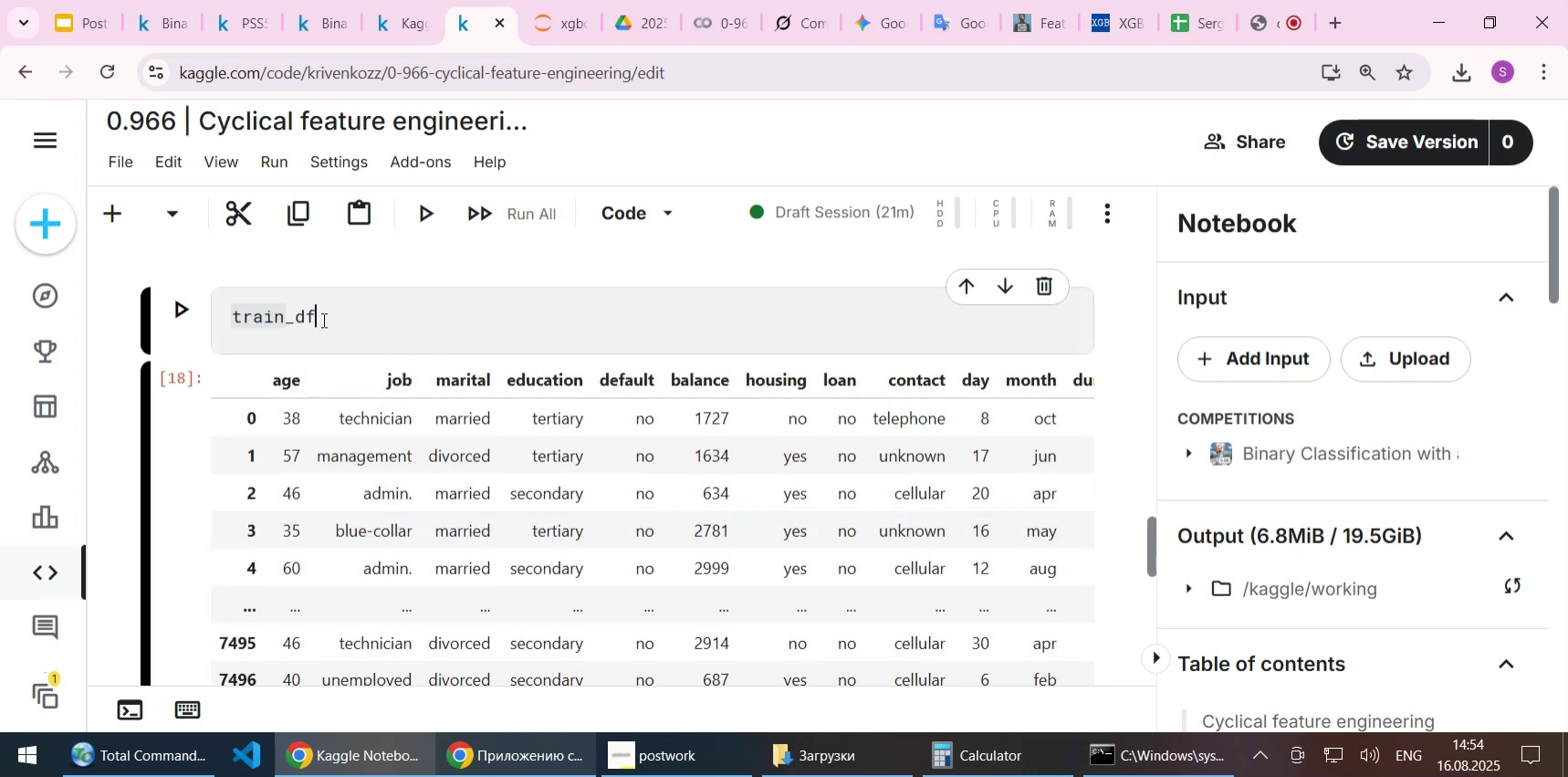 
key(Shift+Enter)
 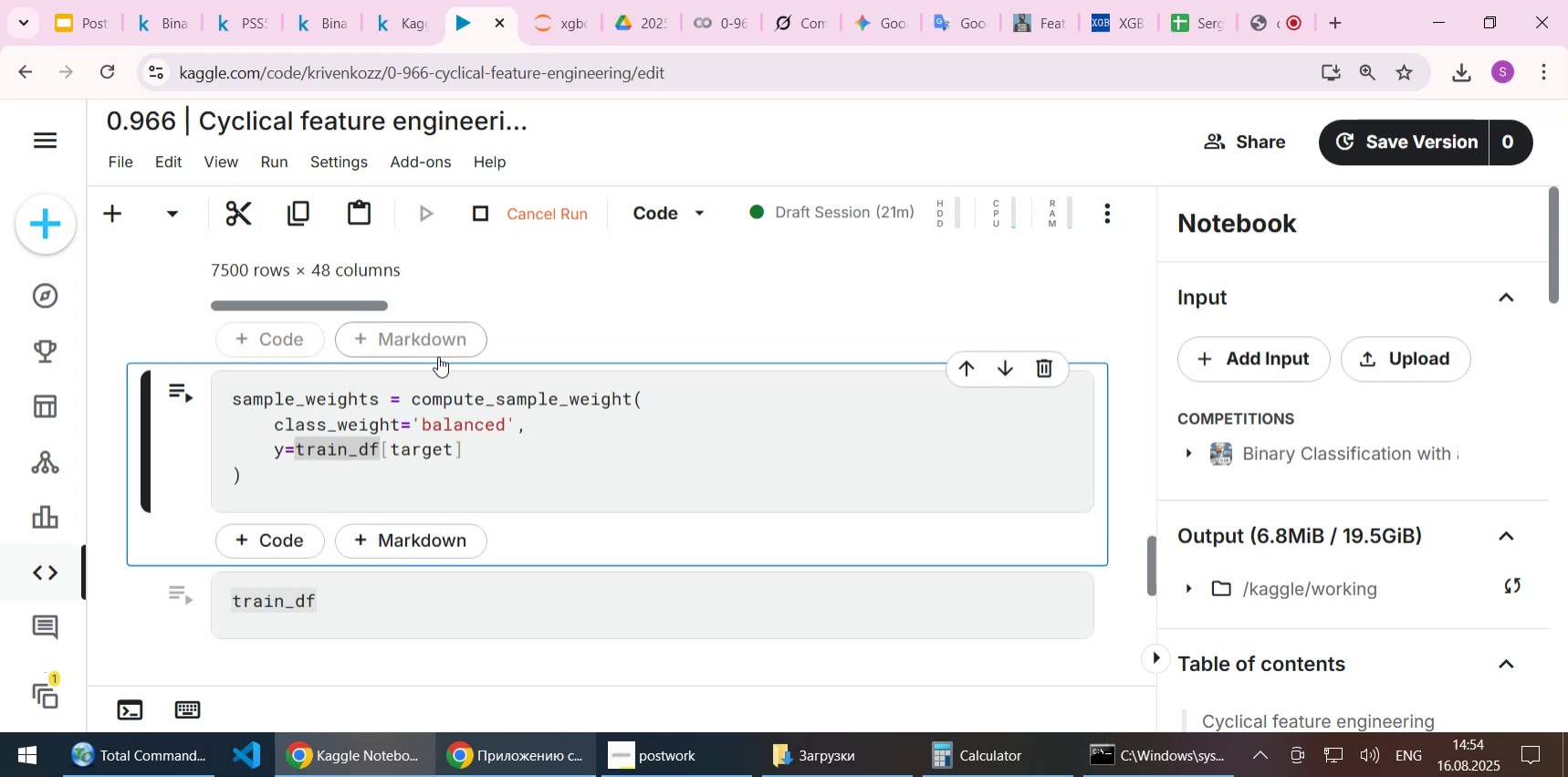 
scroll: coordinate [526, 356], scroll_direction: up, amount: 10.0
 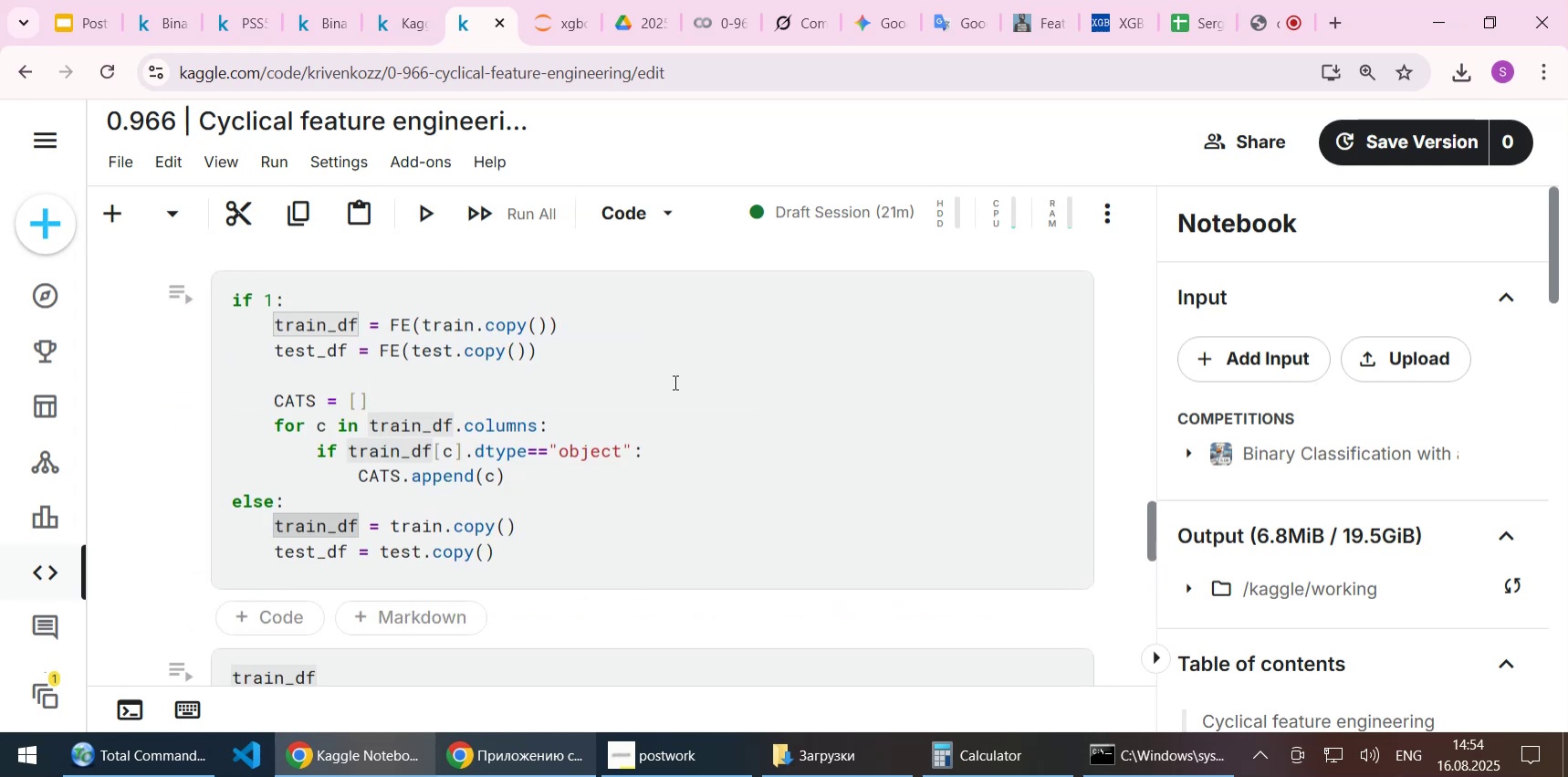 
left_click([674, 382])
 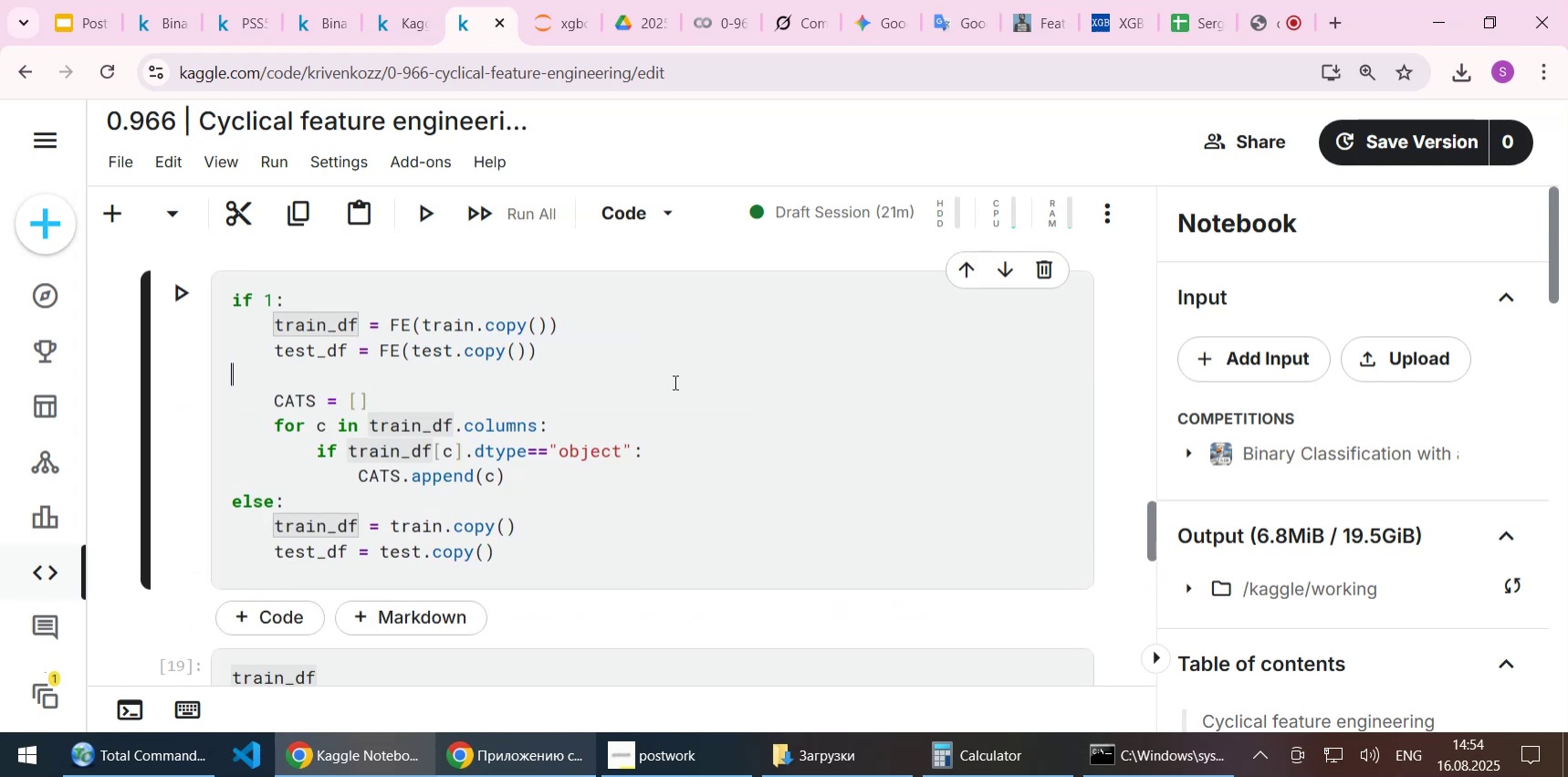 
key(Shift+Enter)
 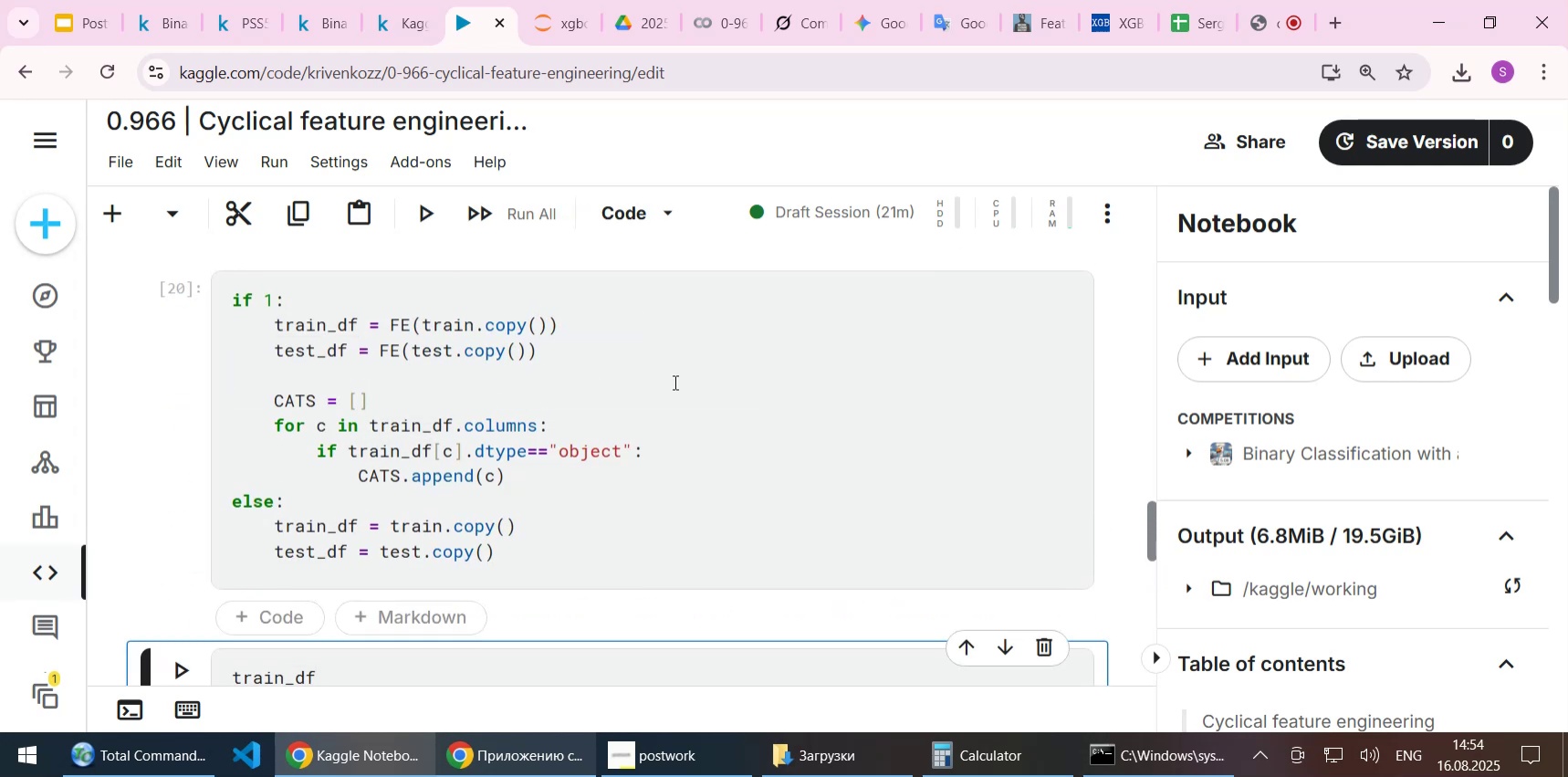 
scroll: coordinate [674, 382], scroll_direction: down, amount: 2.0
 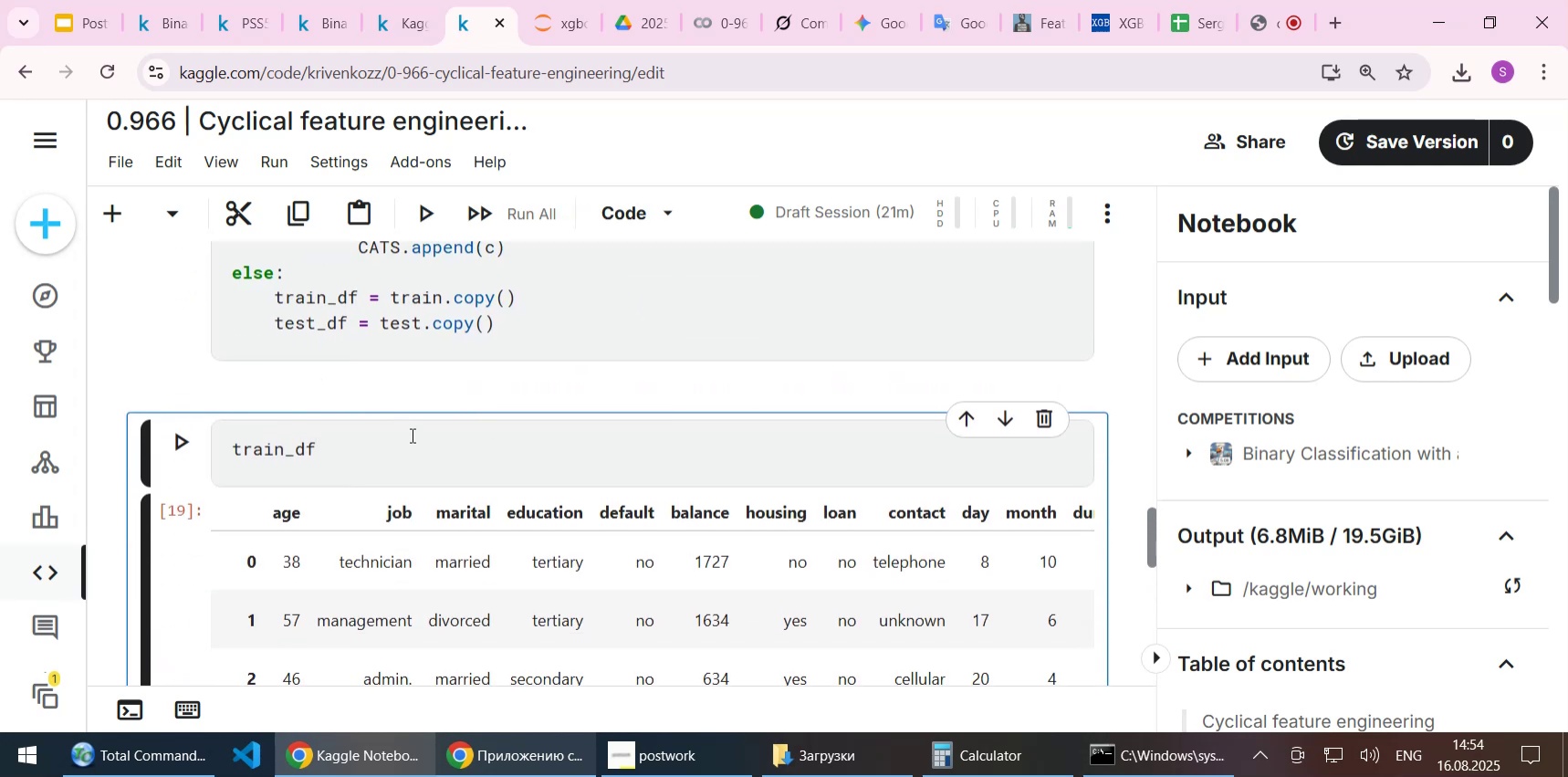 
left_click([411, 435])
 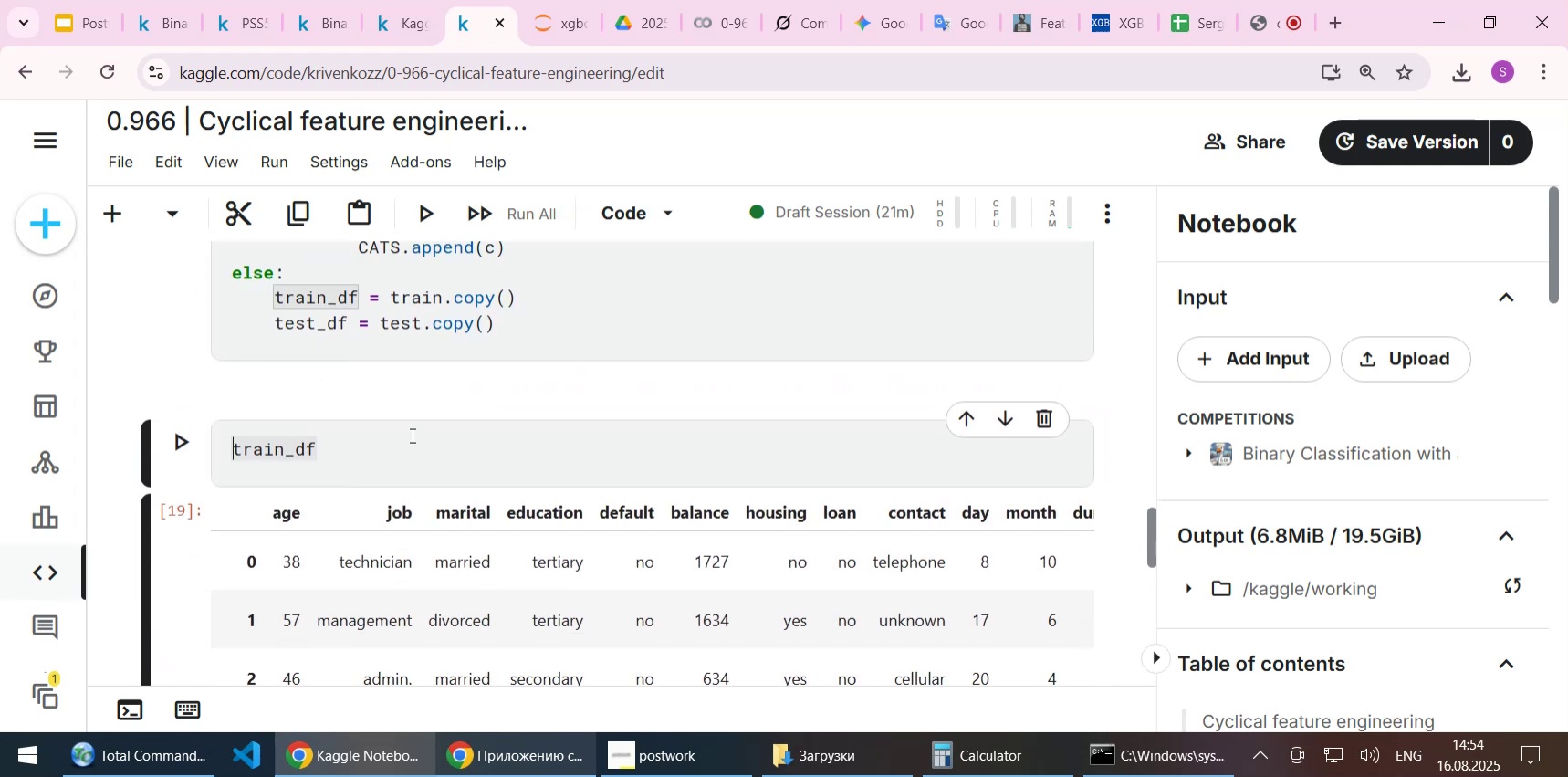 
key(Shift+Enter)
 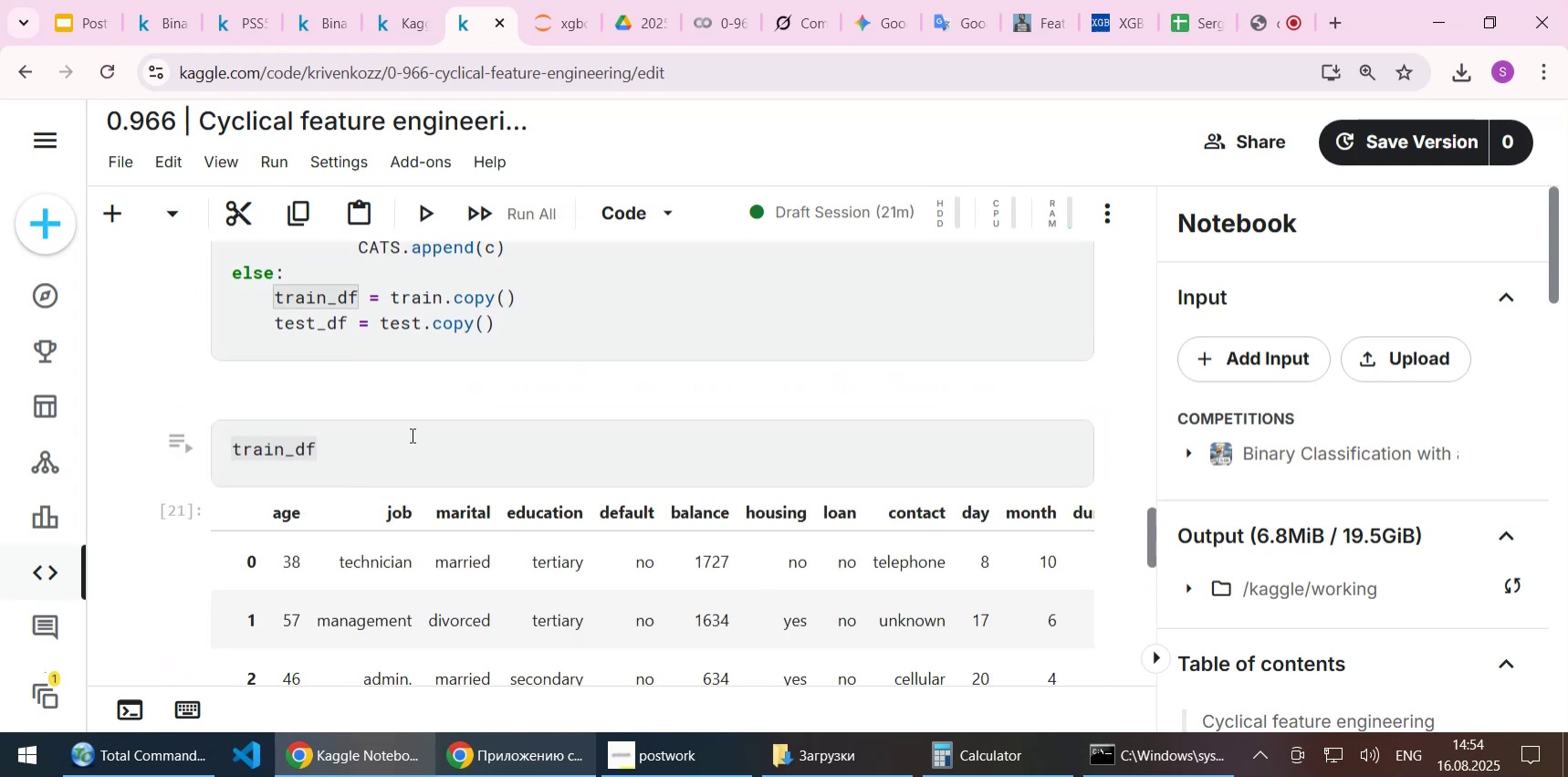 
left_click([423, 456])
 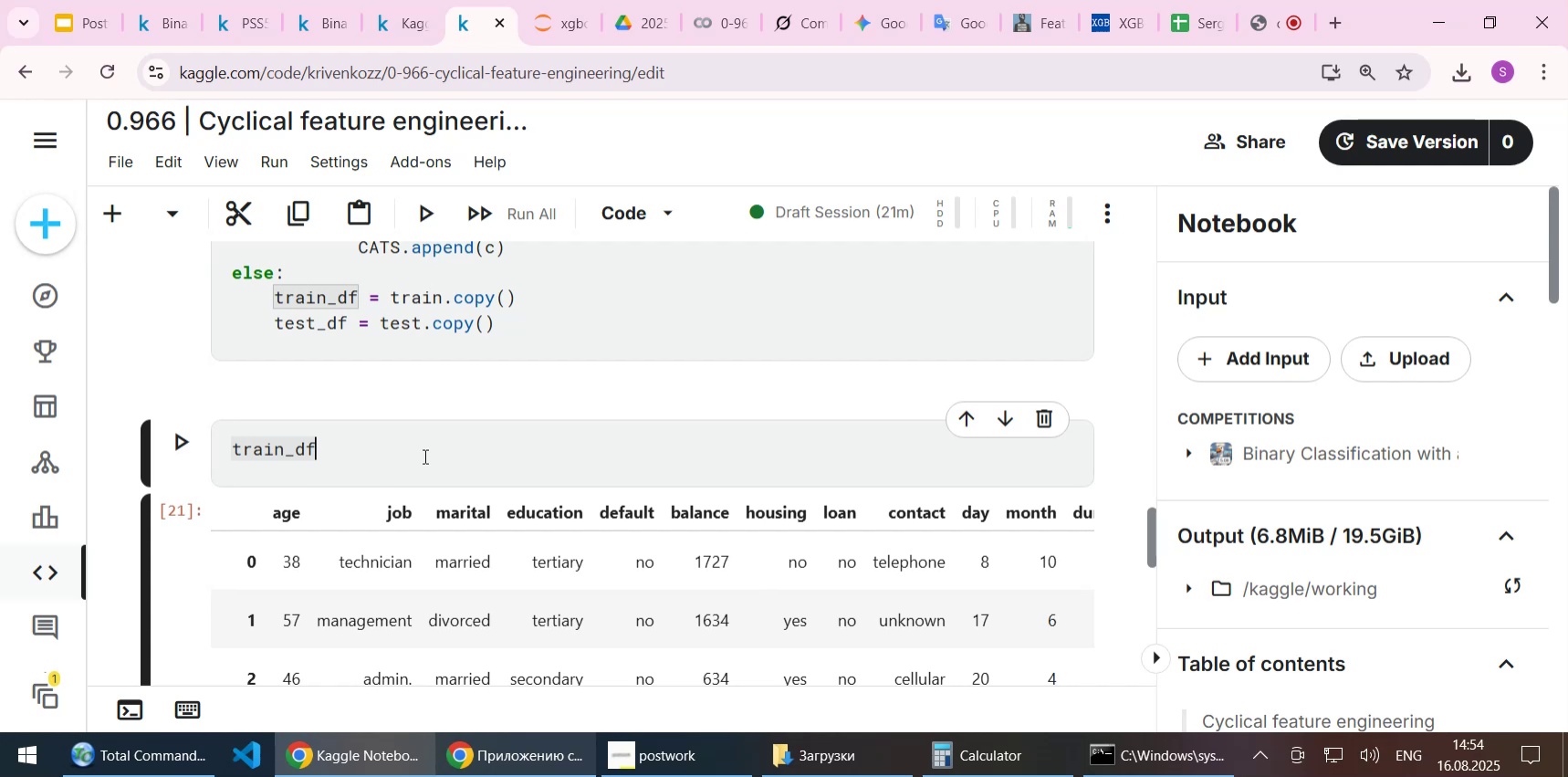 
key(Backspace)
 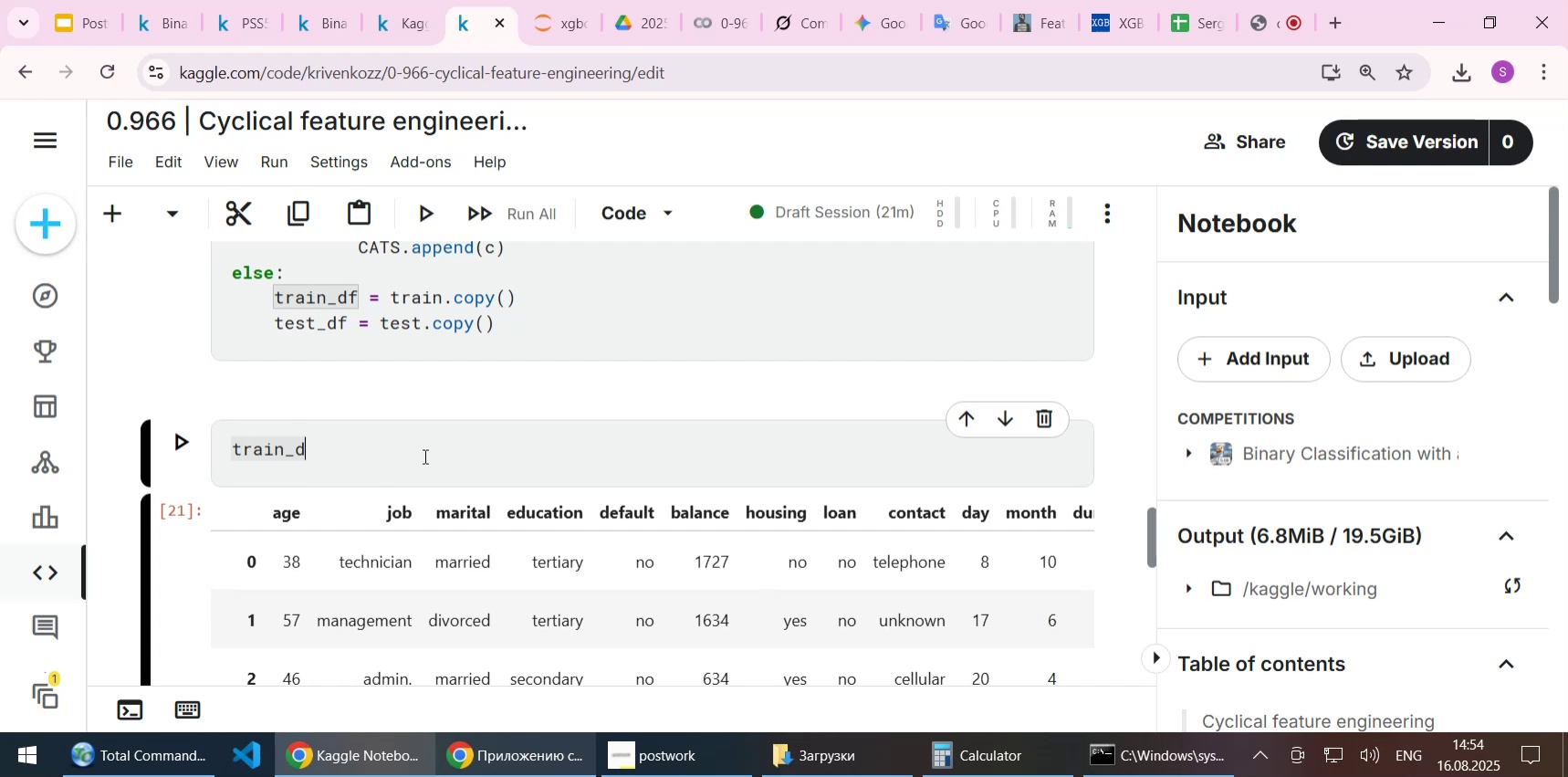 
key(Backspace)
 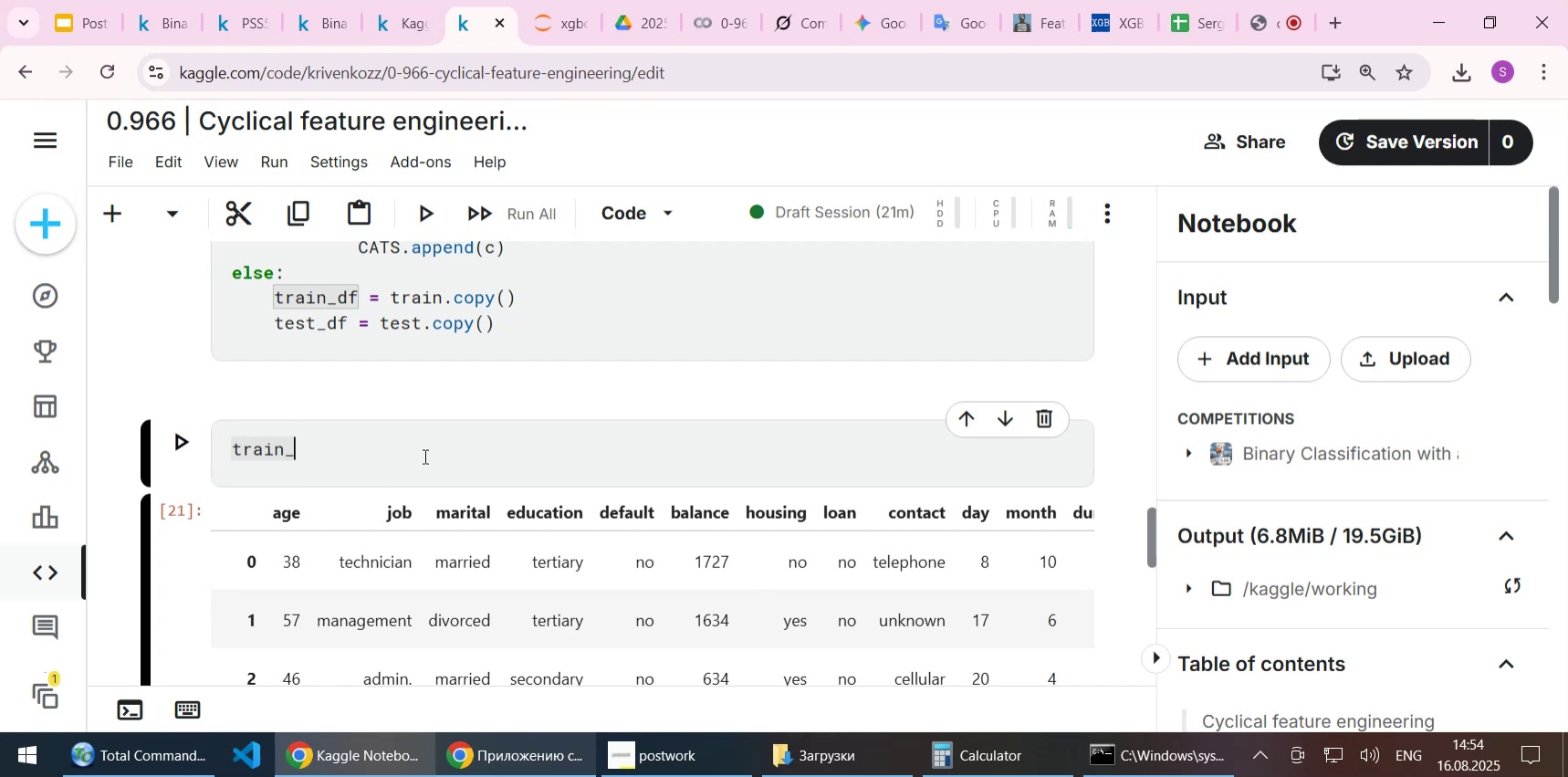 
key(Backspace)
 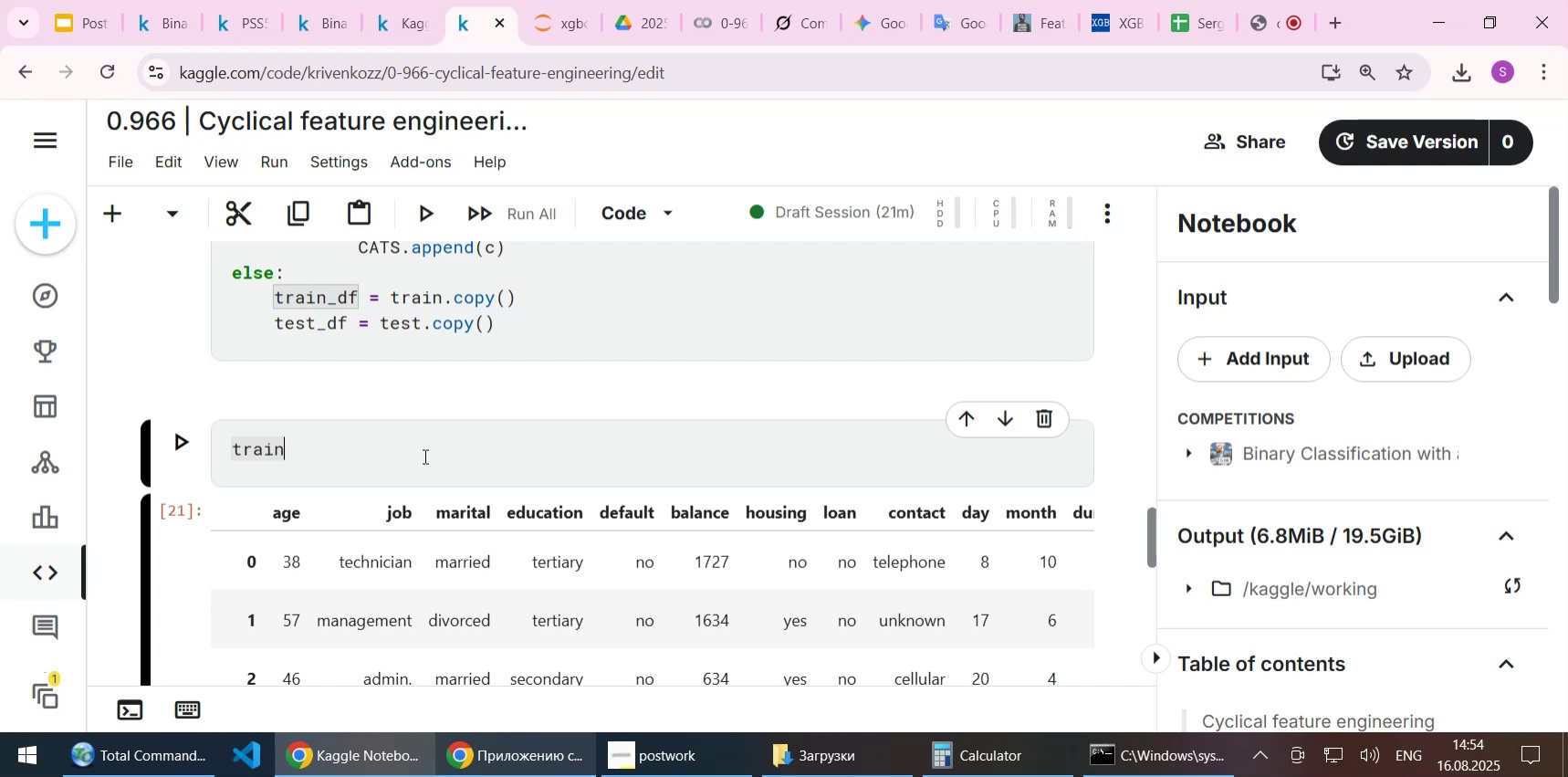 
key(Shift+ShiftLeft)
 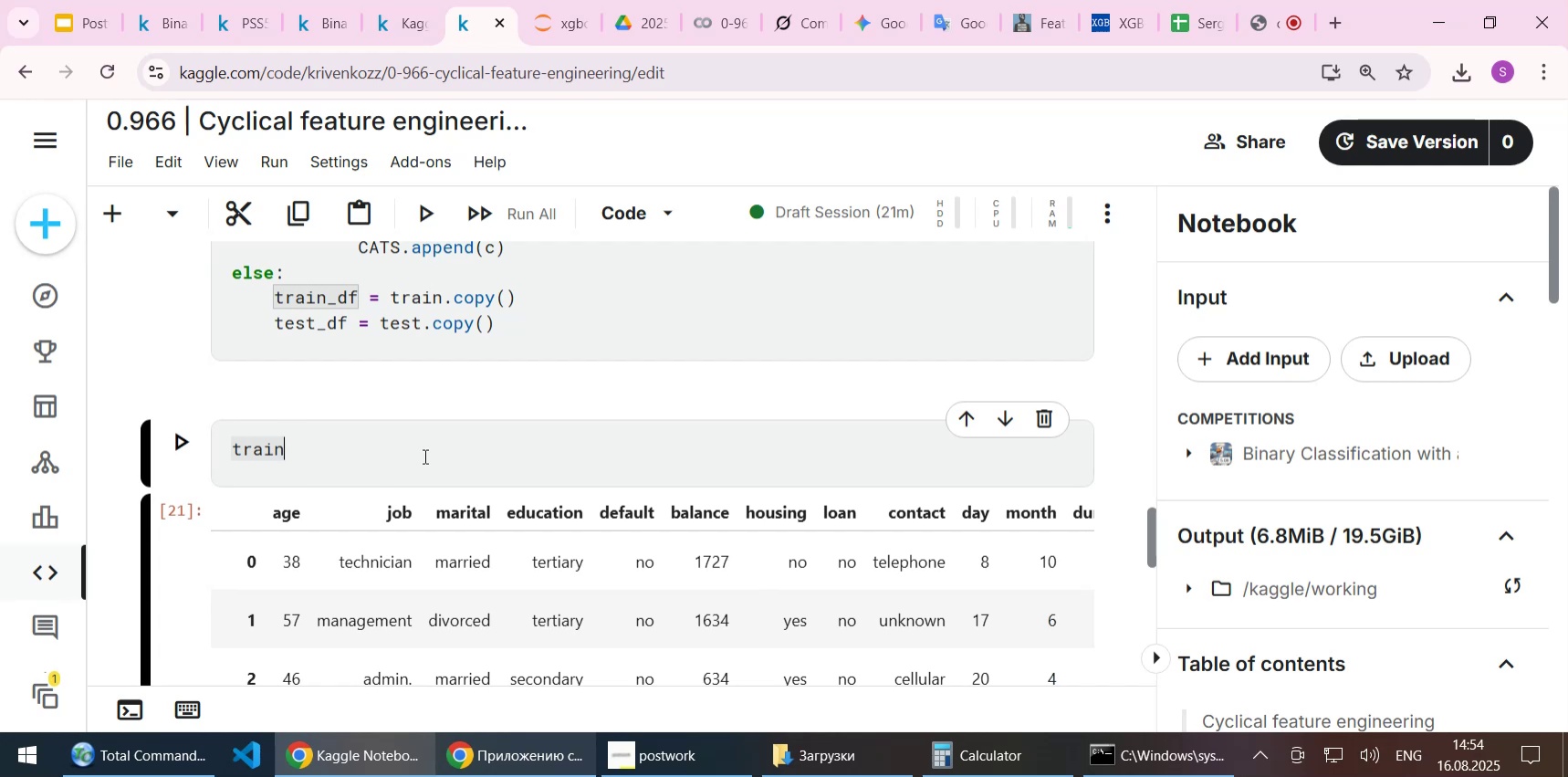 
key(Shift+Enter)
 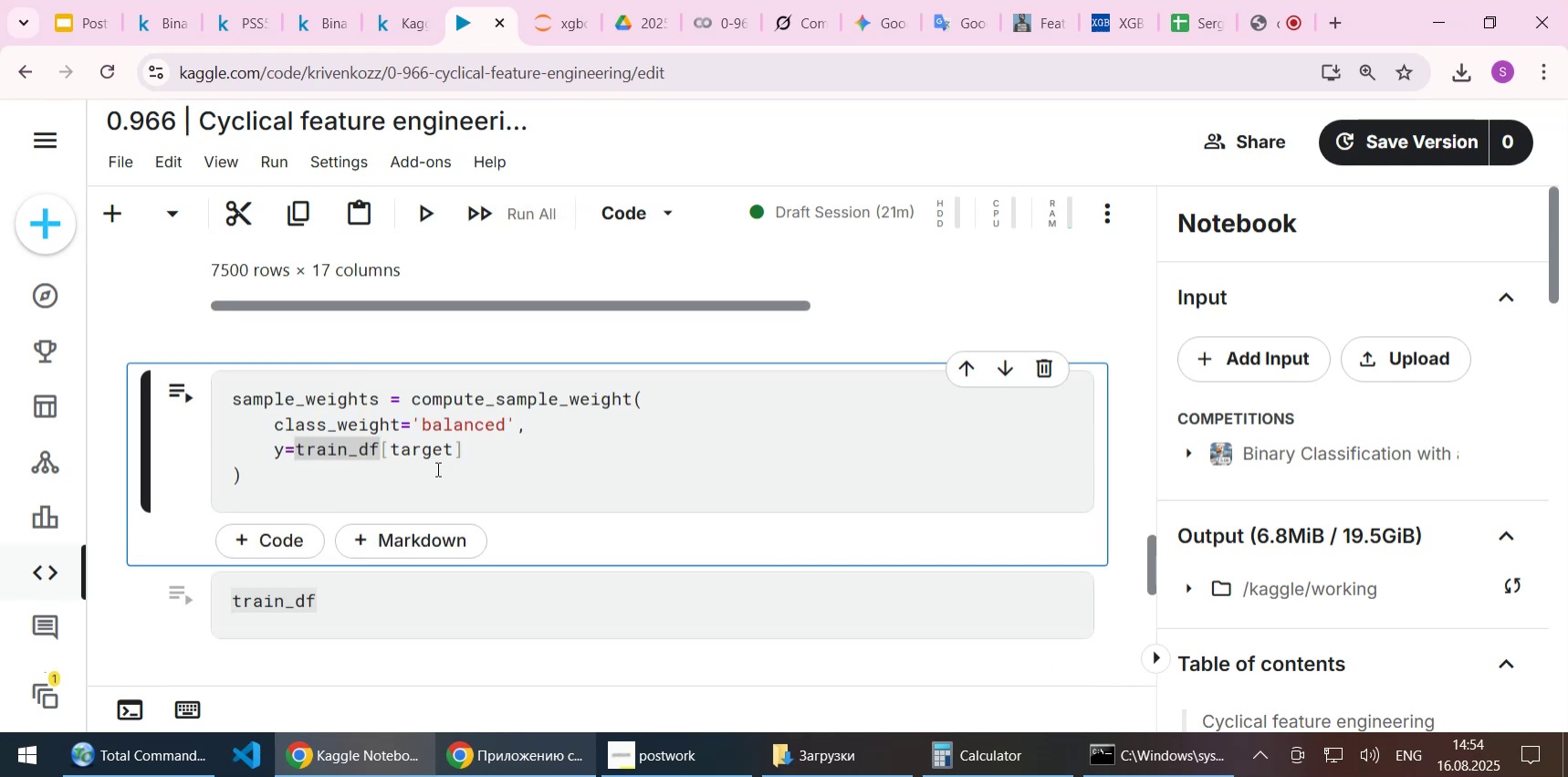 
scroll: coordinate [542, 539], scroll_direction: up, amount: 9.0
 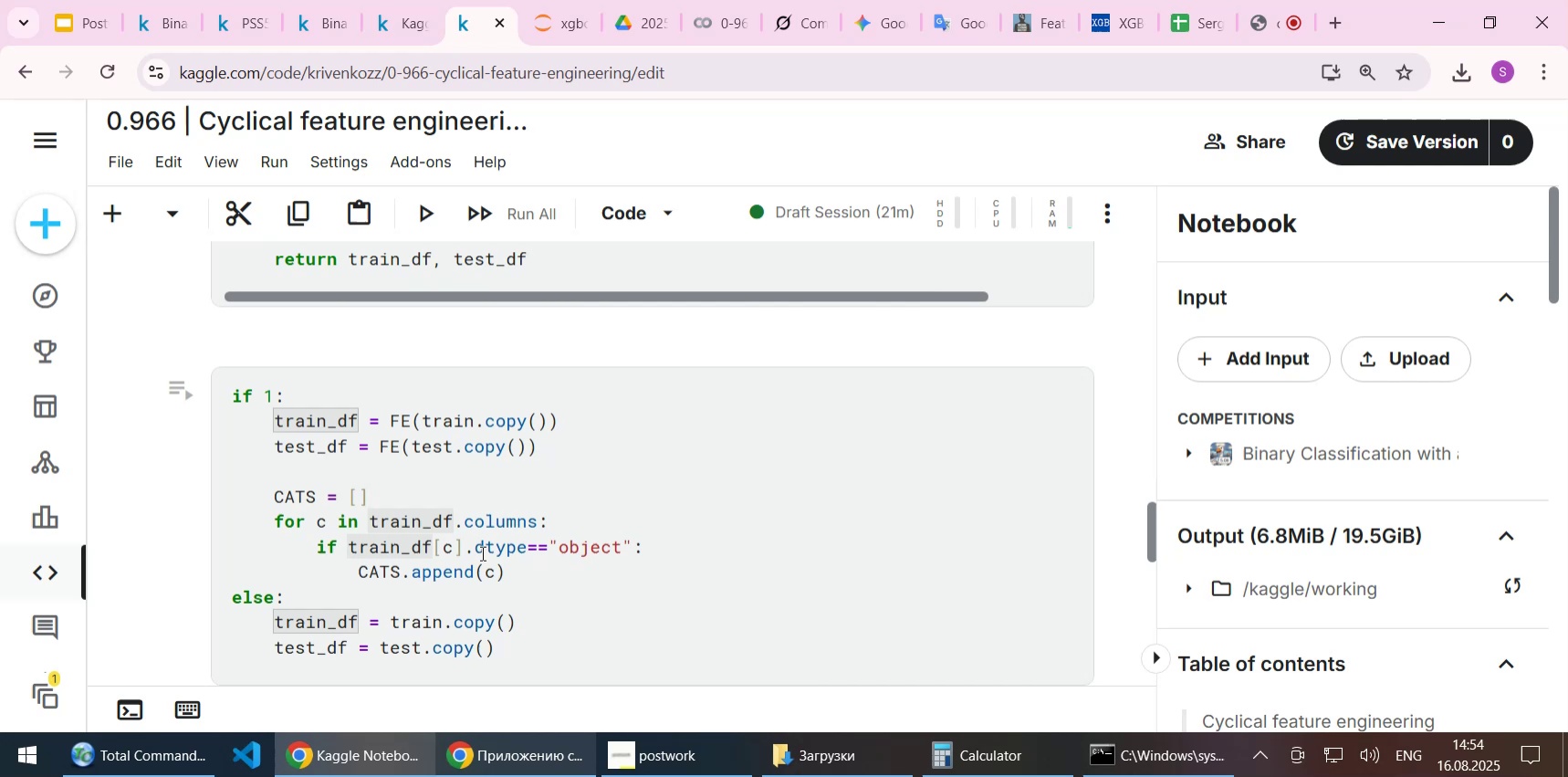 
wait(6.15)
 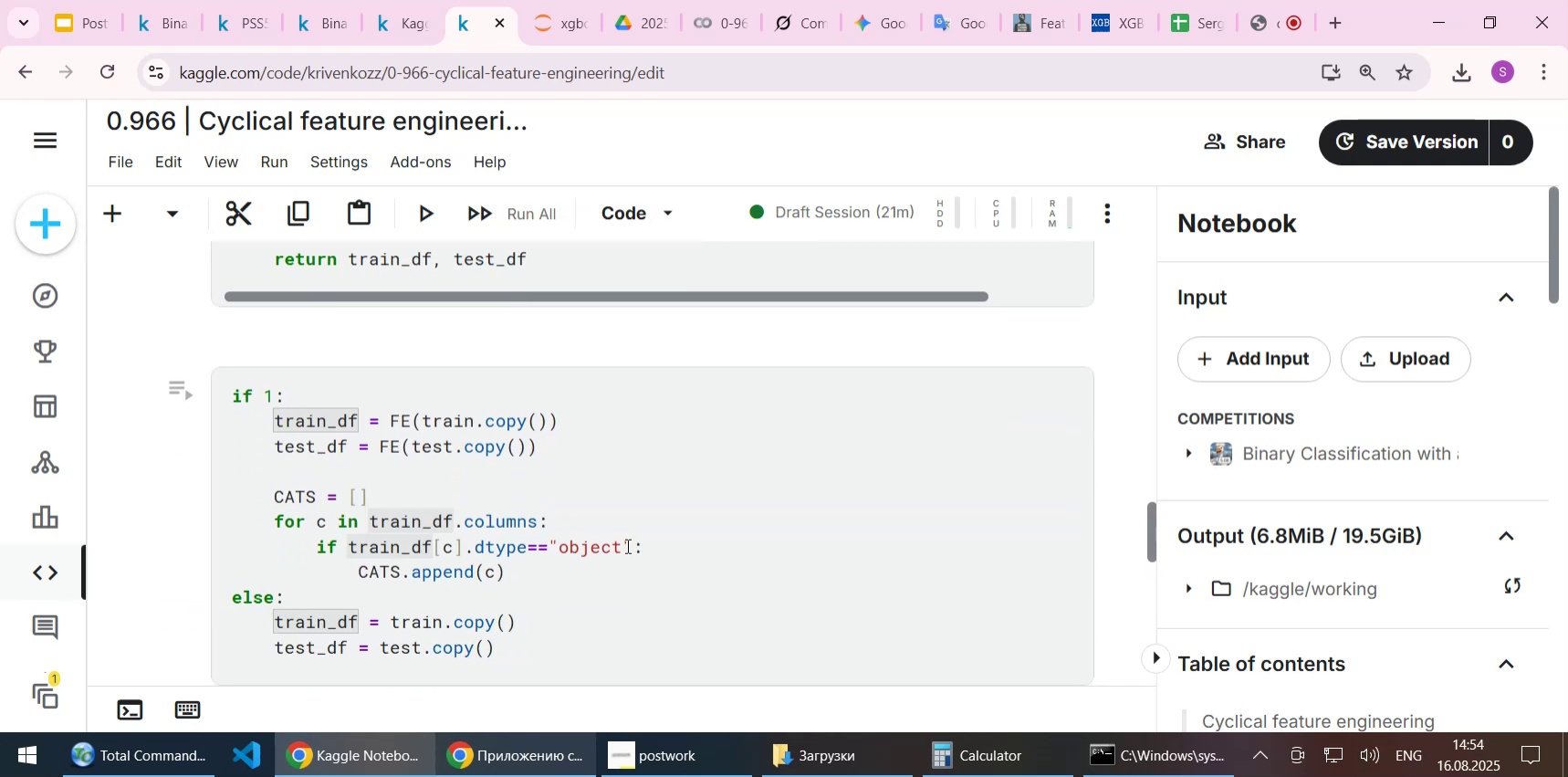 
scroll: coordinate [772, 473], scroll_direction: down, amount: 1.0
 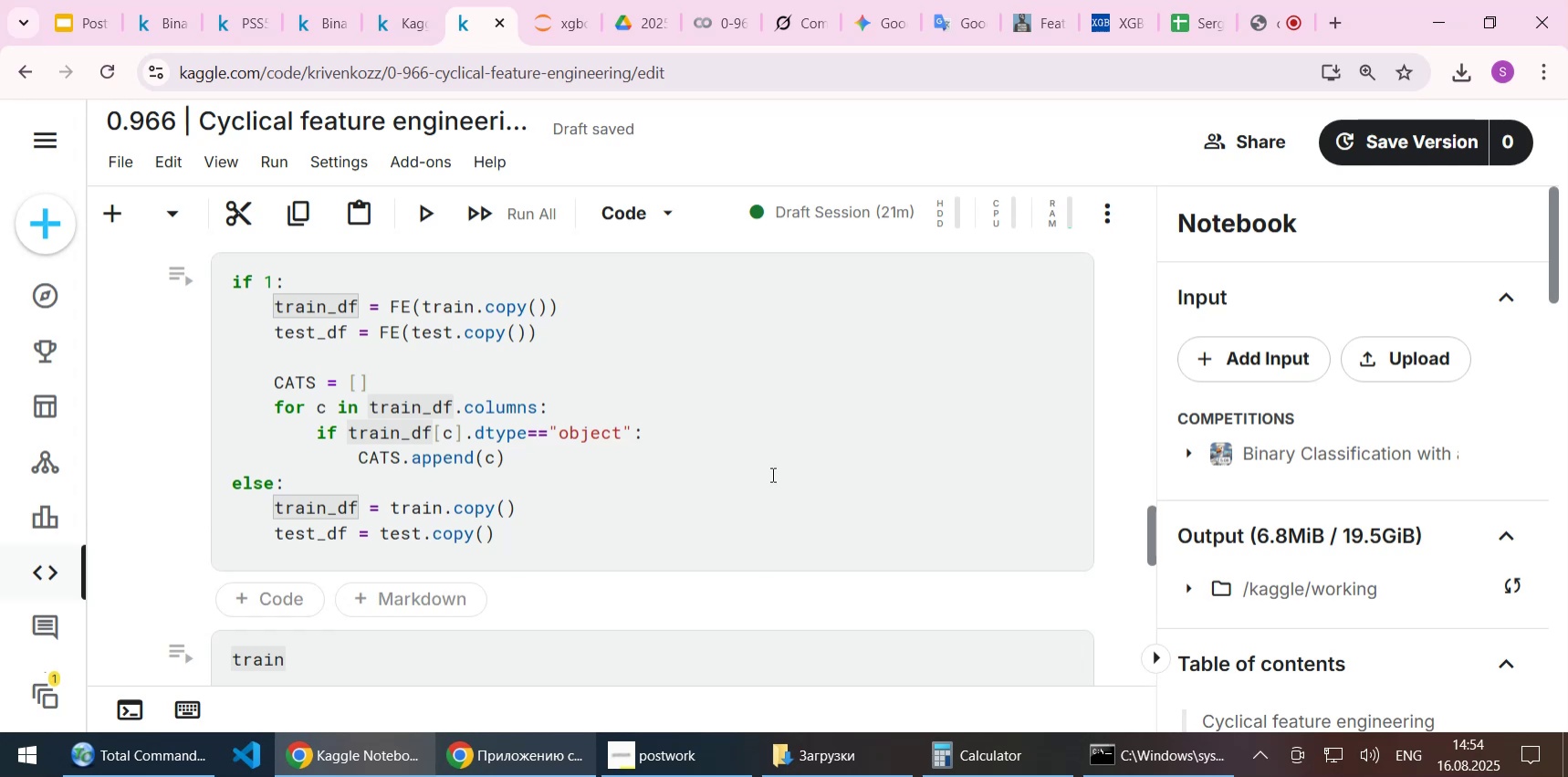 
wait(28.46)
 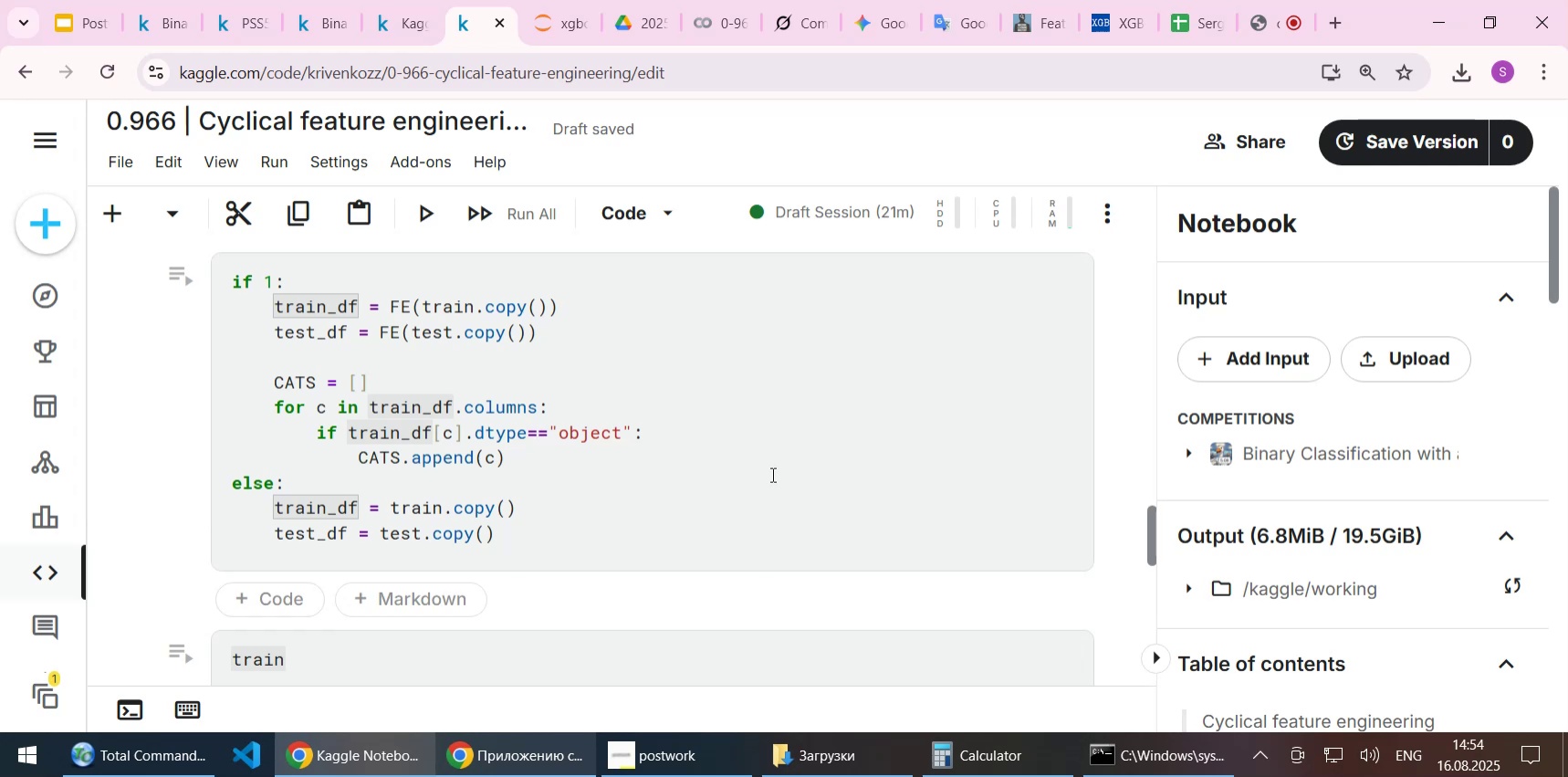 
left_click([610, 490])
 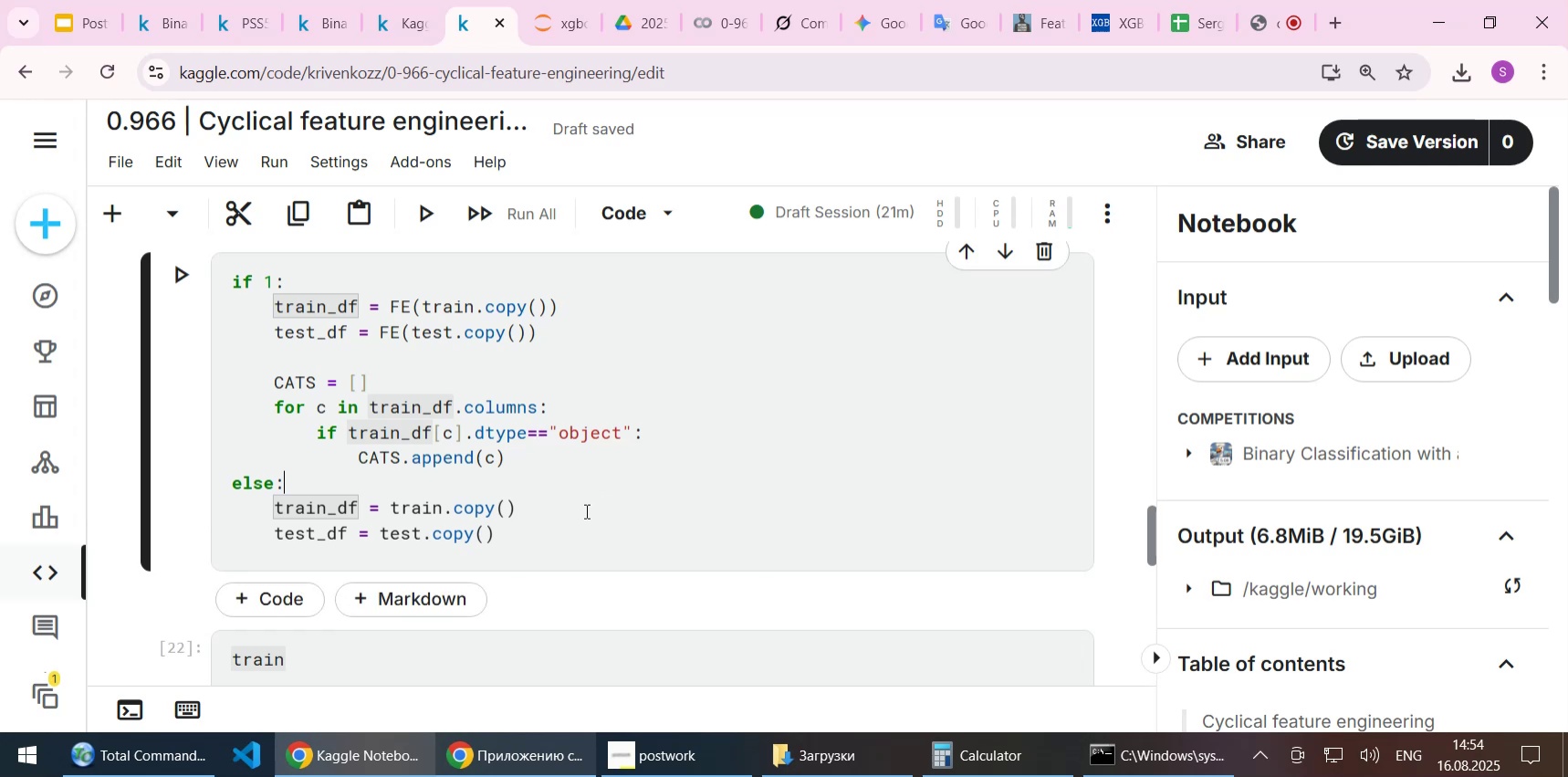 
left_click([585, 510])
 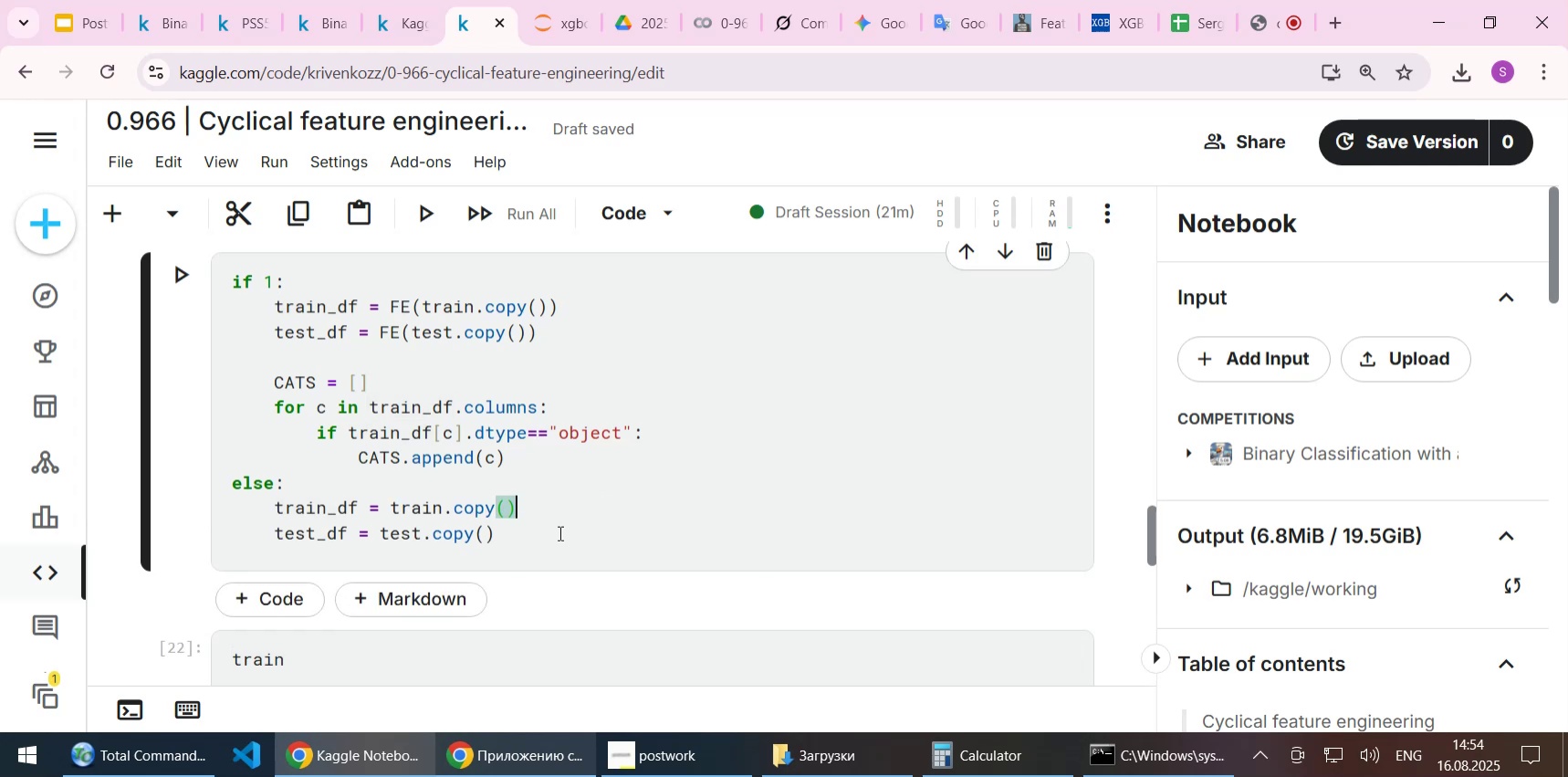 
left_click([559, 532])
 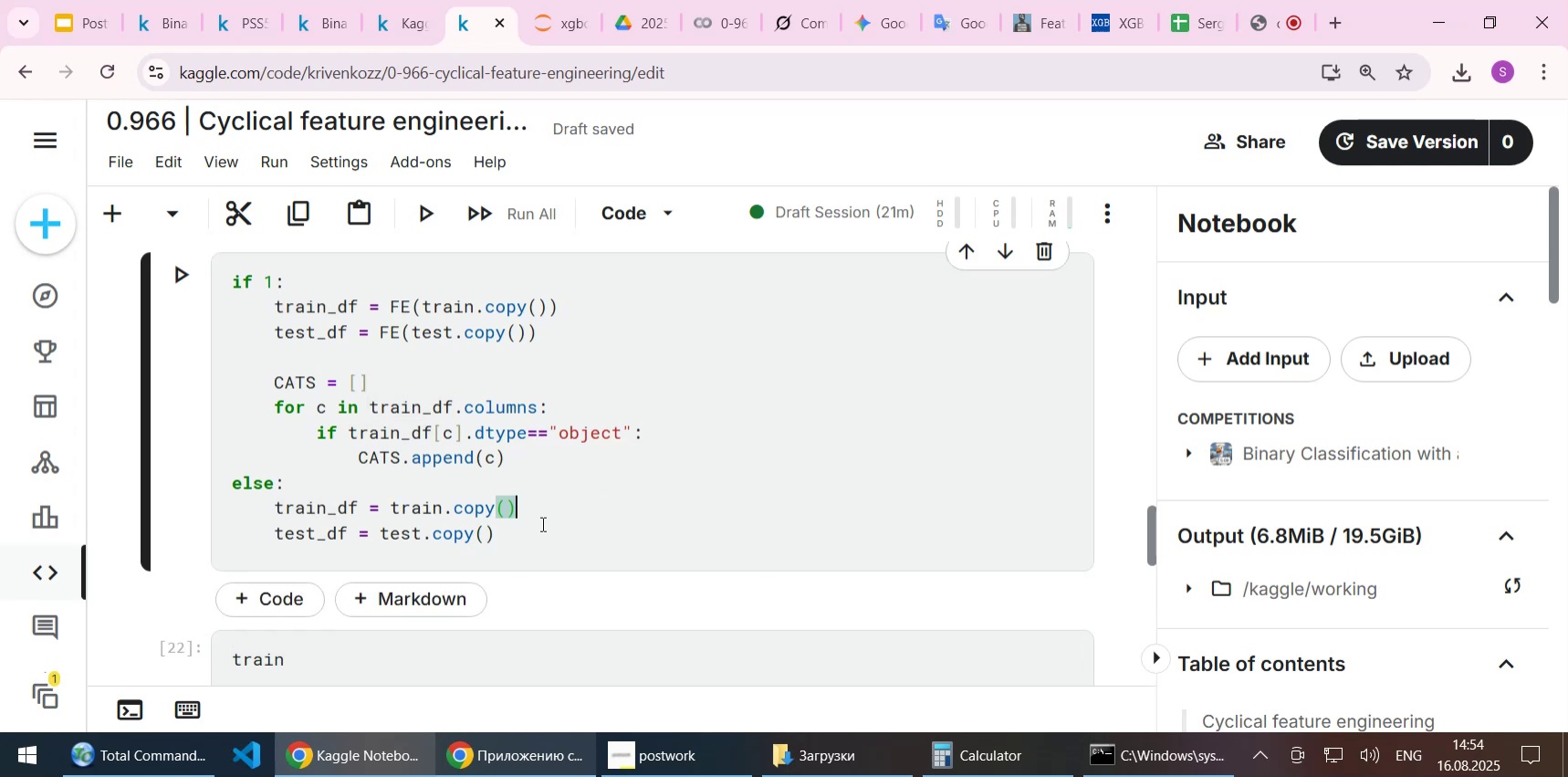 
double_click([540, 523])
 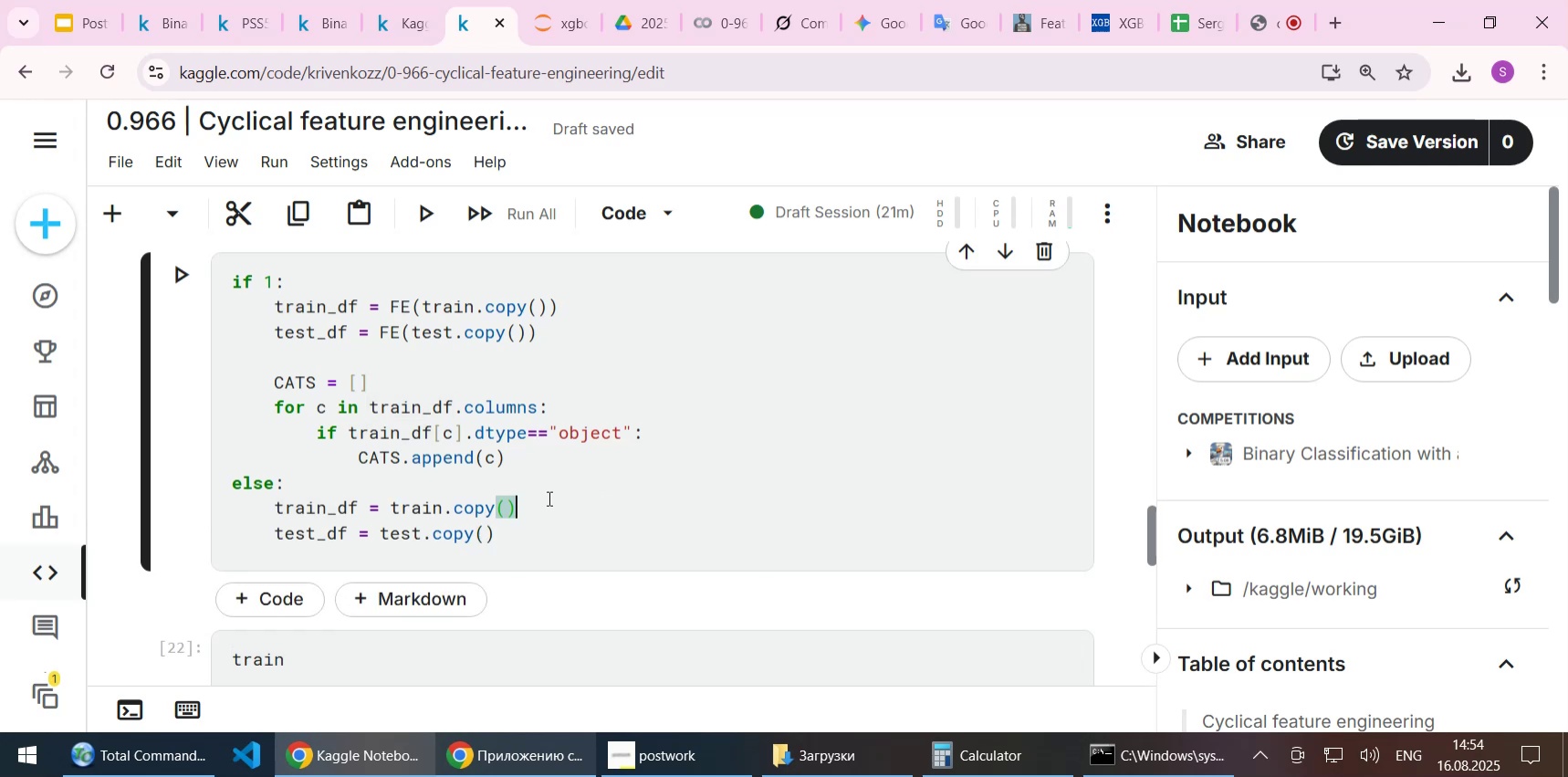 
triple_click([548, 498])
 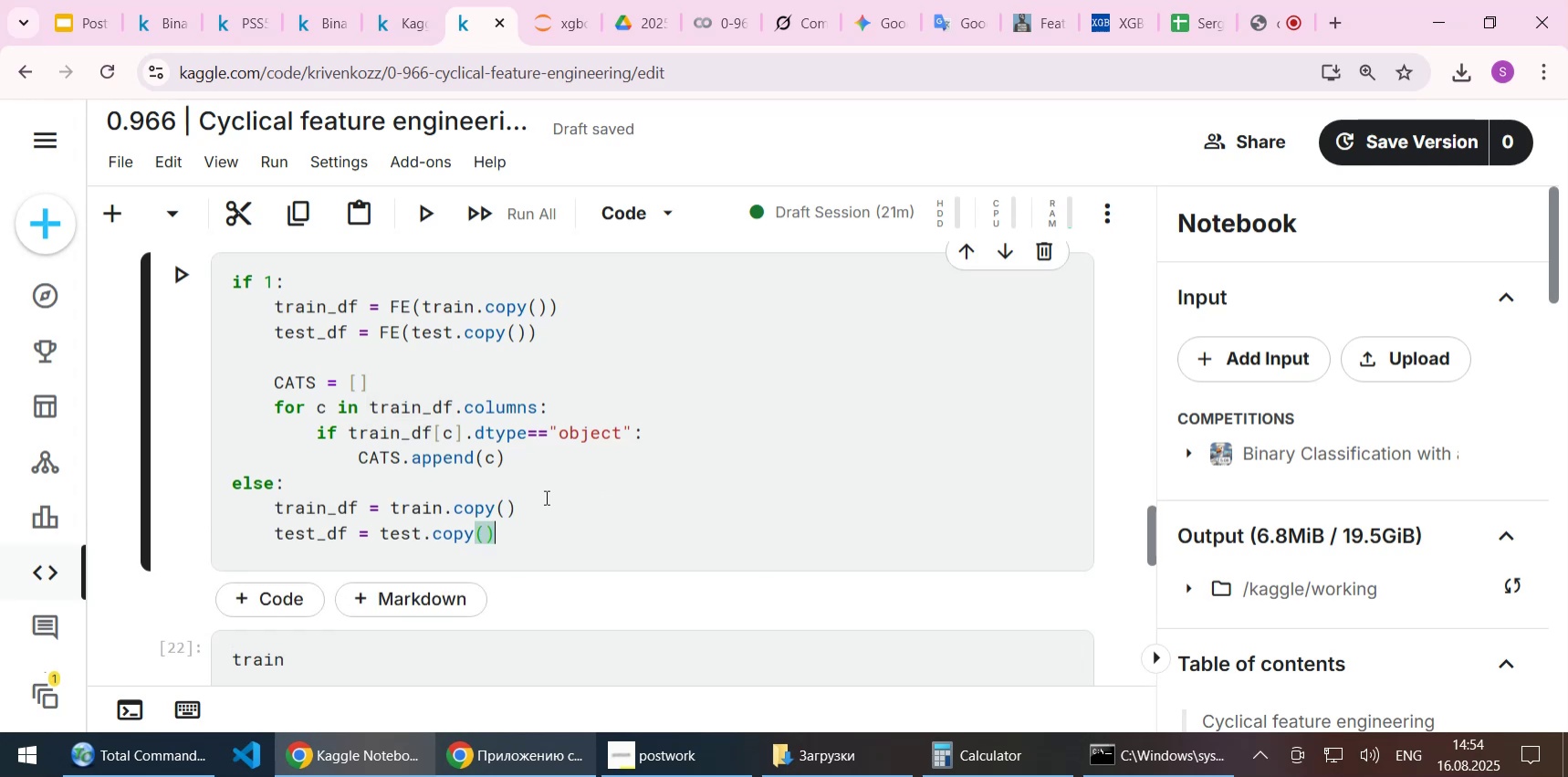 
double_click([545, 497])
 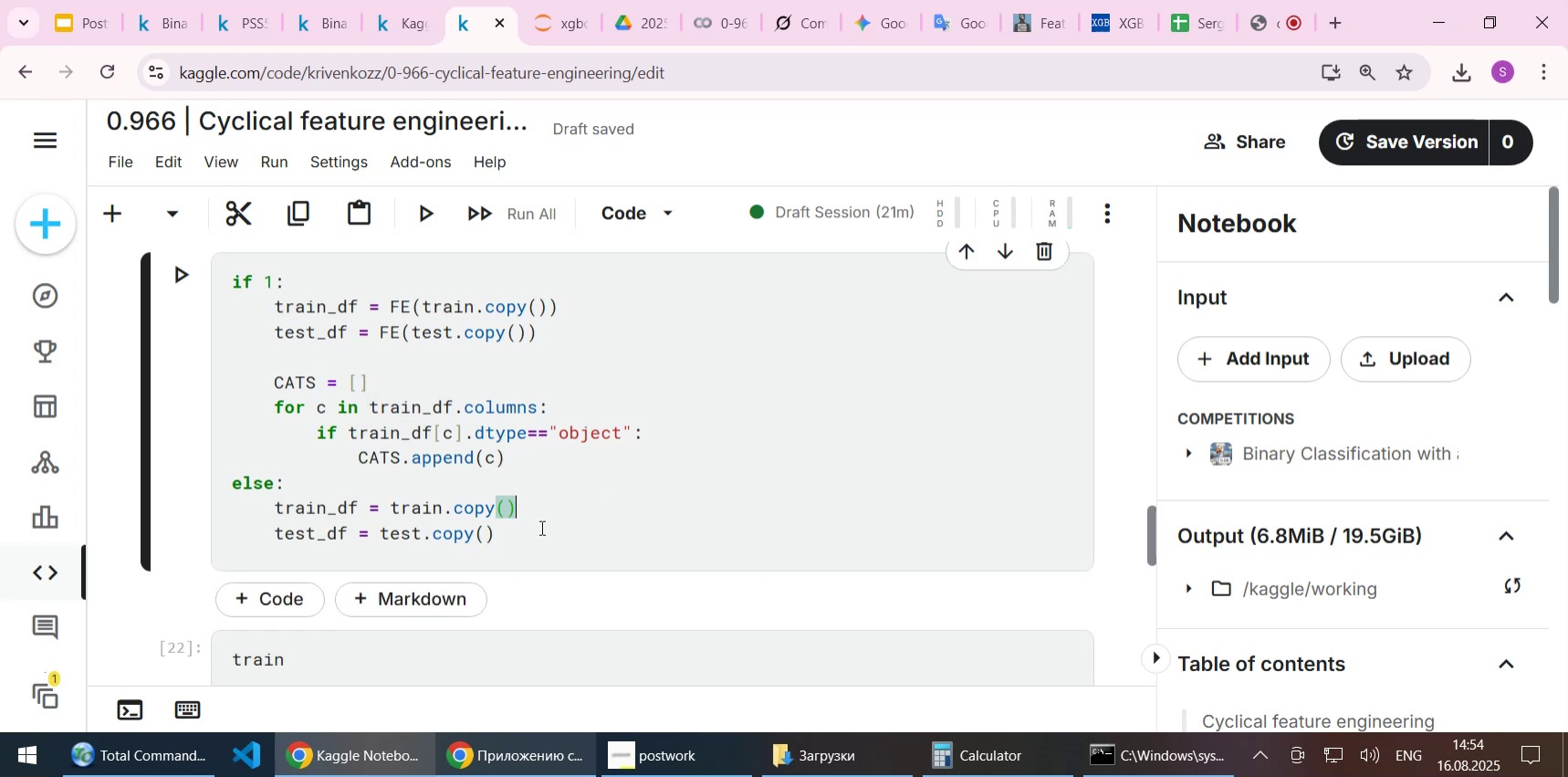 
left_click([540, 527])
 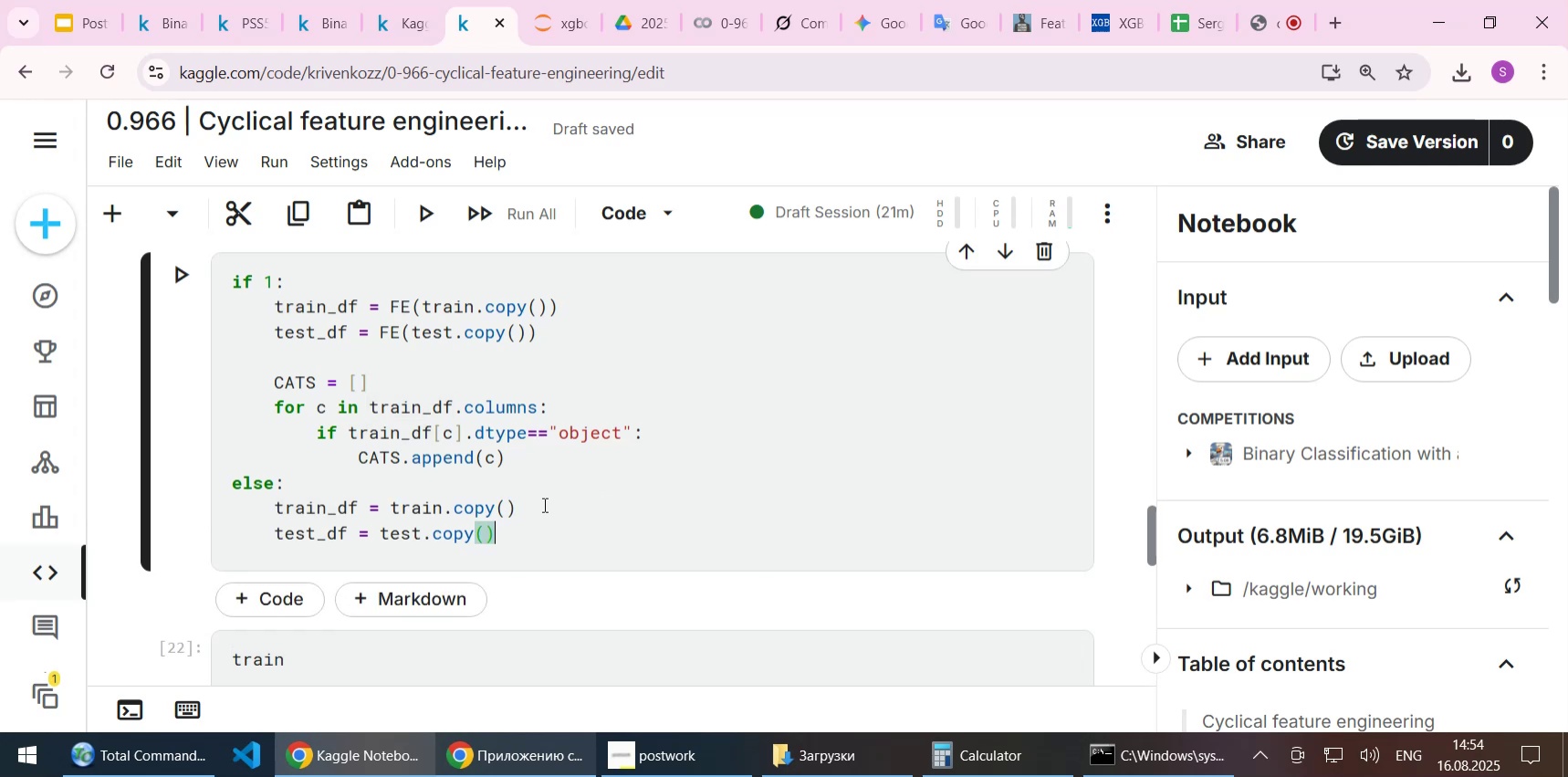 
left_click([543, 504])
 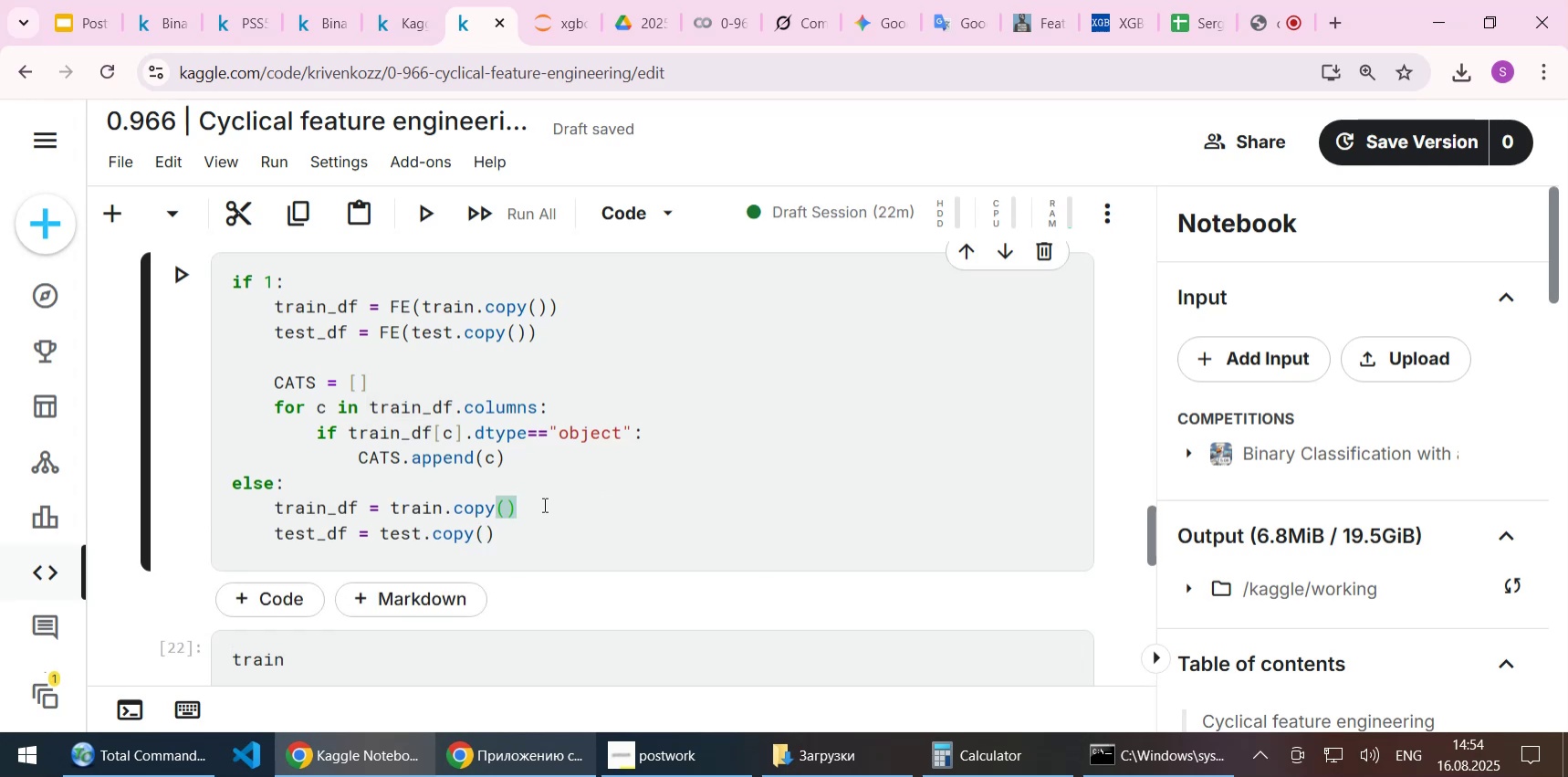 
scroll: coordinate [543, 504], scroll_direction: down, amount: 1.0
 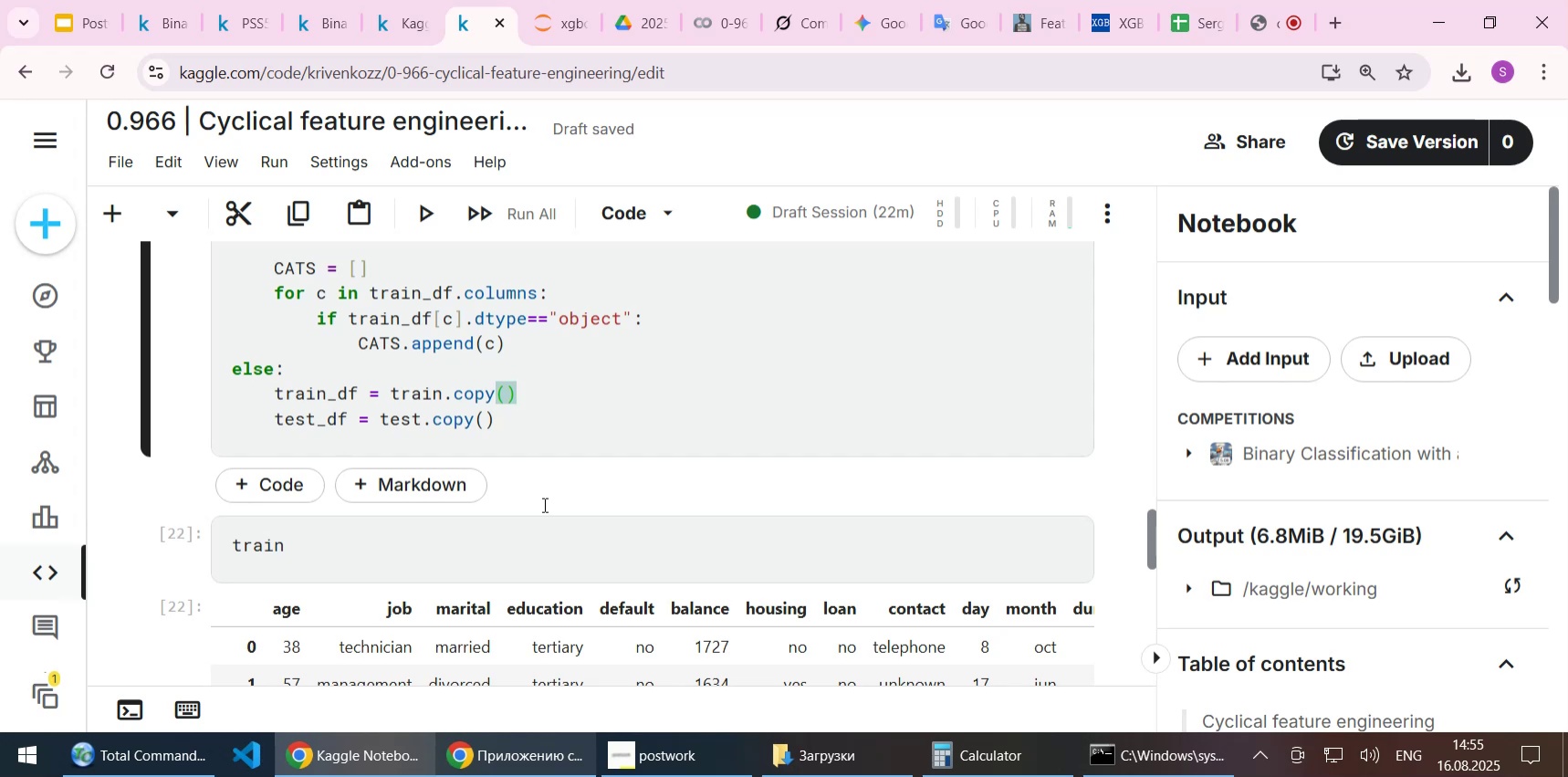 
wait(15.31)
 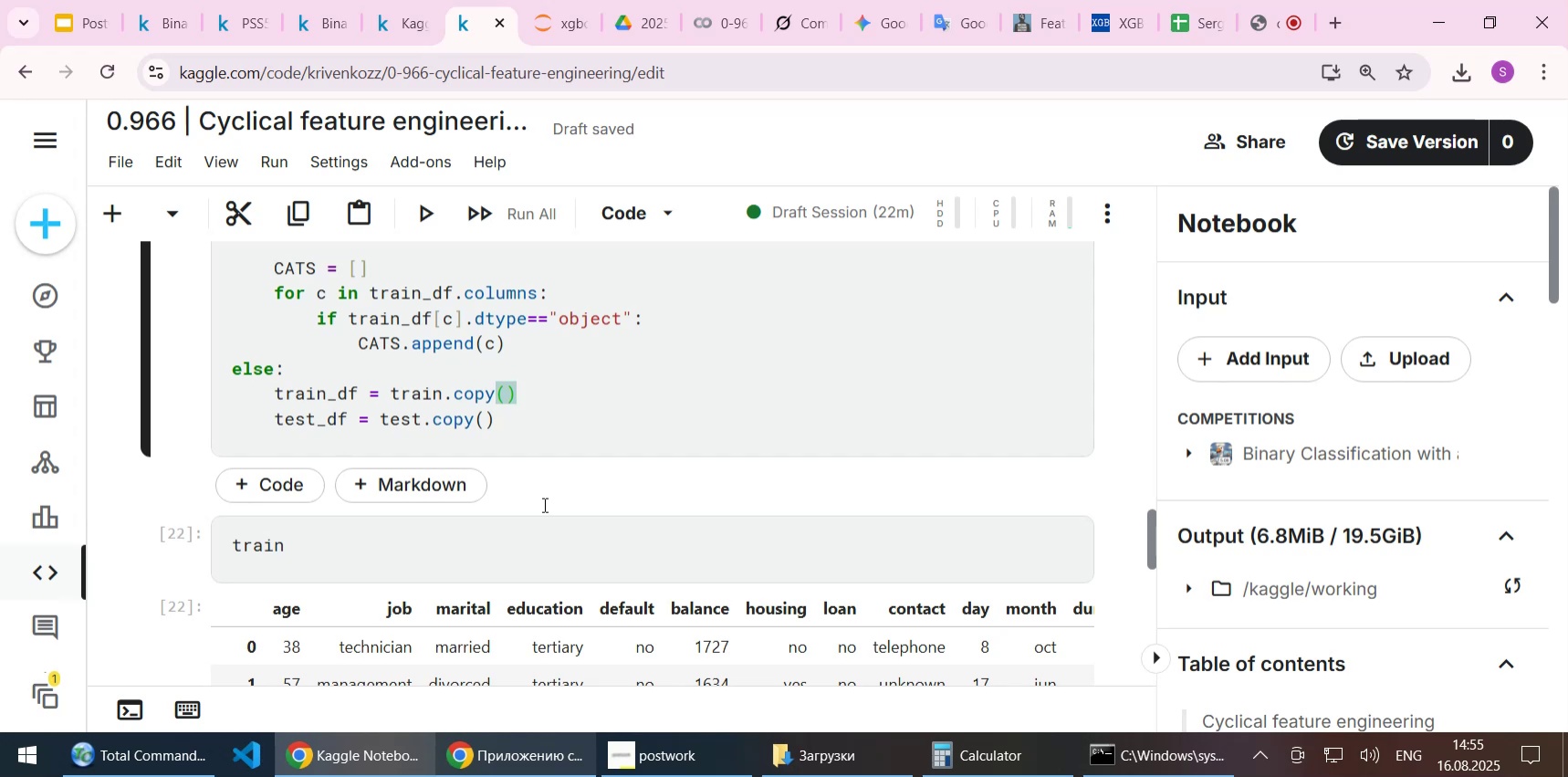 
scroll: coordinate [668, 460], scroll_direction: down, amount: 1.0
 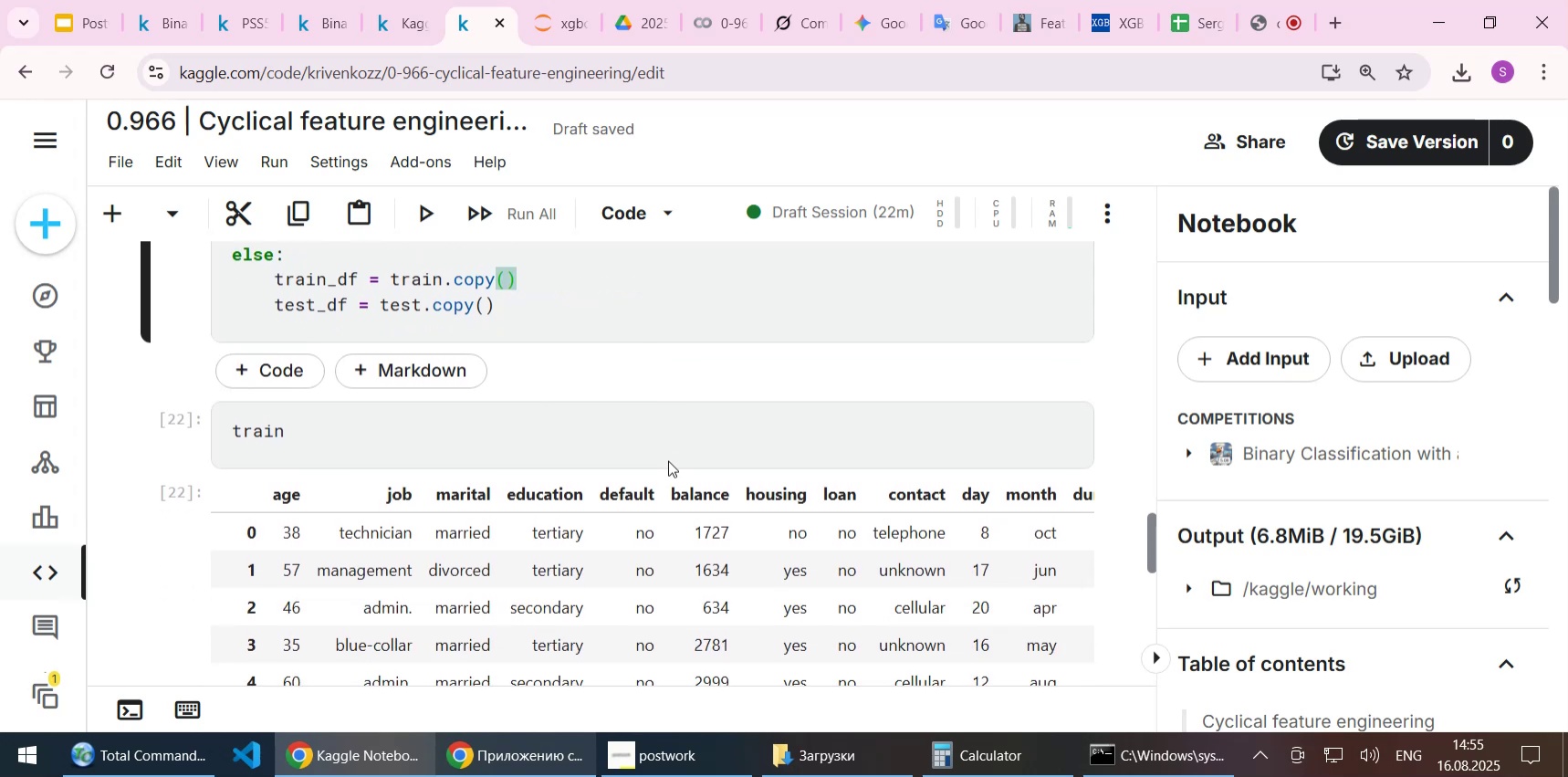 
scroll: coordinate [668, 460], scroll_direction: up, amount: 1.0
 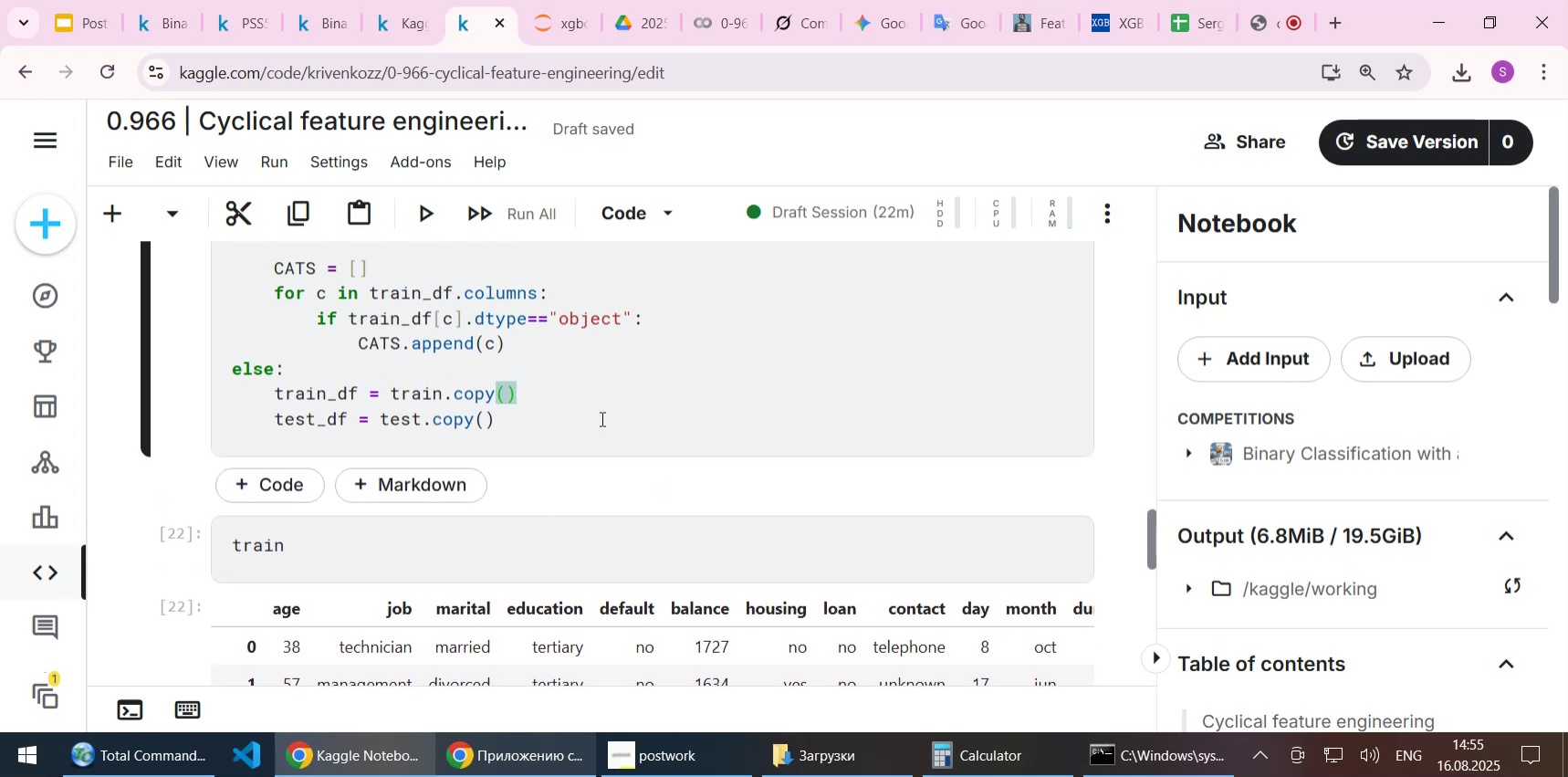 
left_click([601, 418])
 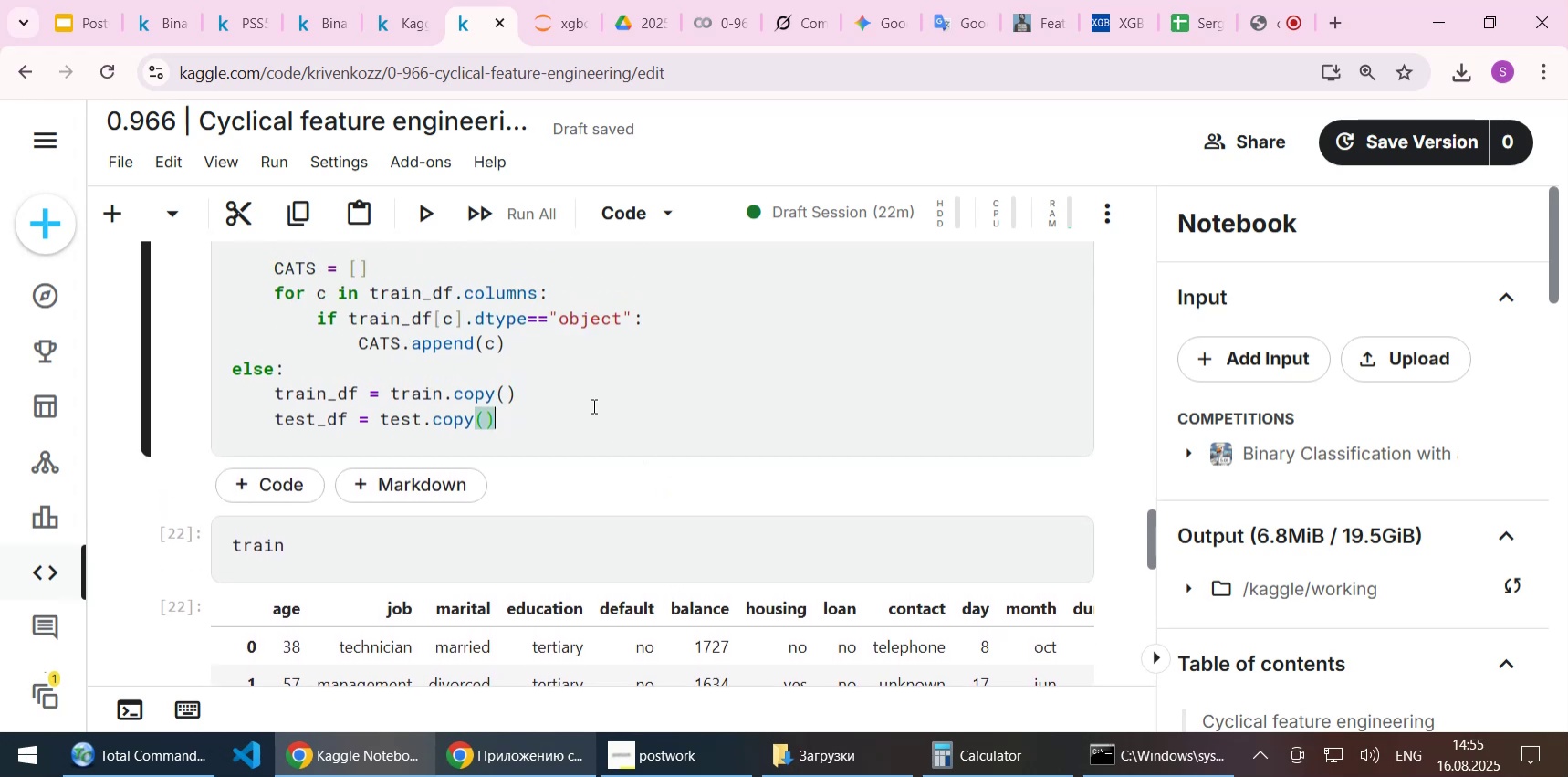 
left_click([592, 405])
 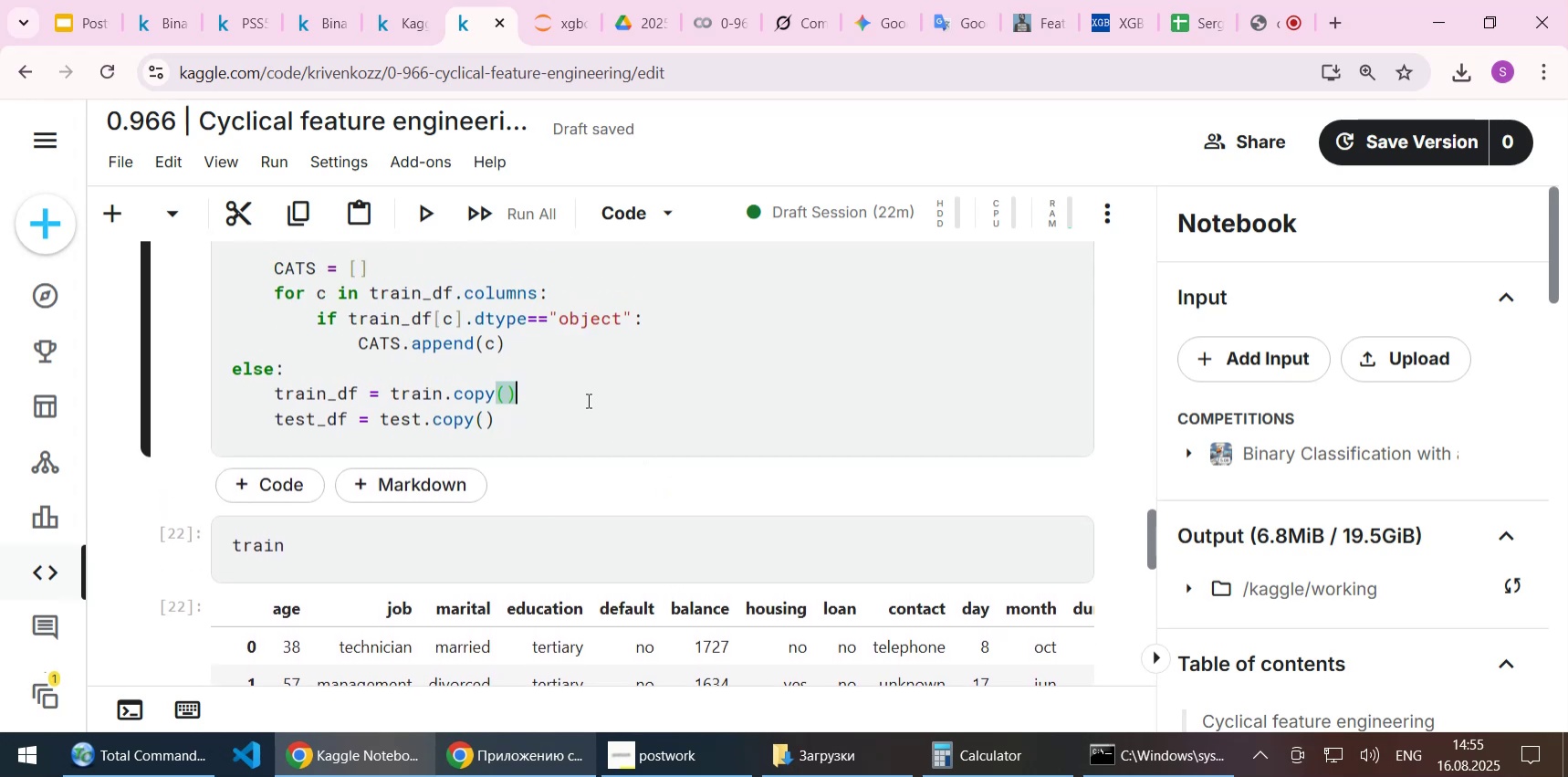 
left_click([587, 400])
 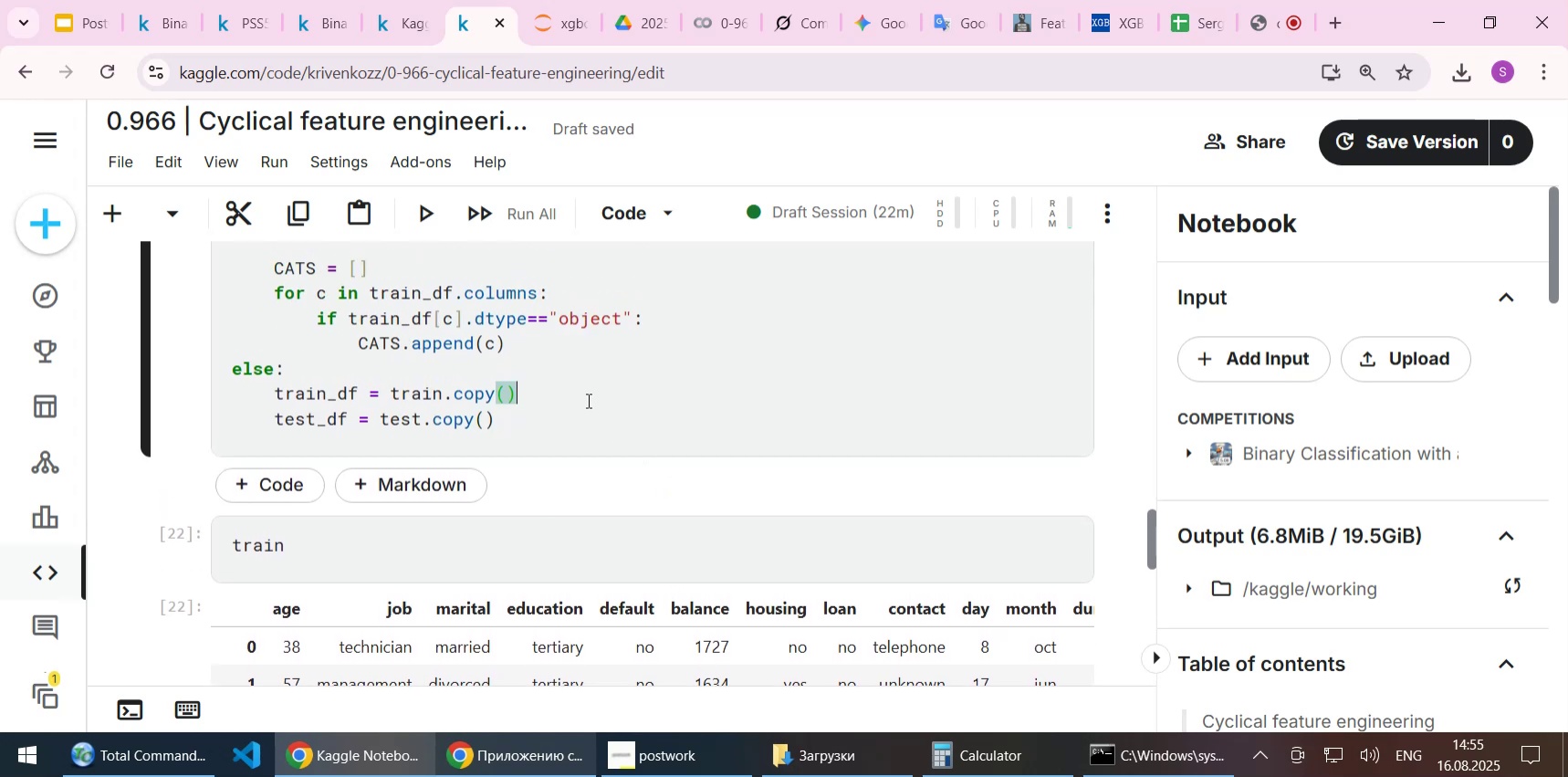 
scroll: coordinate [642, 465], scroll_direction: down, amount: 2.0
 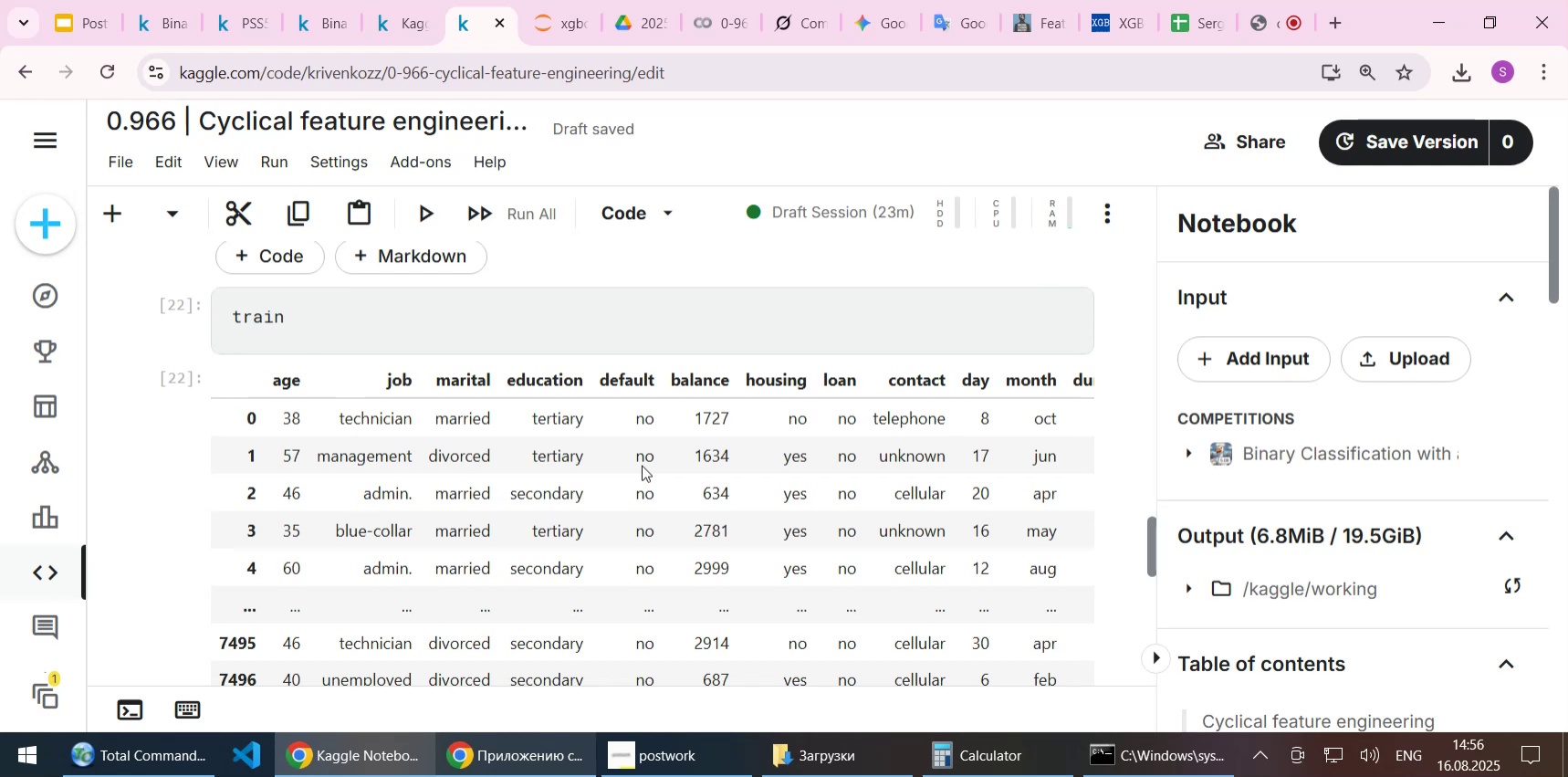 
wait(60.23)
 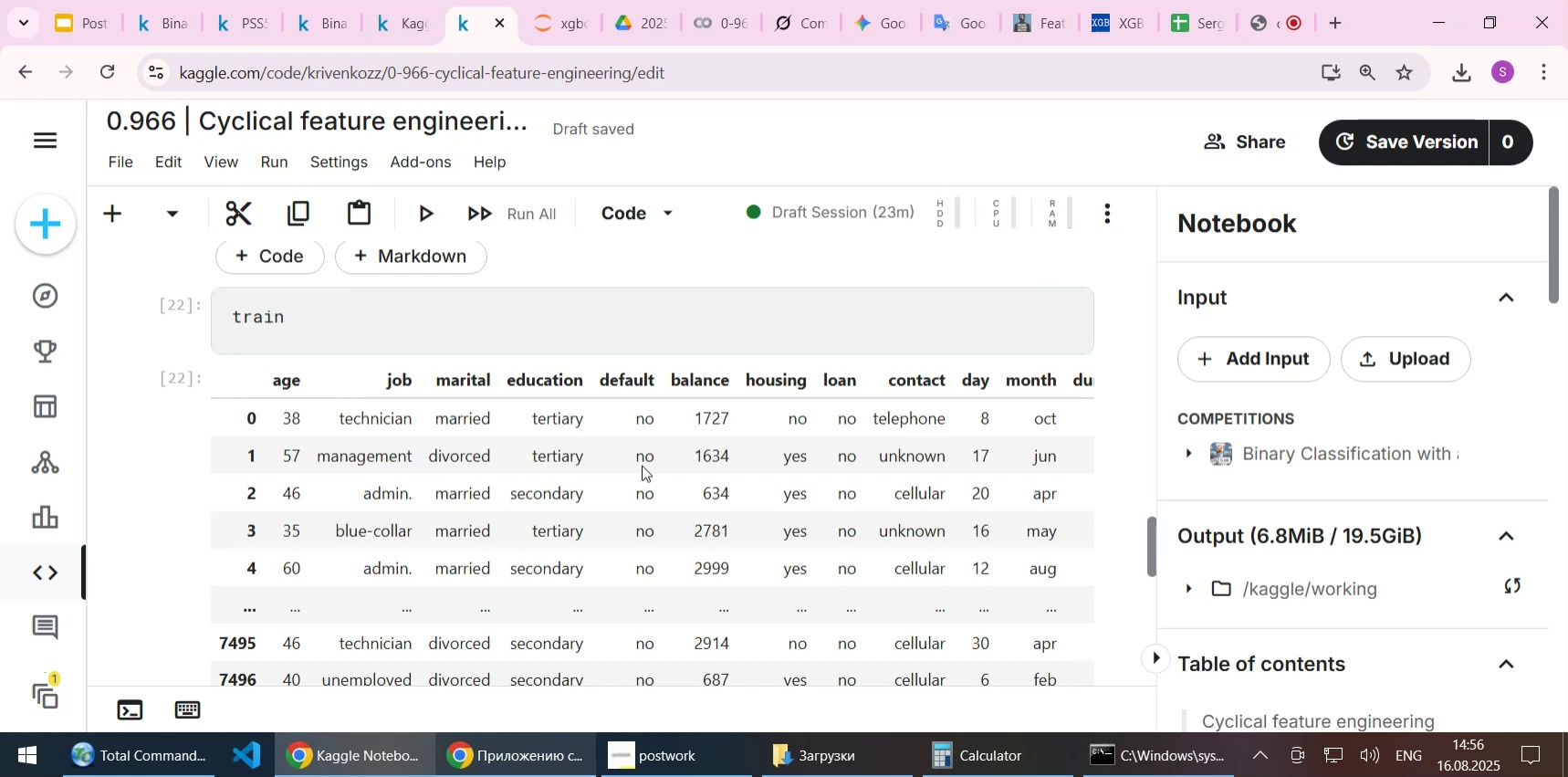 
scroll: coordinate [757, 520], scroll_direction: up, amount: 2.0
 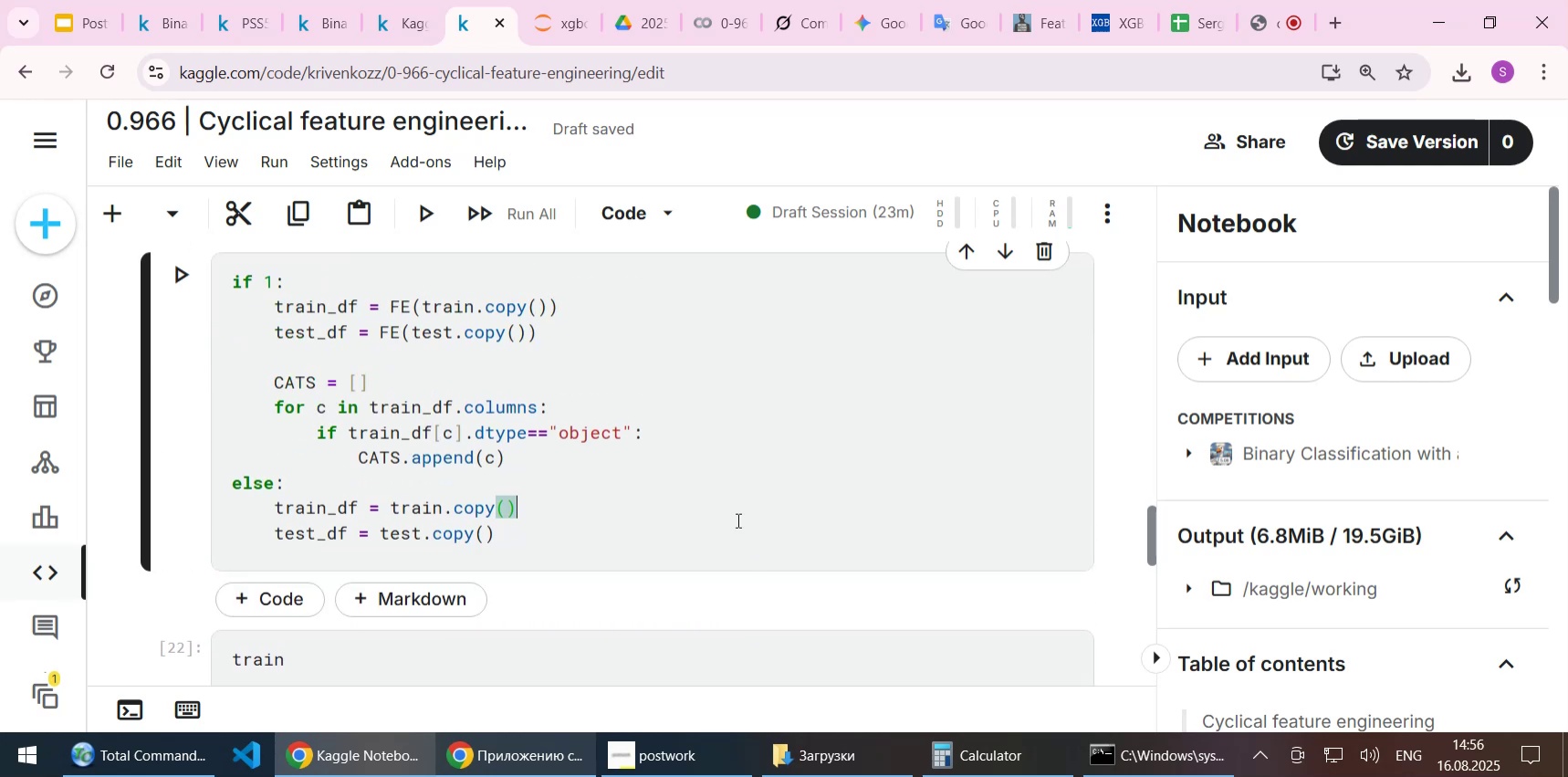 
scroll: coordinate [727, 522], scroll_direction: down, amount: 2.0
 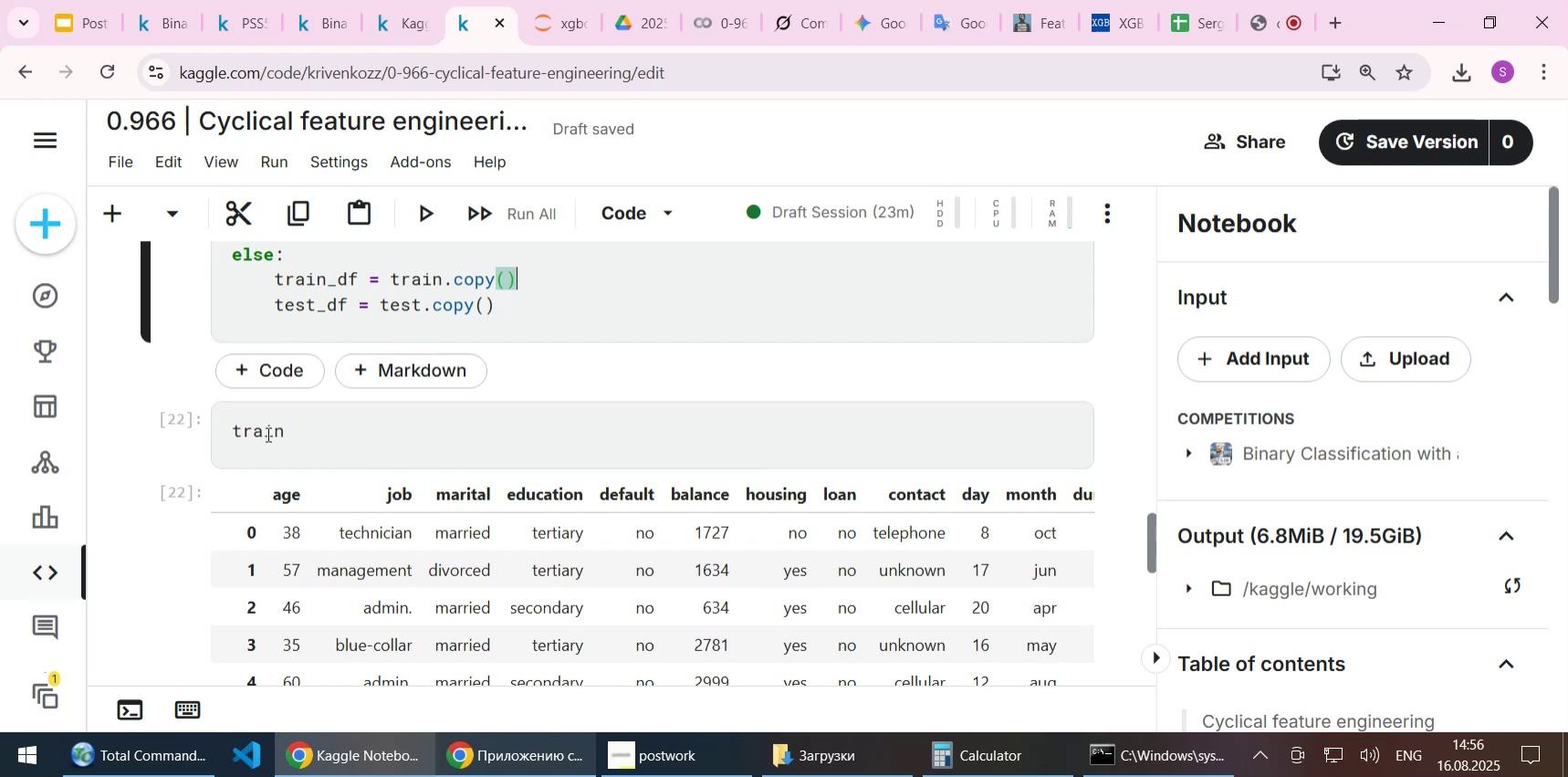 
scroll: coordinate [354, 388], scroll_direction: up, amount: 1.0
 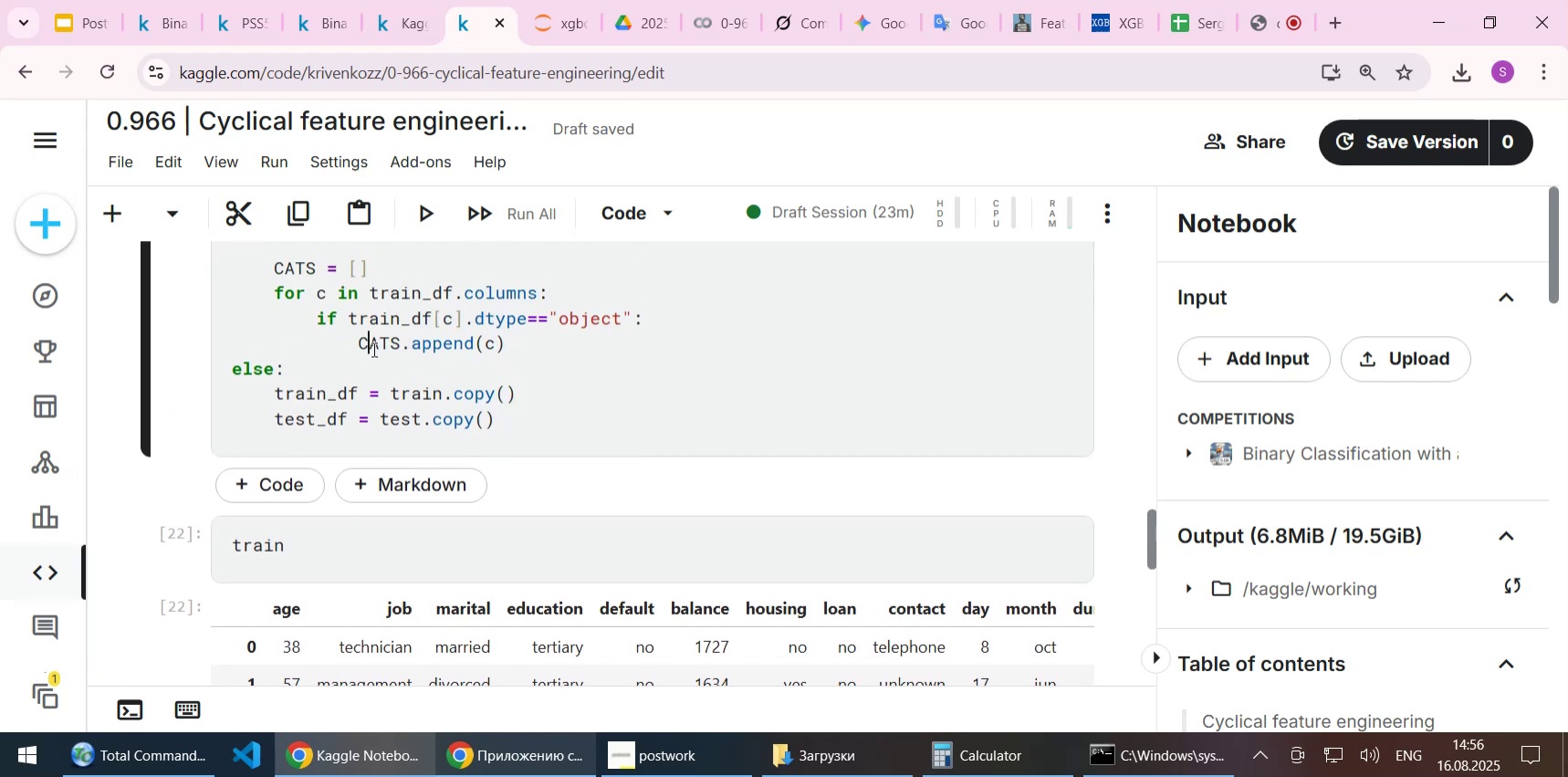 
double_click([372, 349])
 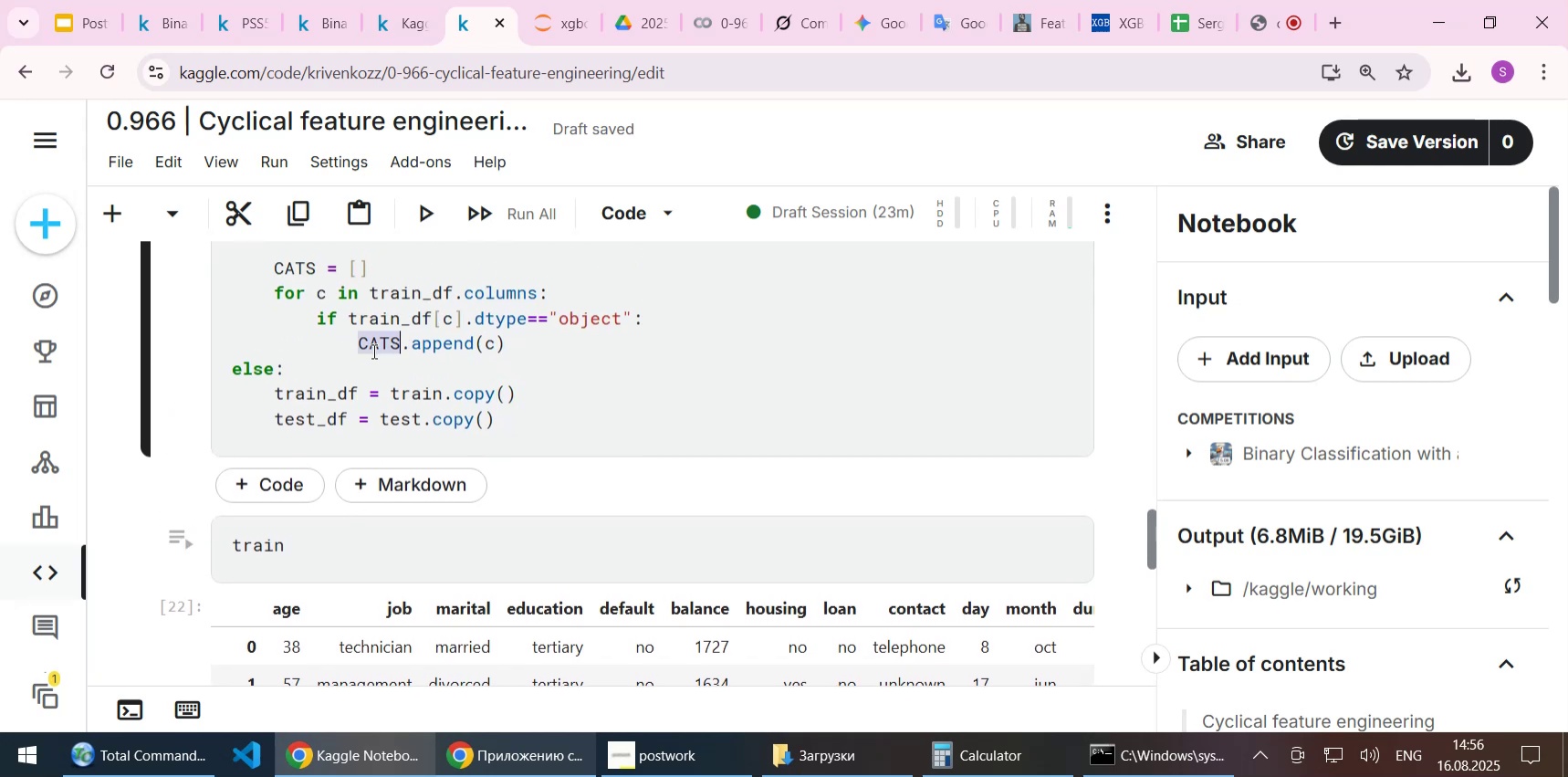 
key(Control+C)
 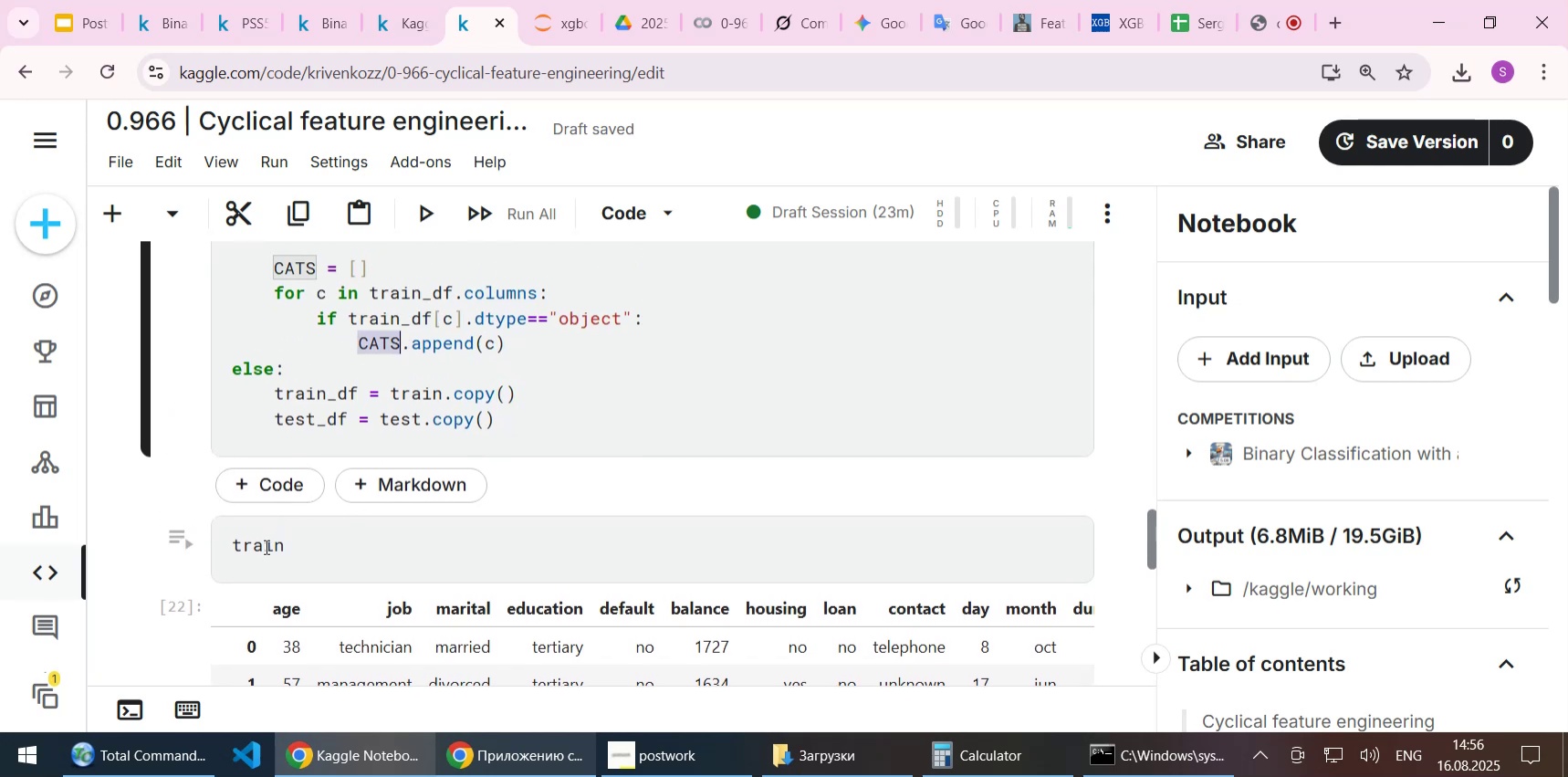 
left_click([265, 546])
 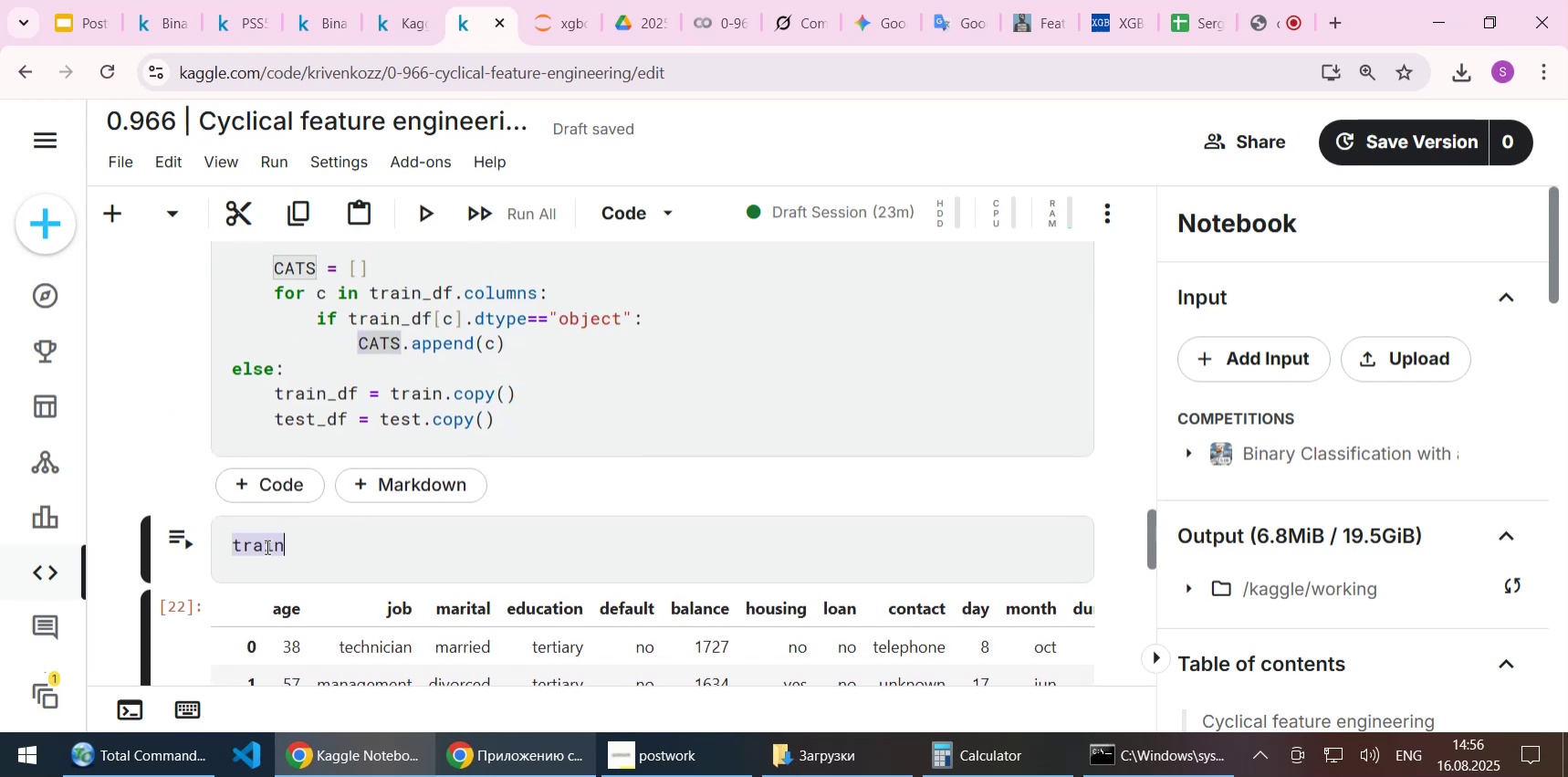 
key(Control+ControlLeft)
 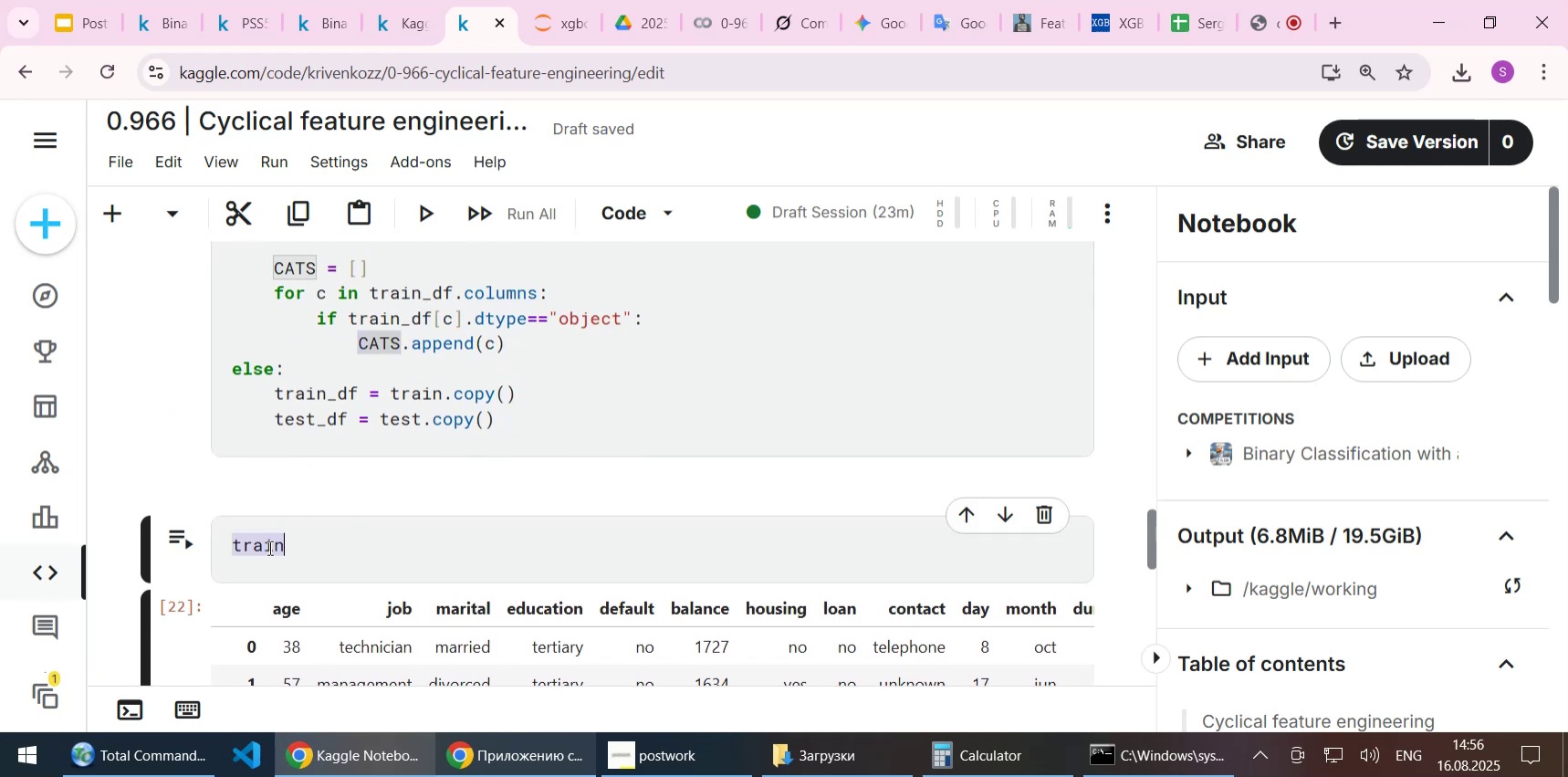 
double_click([265, 546])
 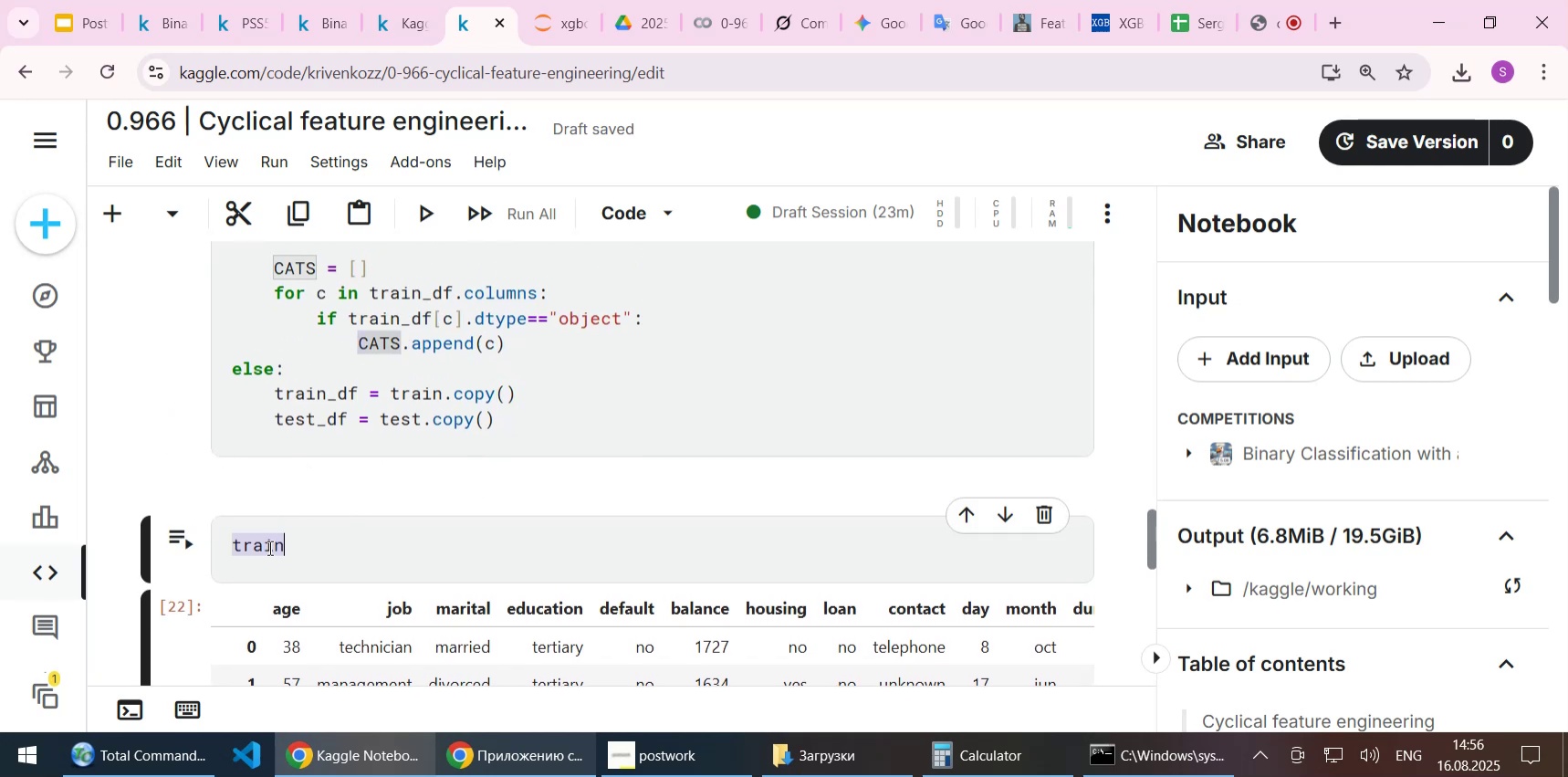 
key(Control+V)
 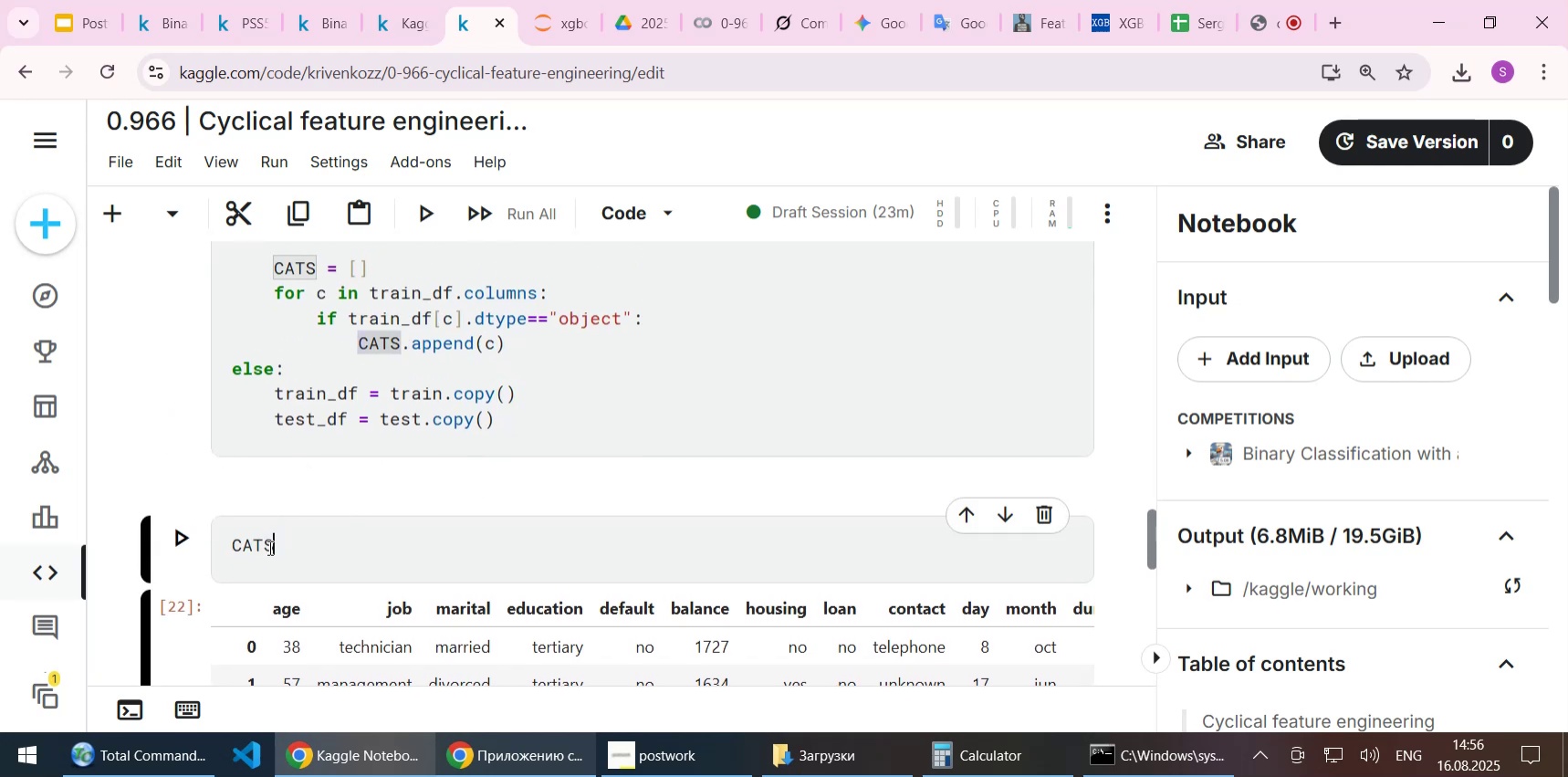 
key(Shift+ShiftLeft)
 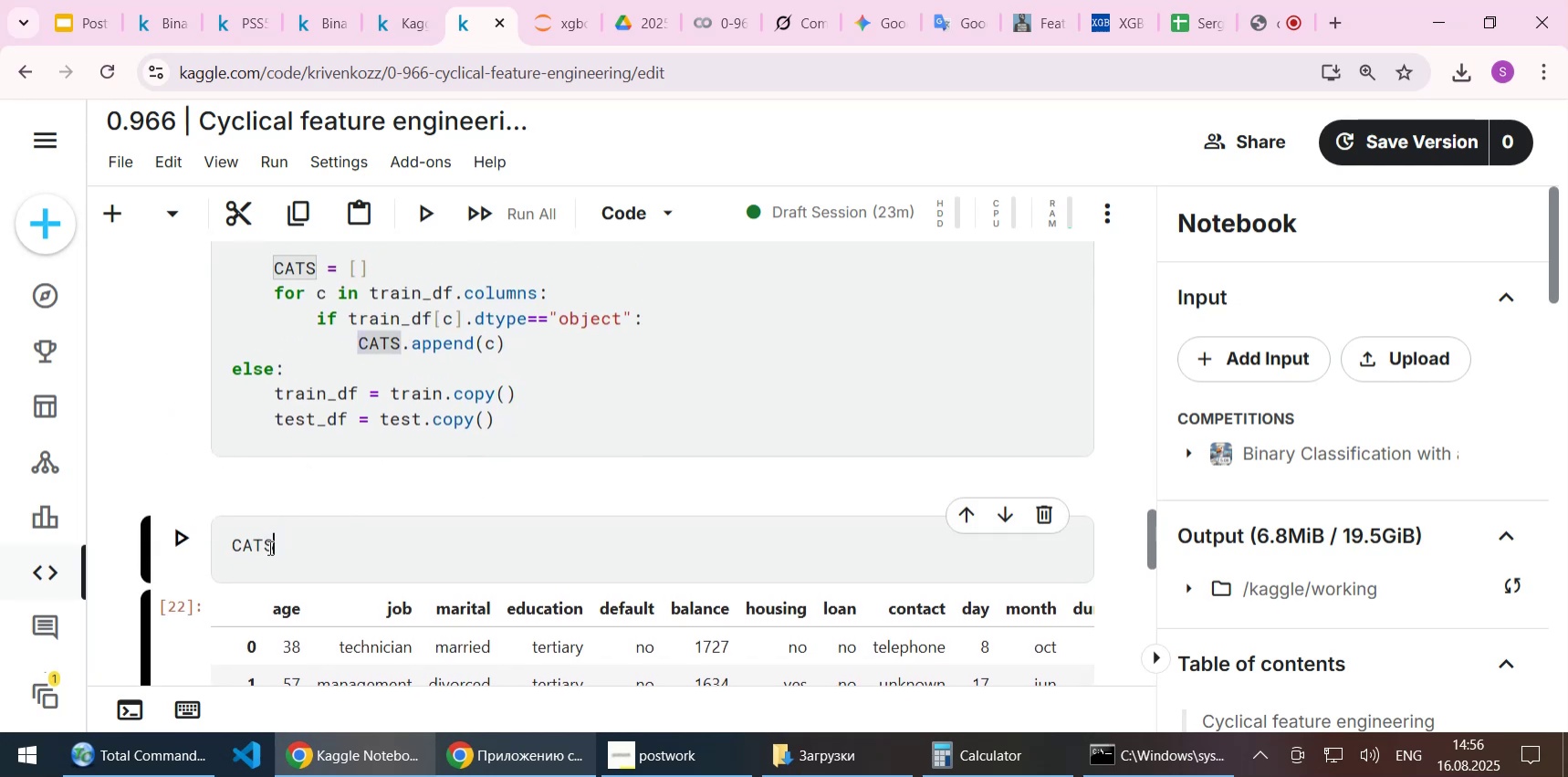 
key(Shift+Enter)
 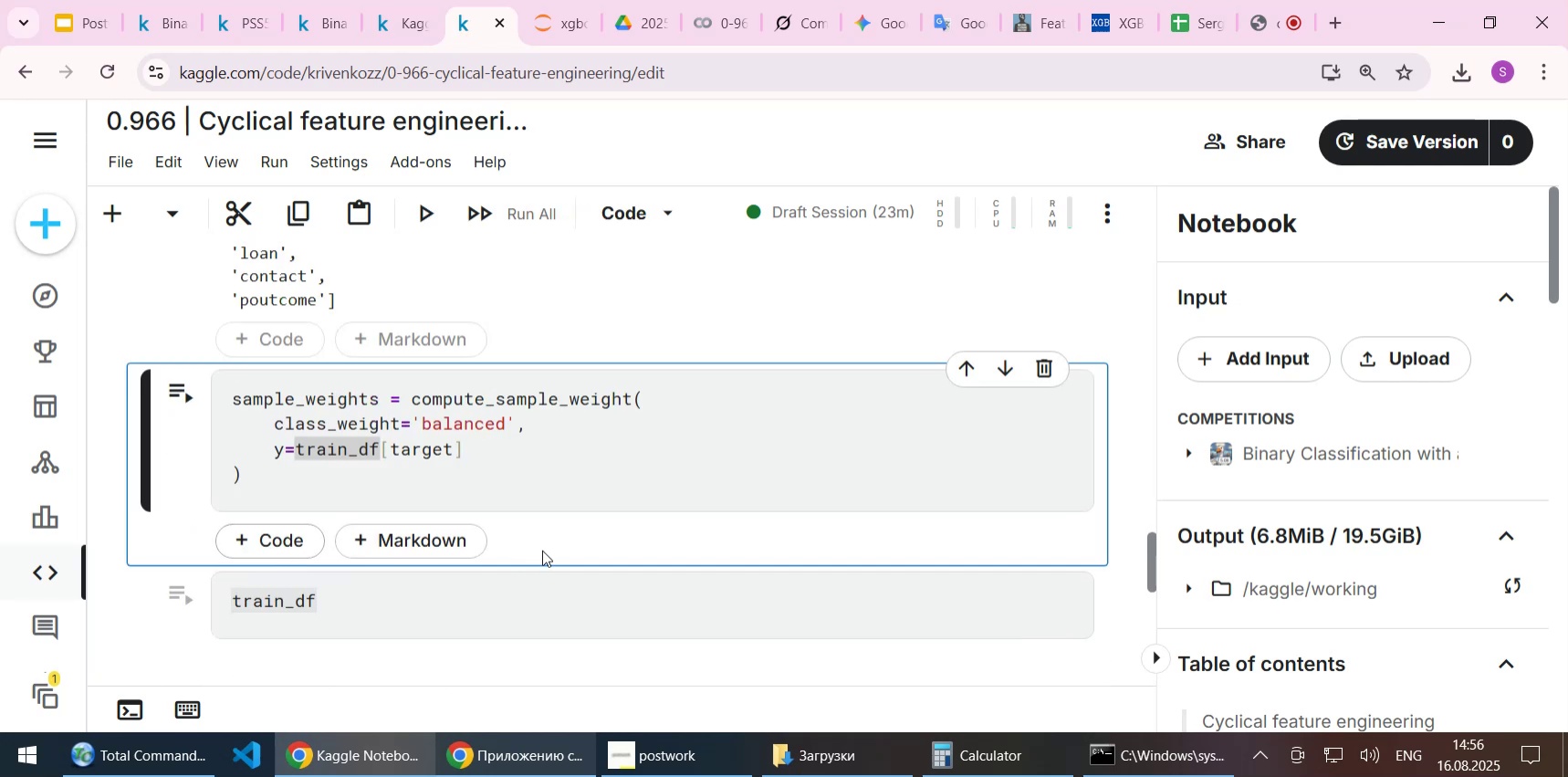 
scroll: coordinate [563, 367], scroll_direction: up, amount: 6.0
 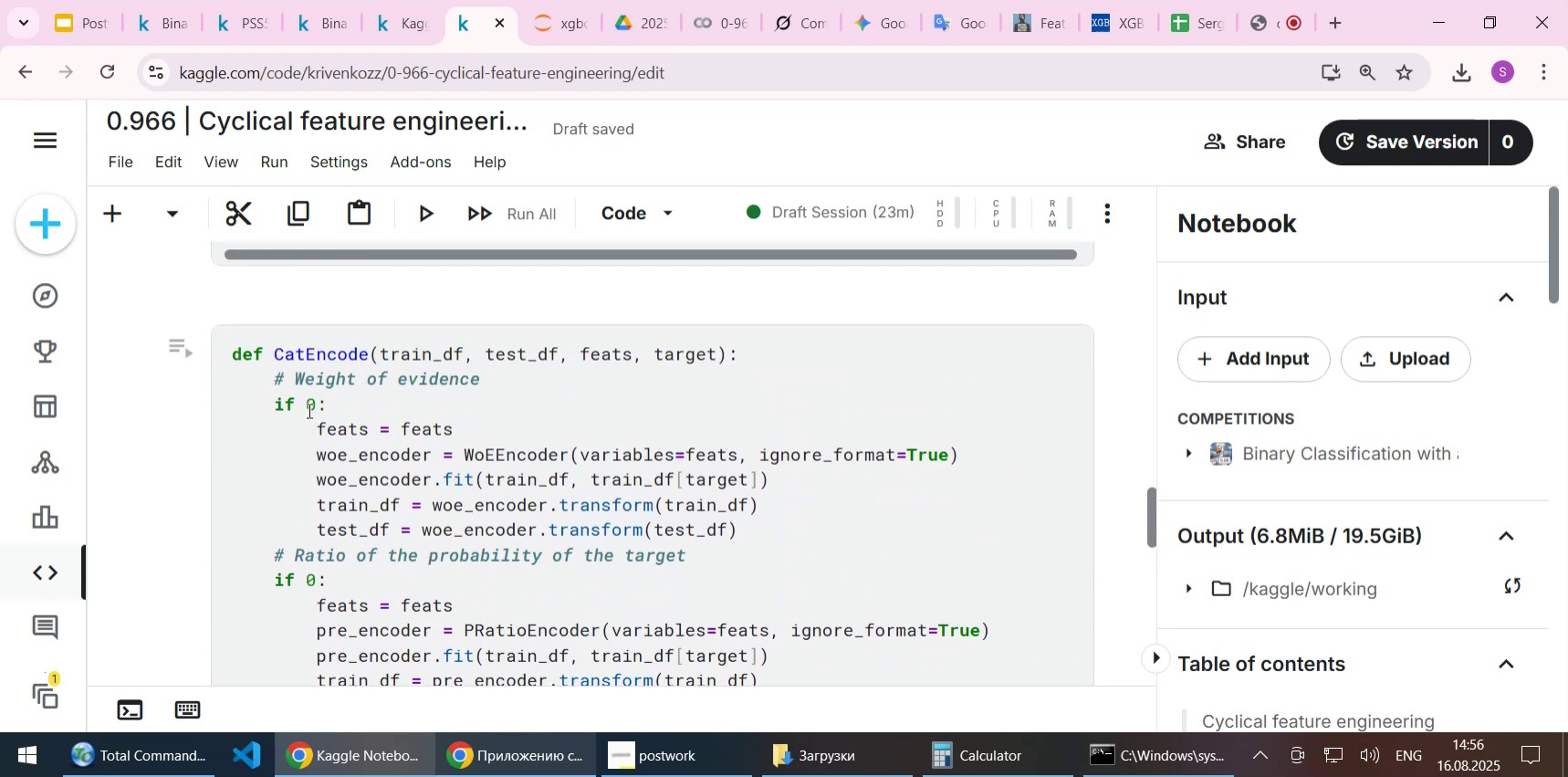 
left_click_drag(start_coordinate=[308, 401], to_coordinate=[315, 401])
 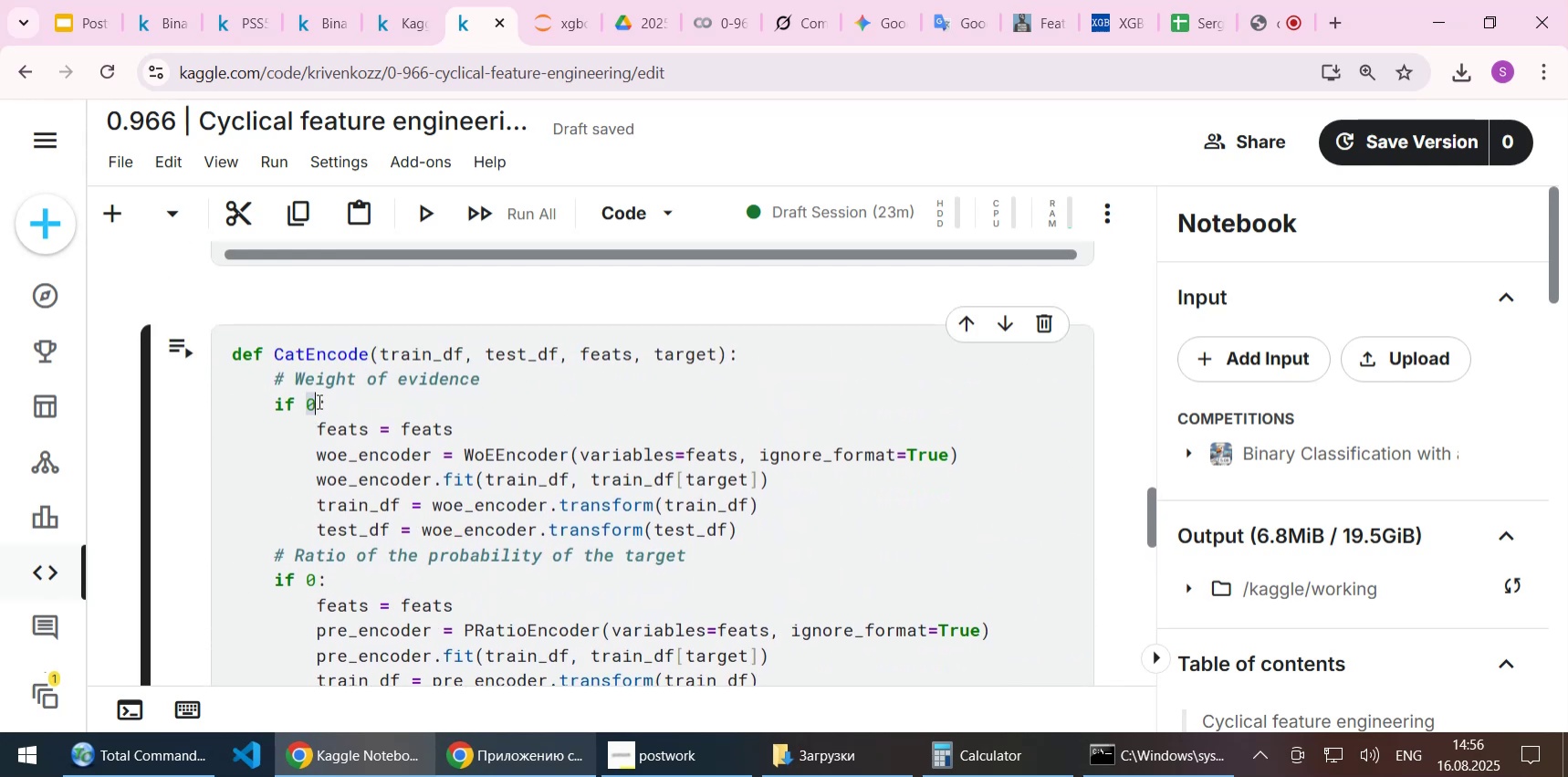 
key(1)
 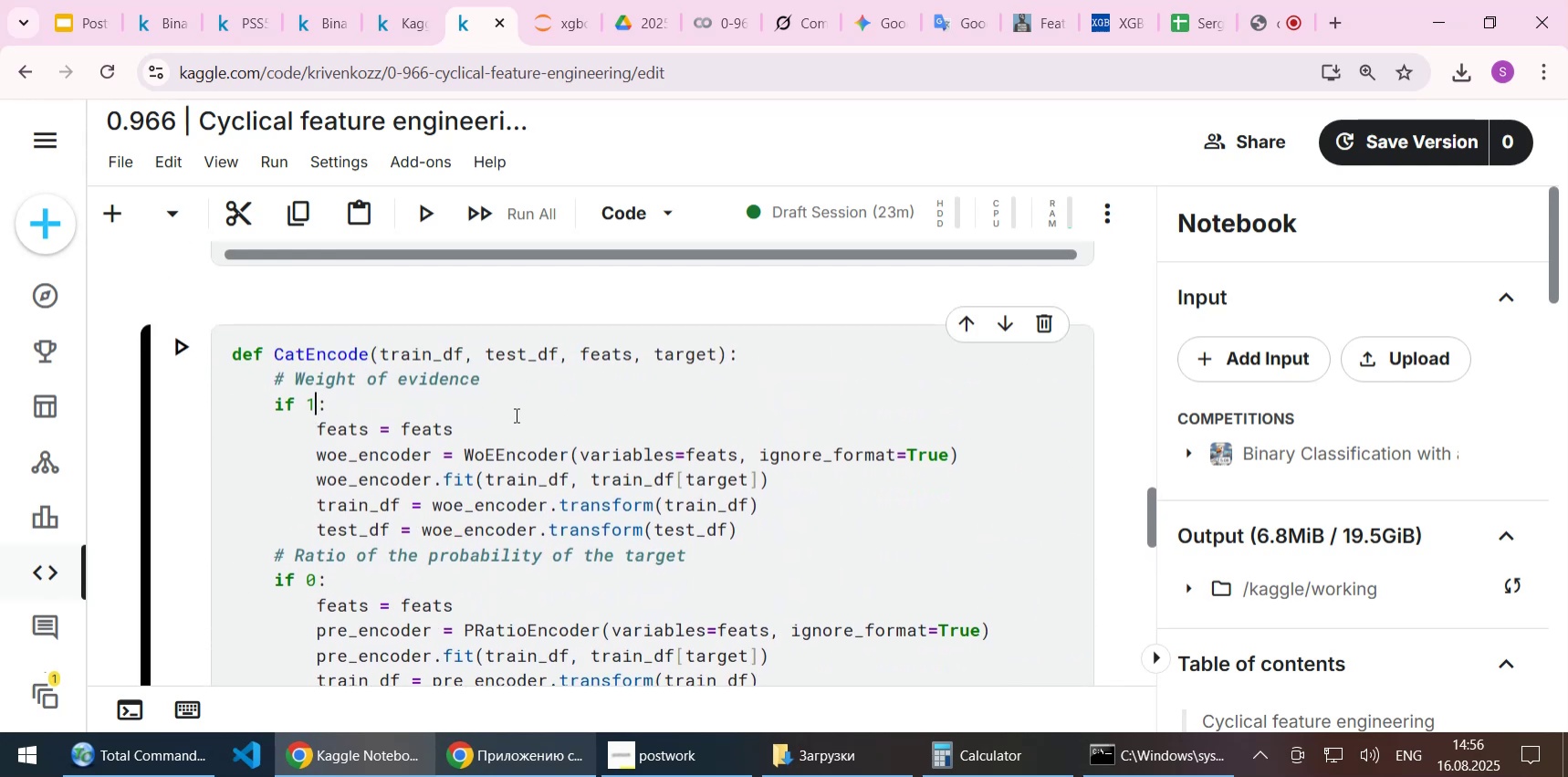 
key(Control+S)
 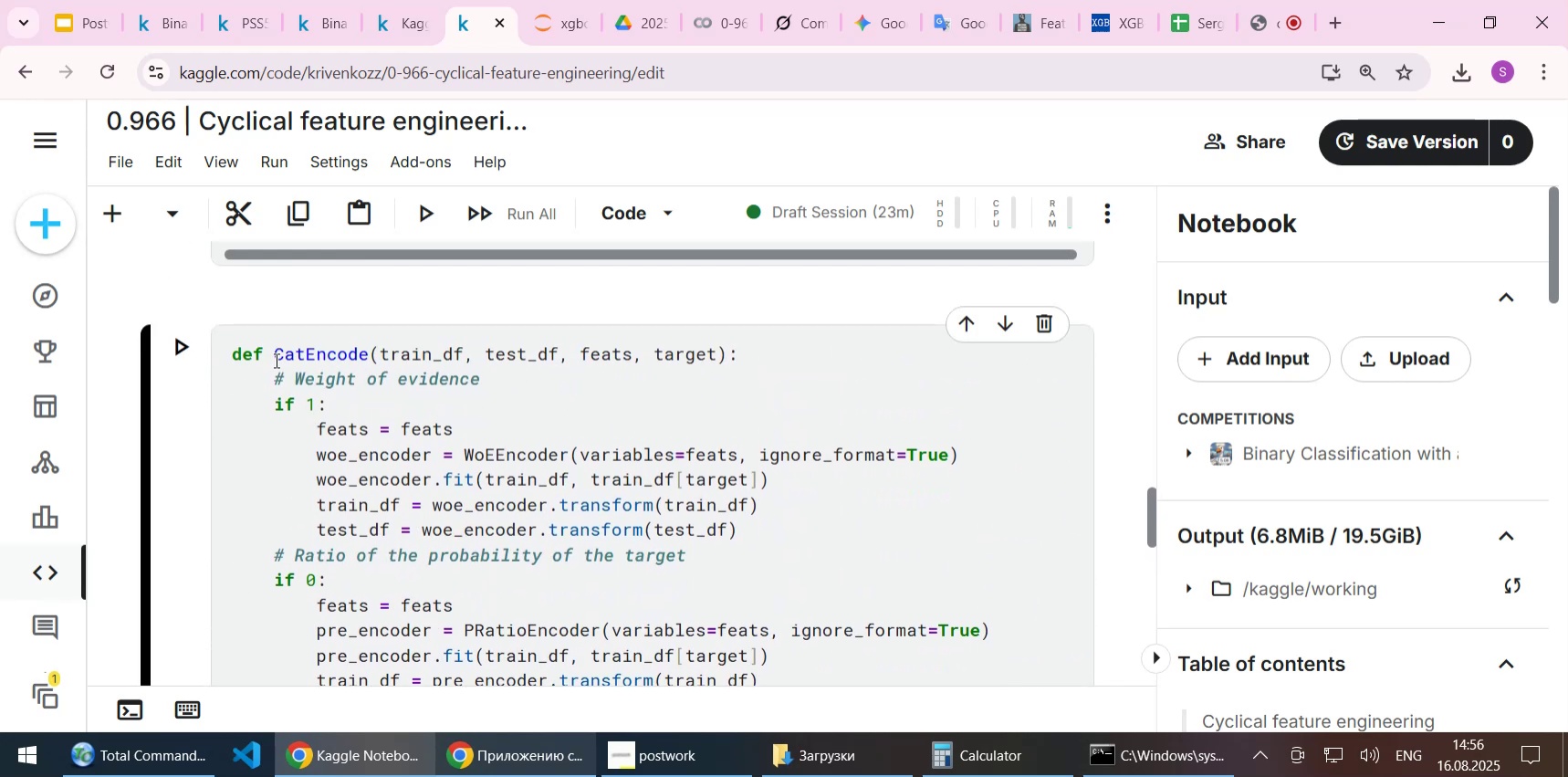 
left_click_drag(start_coordinate=[273, 355], to_coordinate=[727, 350])
 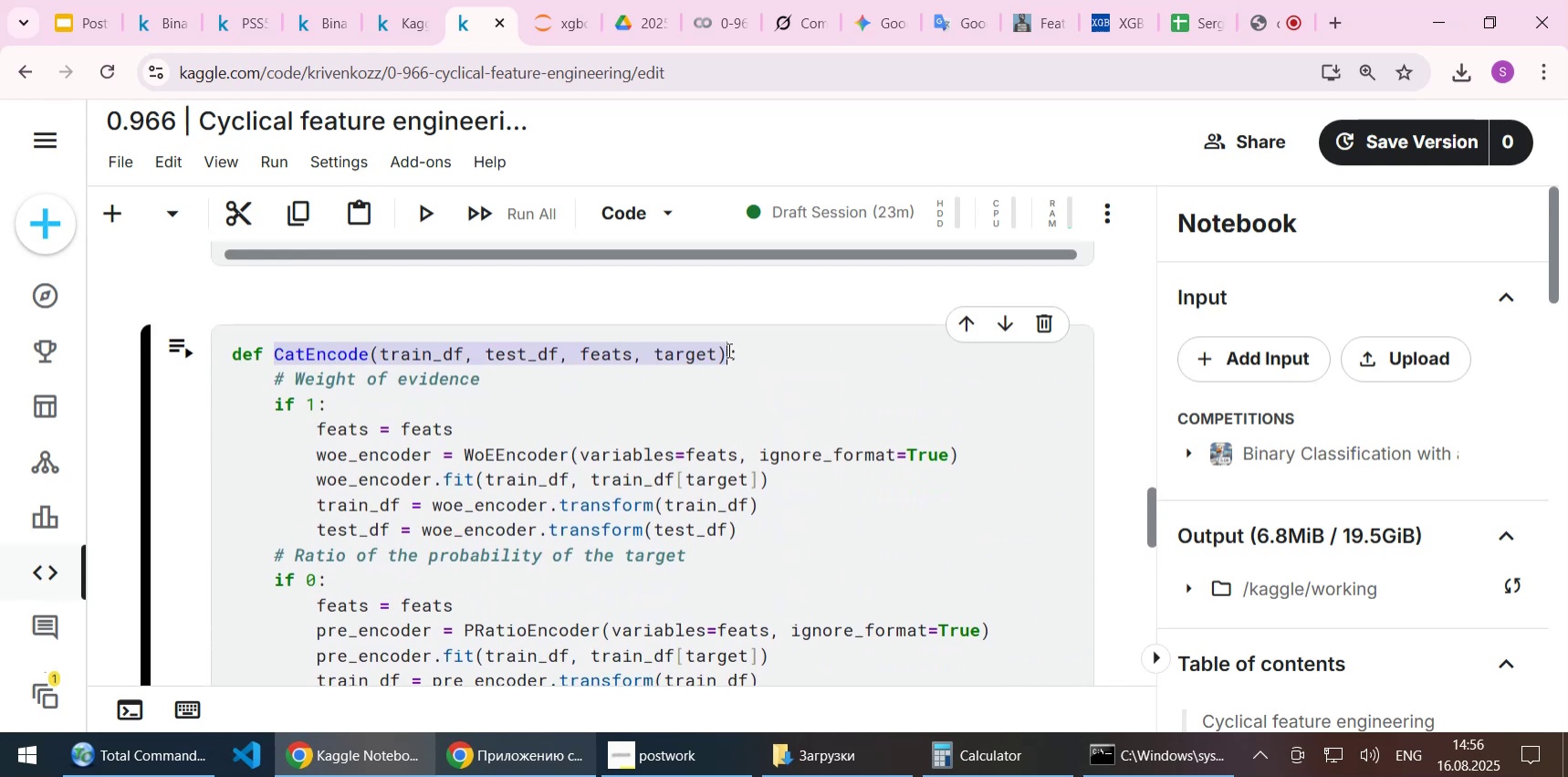 
key(Control+C)
 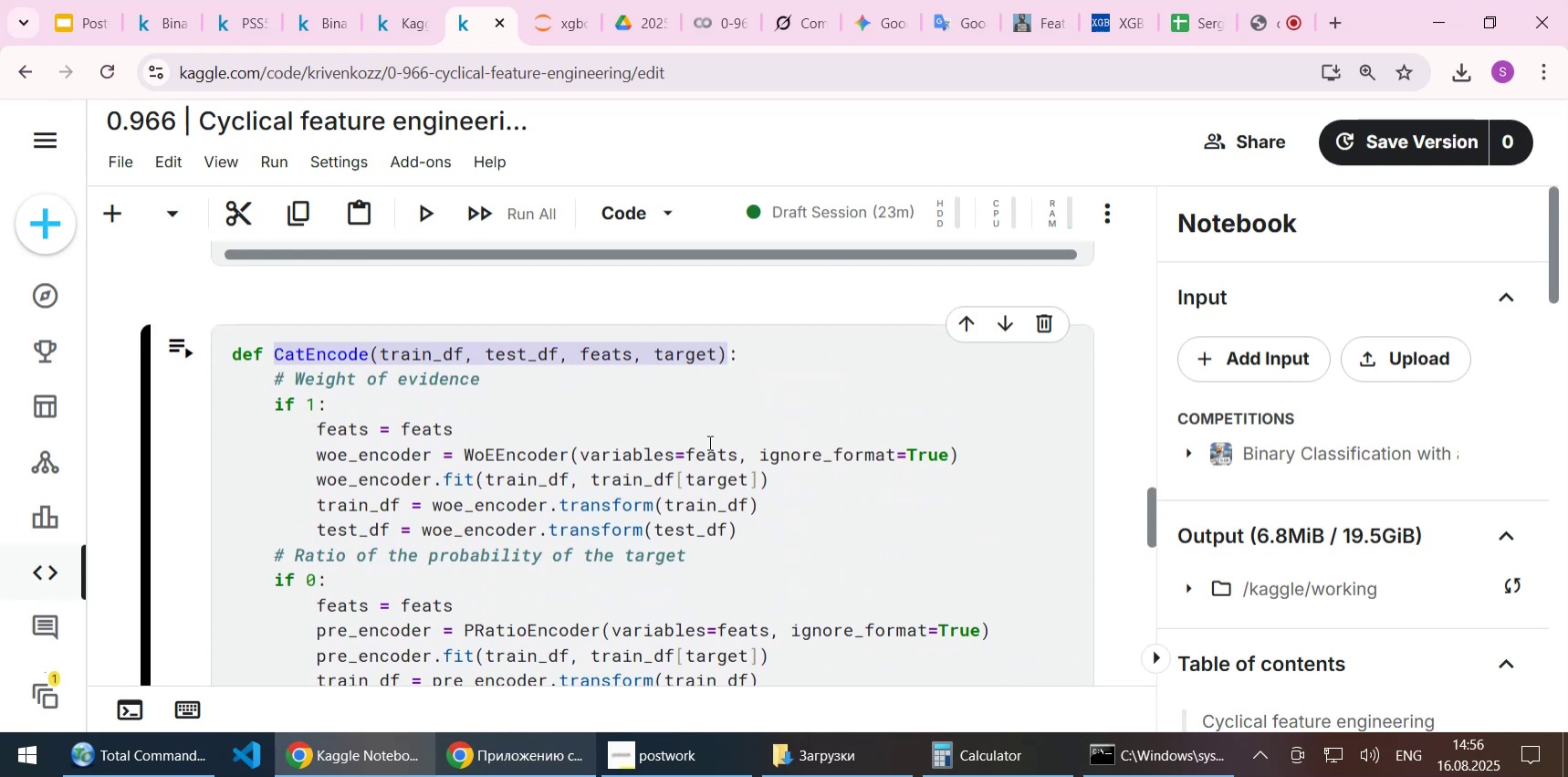 
scroll: coordinate [655, 375], scroll_direction: down, amount: 7.0
 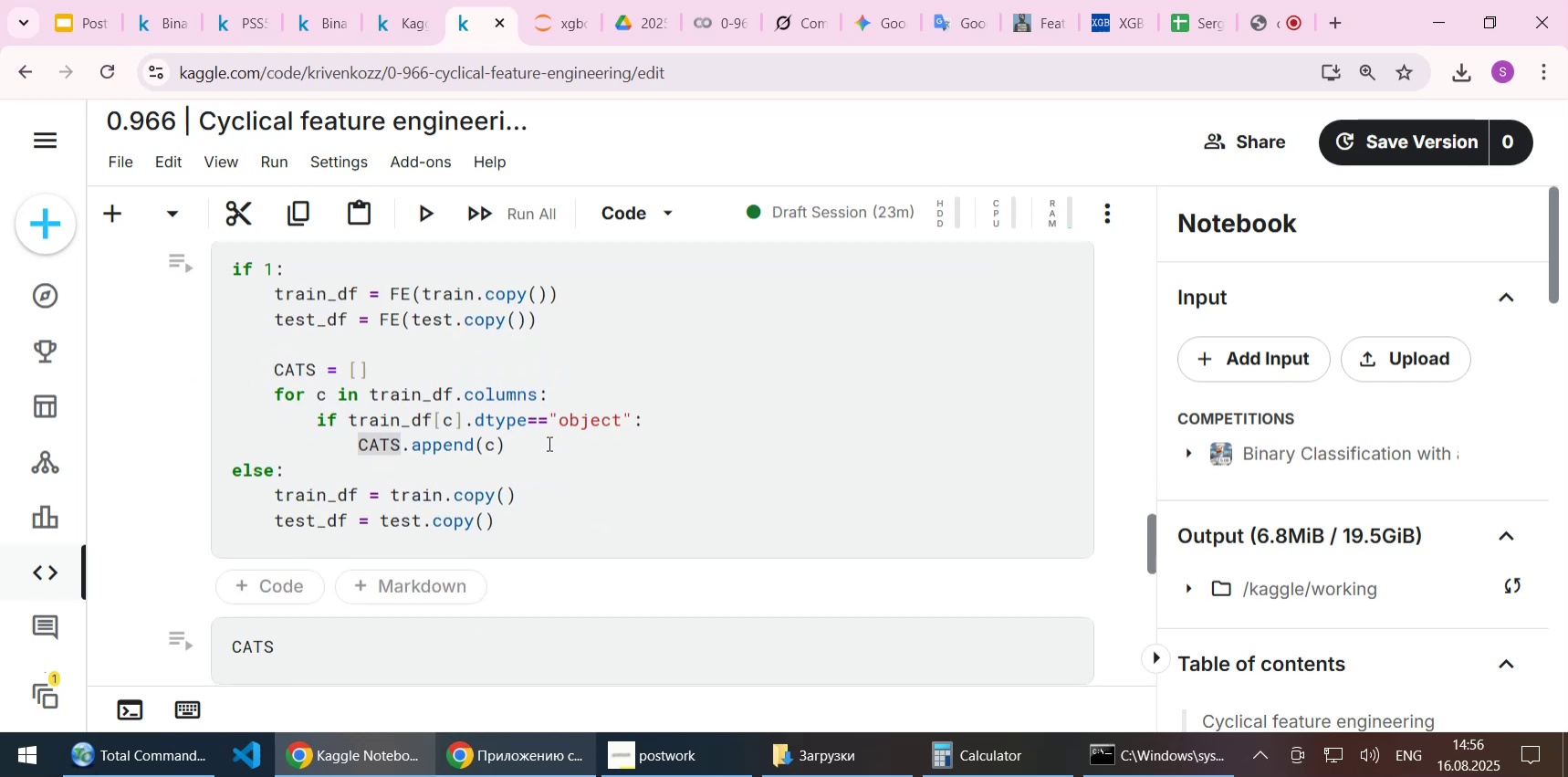 
left_click([548, 443])
 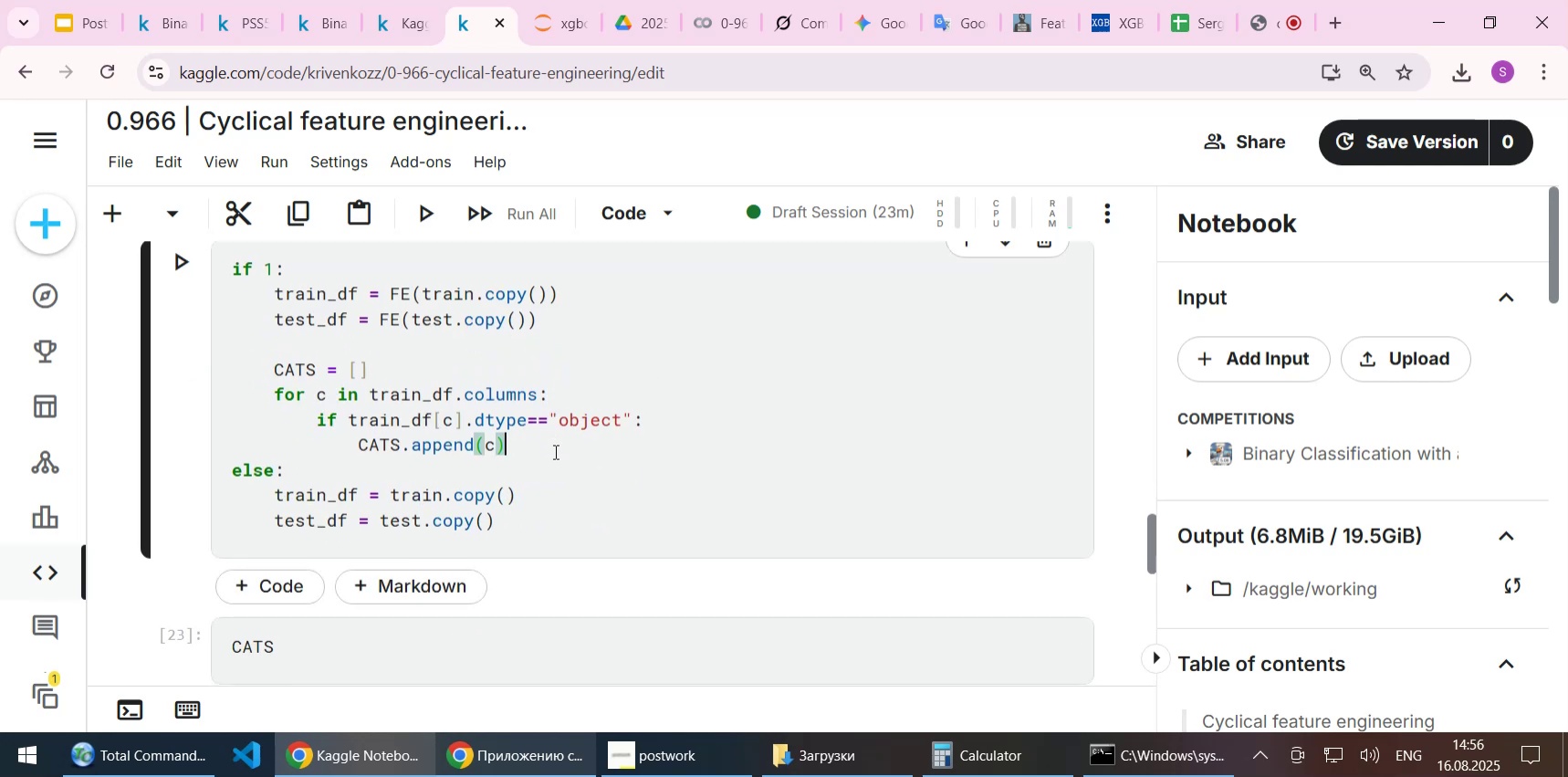 
key(Enter)
 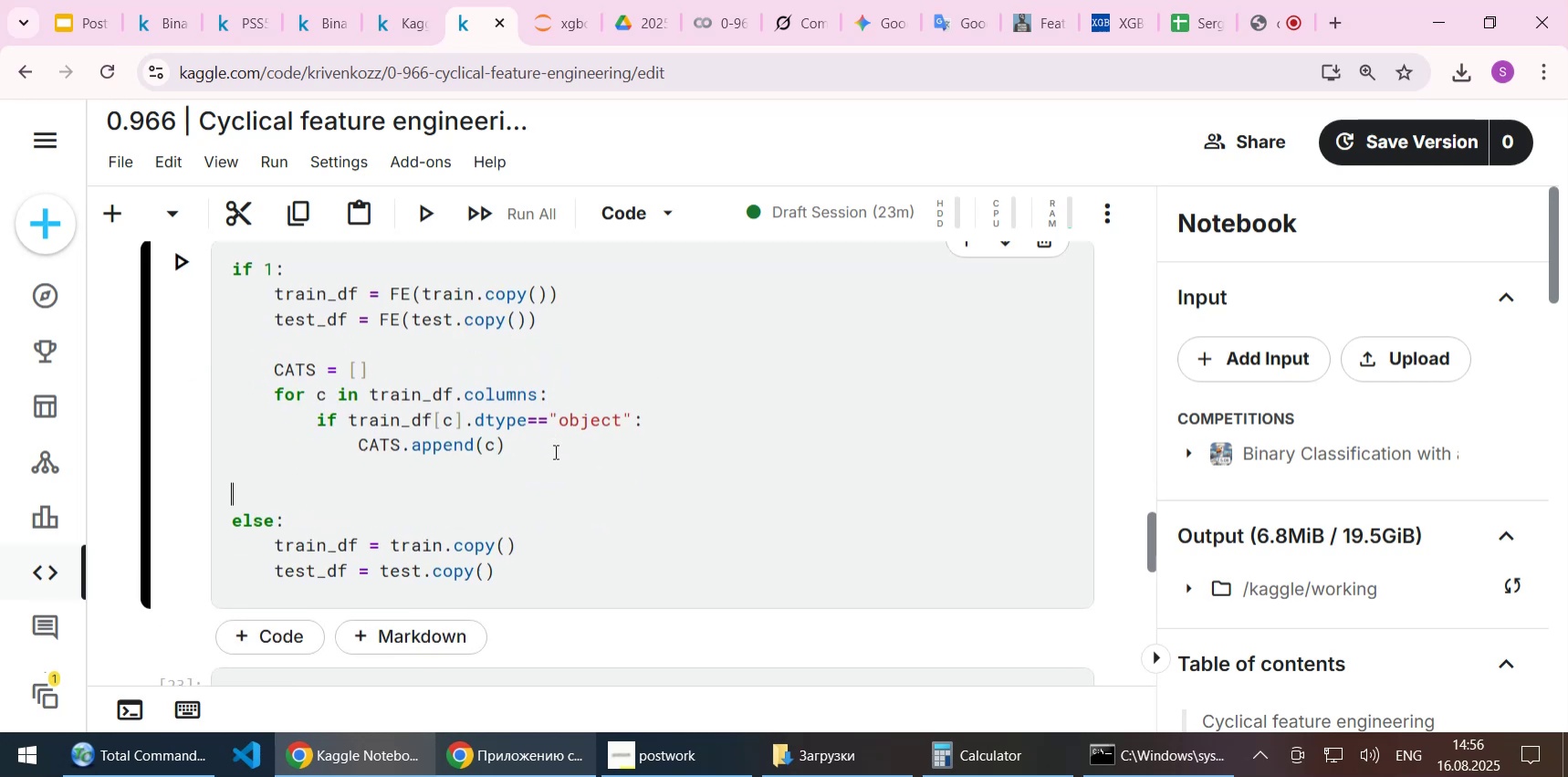 
key(Enter)
 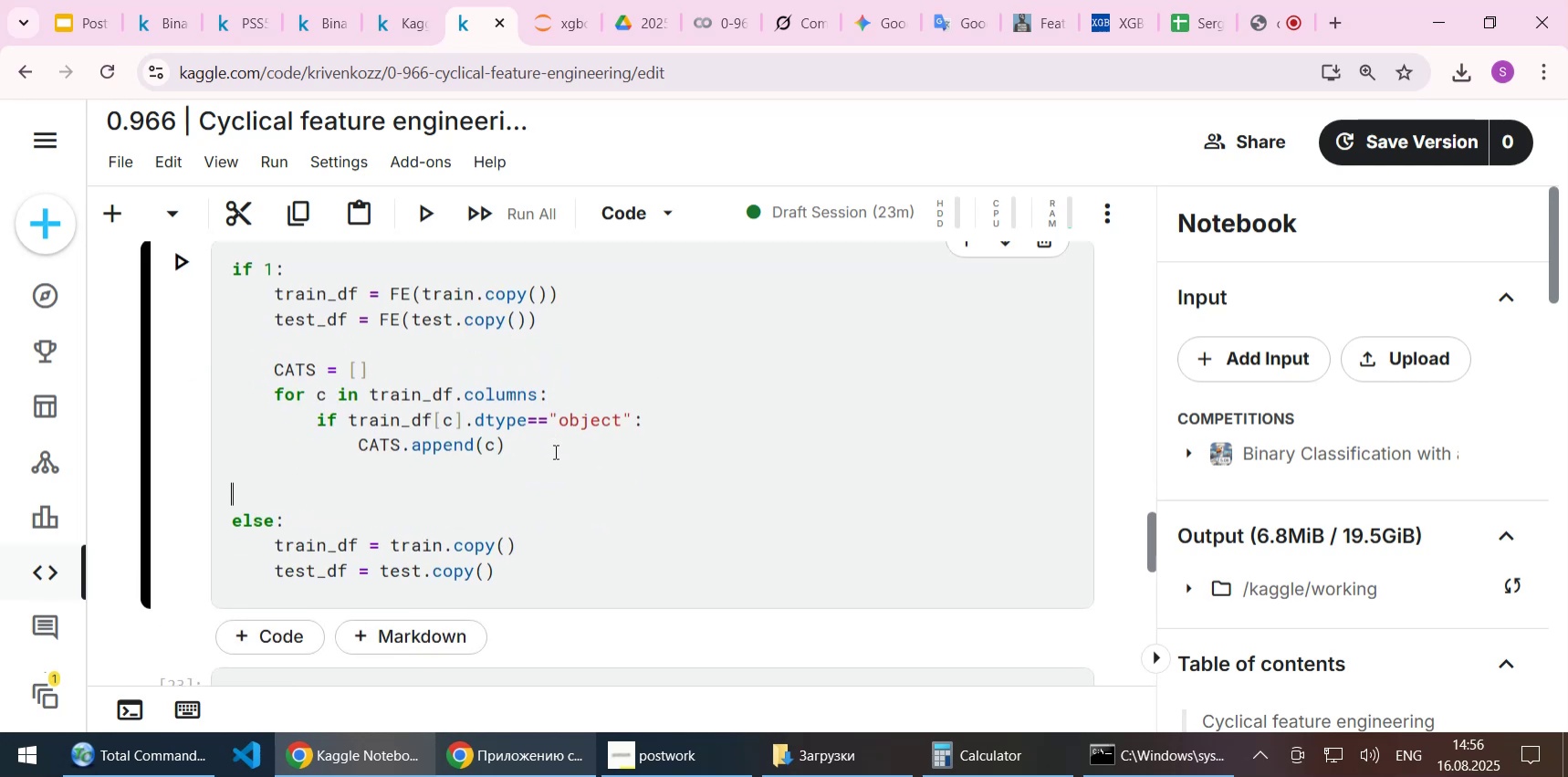 
key(Control+ControlLeft)
 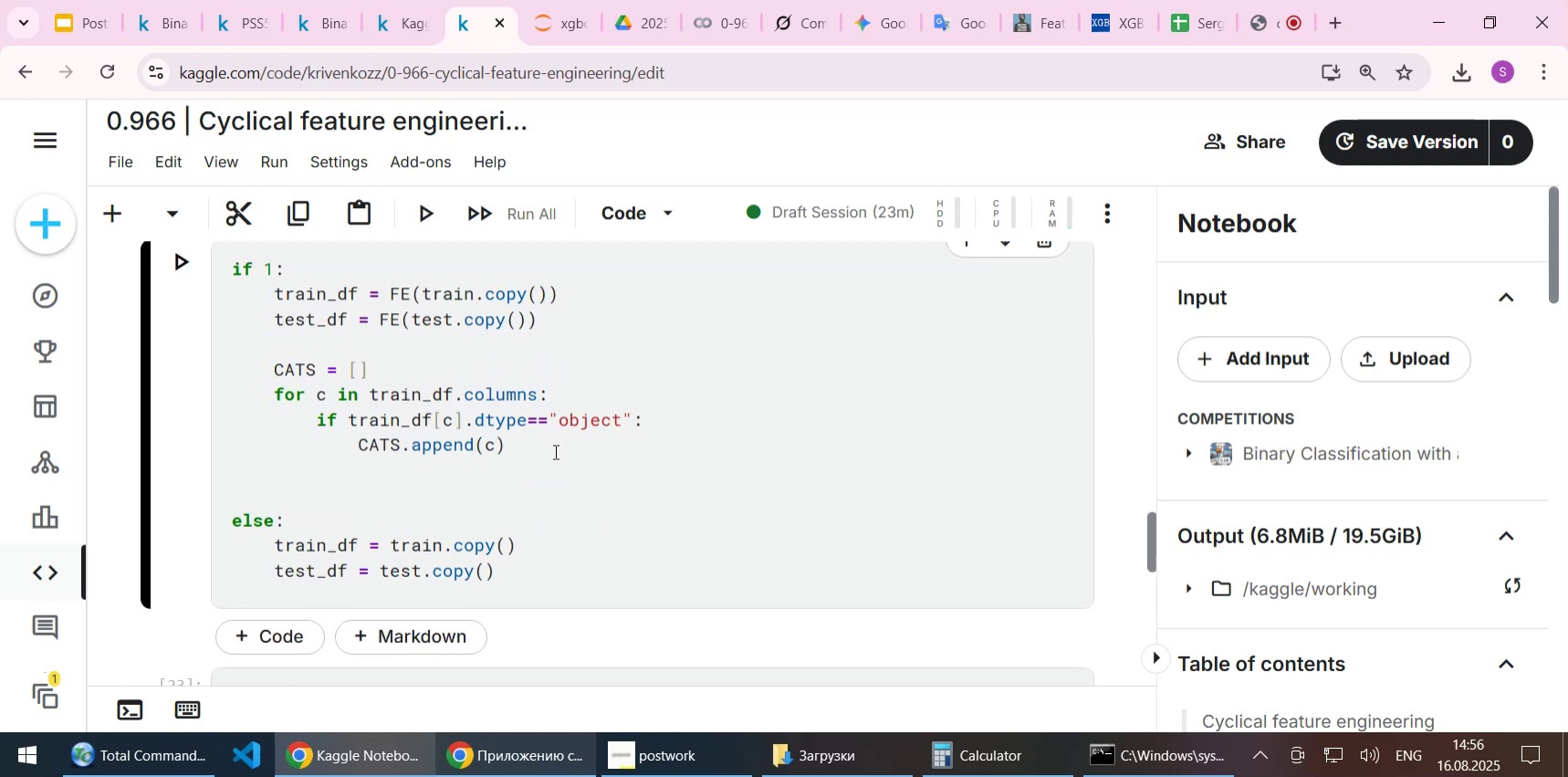 
key(Control+V)
 